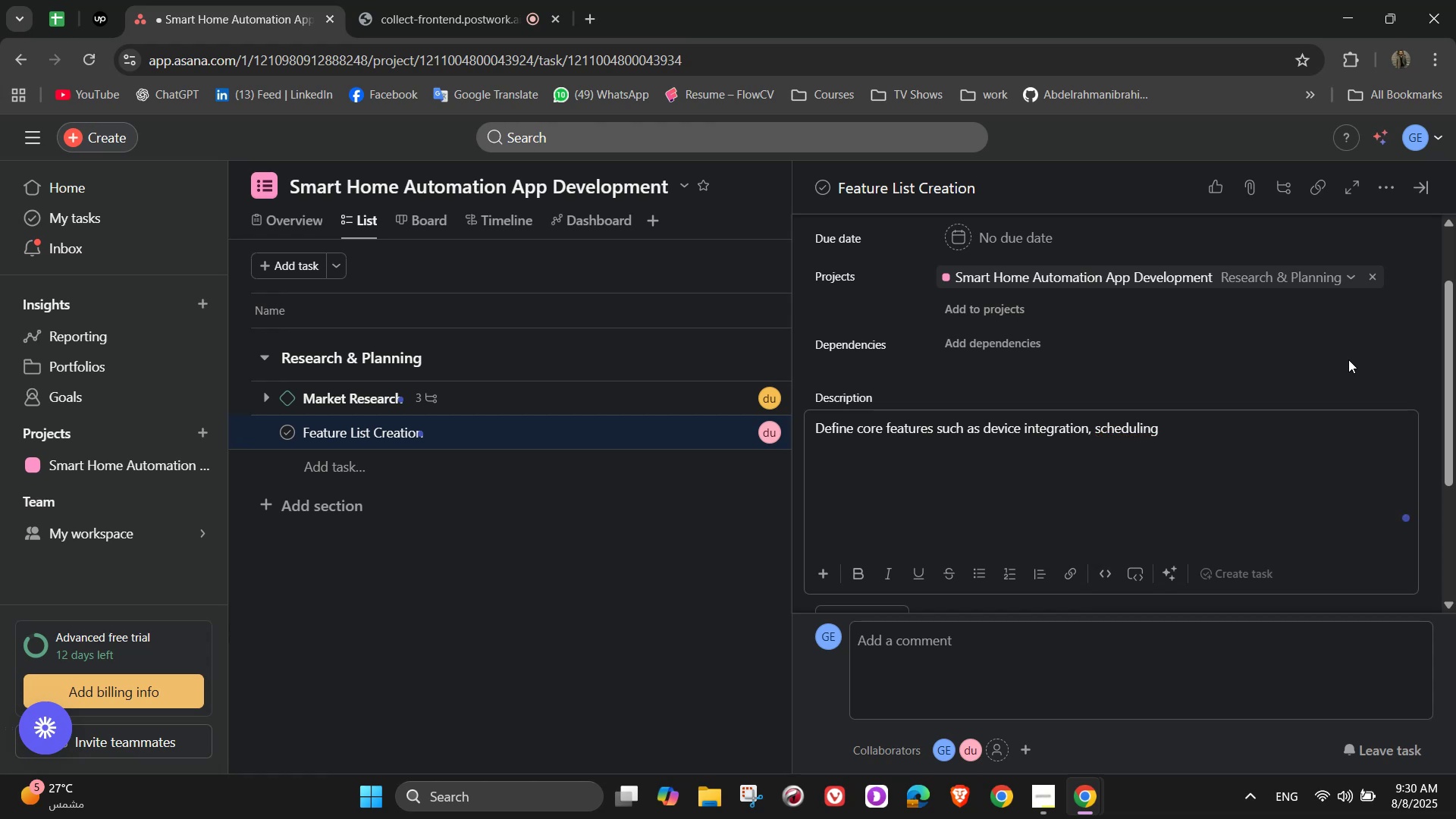 
type(, and voice cod[NumLock][NumLock])
key(Backspace)
type(mmands)
 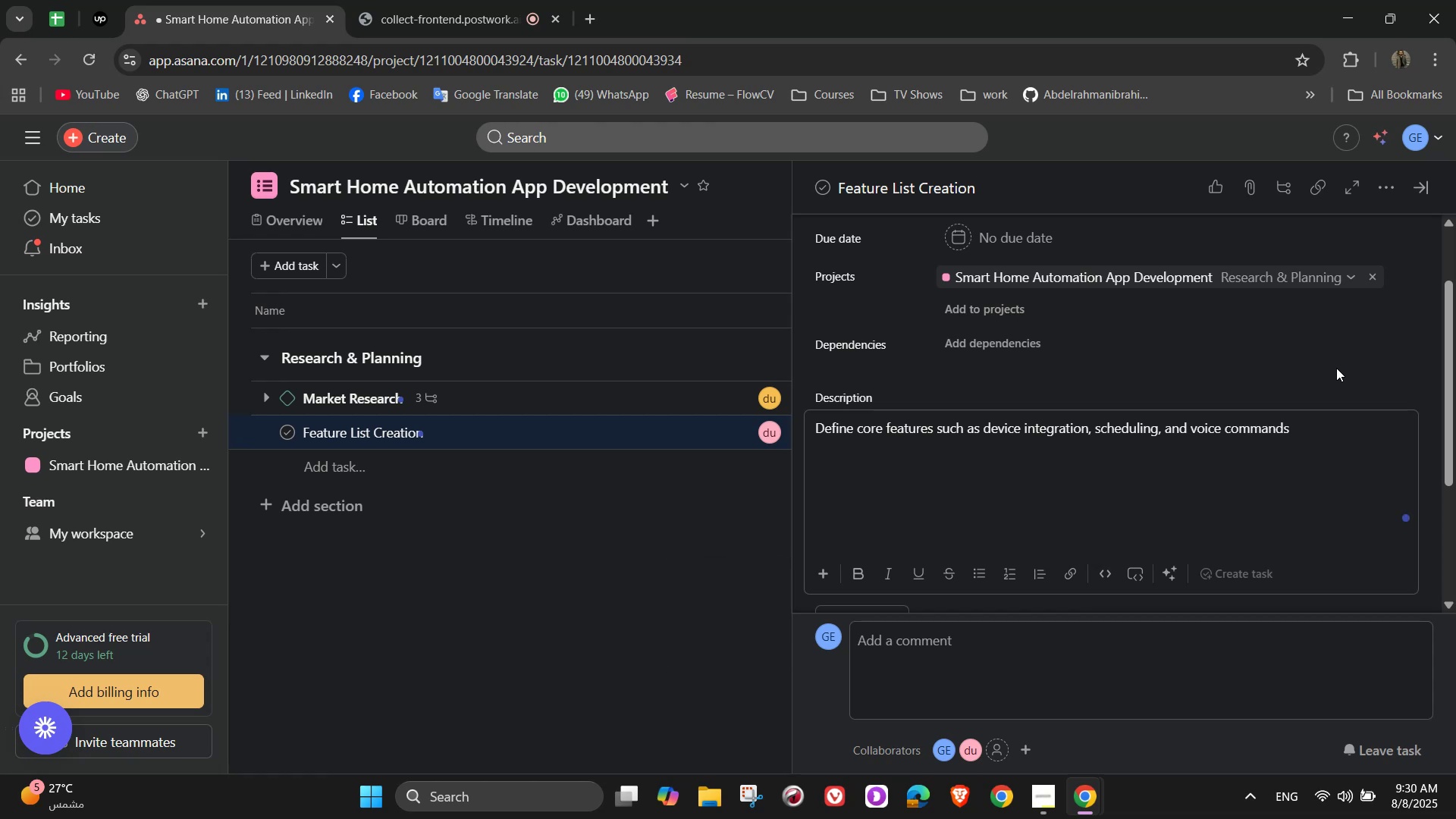 
wait(8.08)
 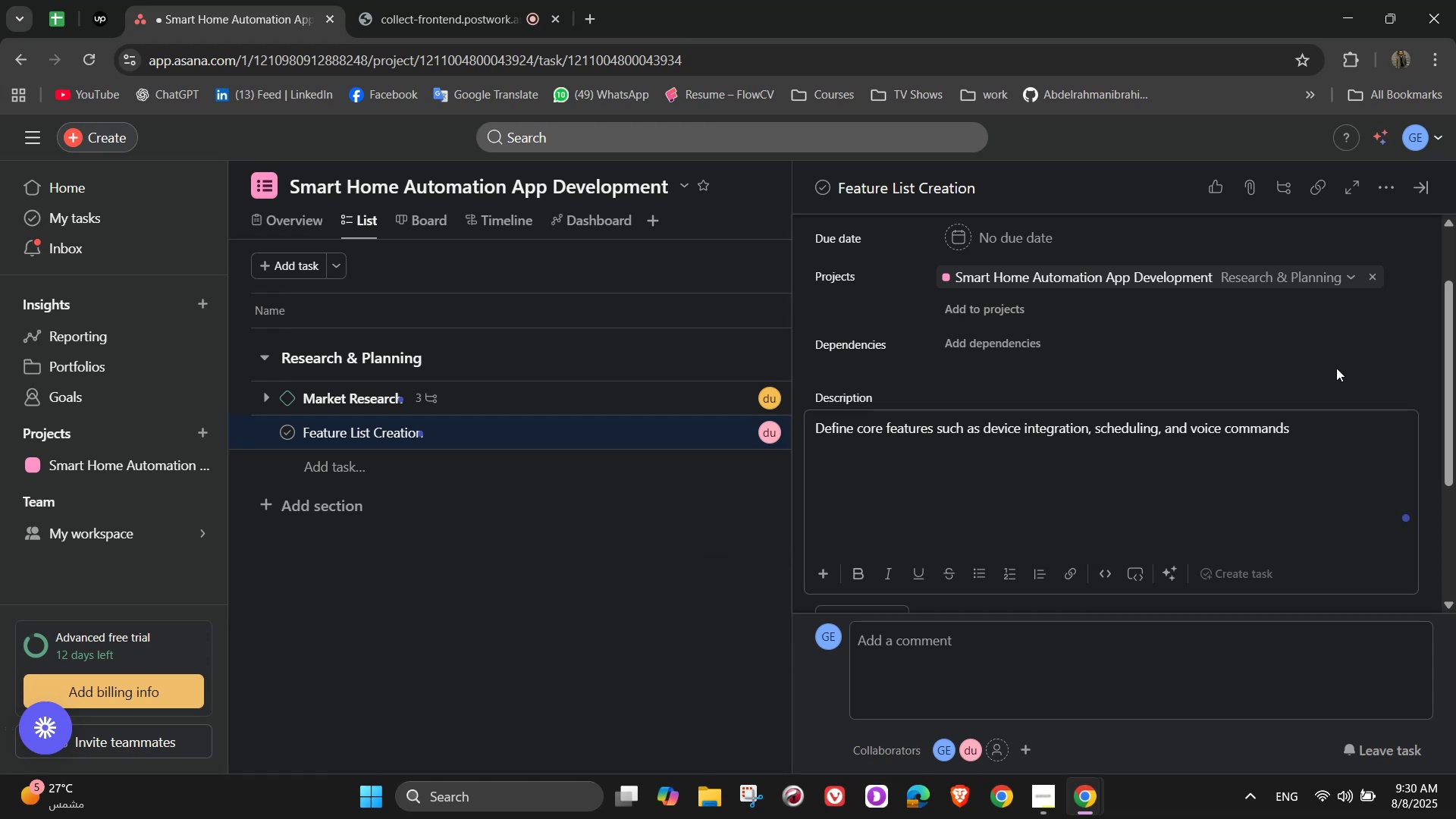 
scroll: coordinate [1164, 487], scroll_direction: down, amount: 2.0
 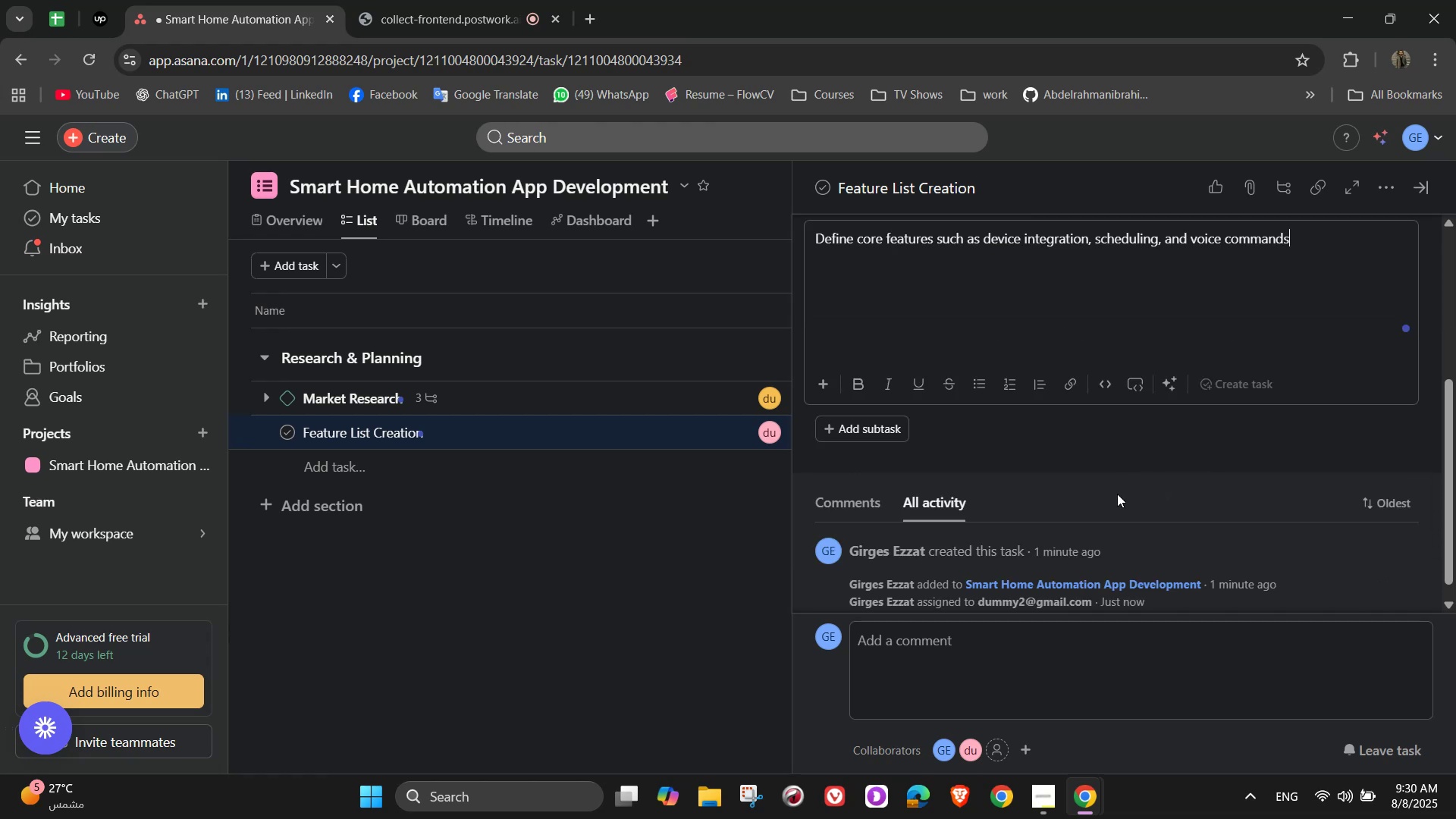 
left_click([1117, 494])
 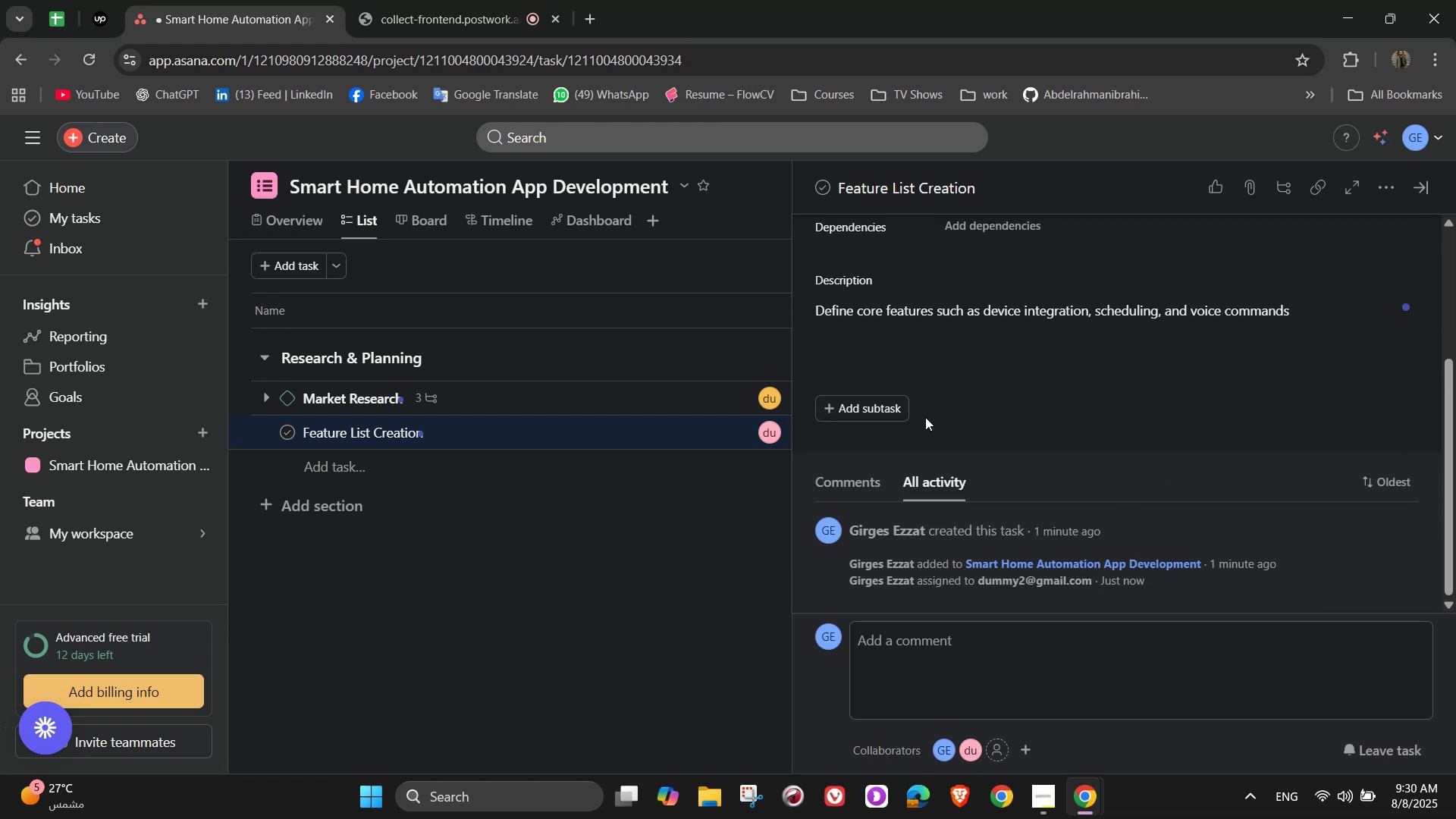 
left_click([890, 417])
 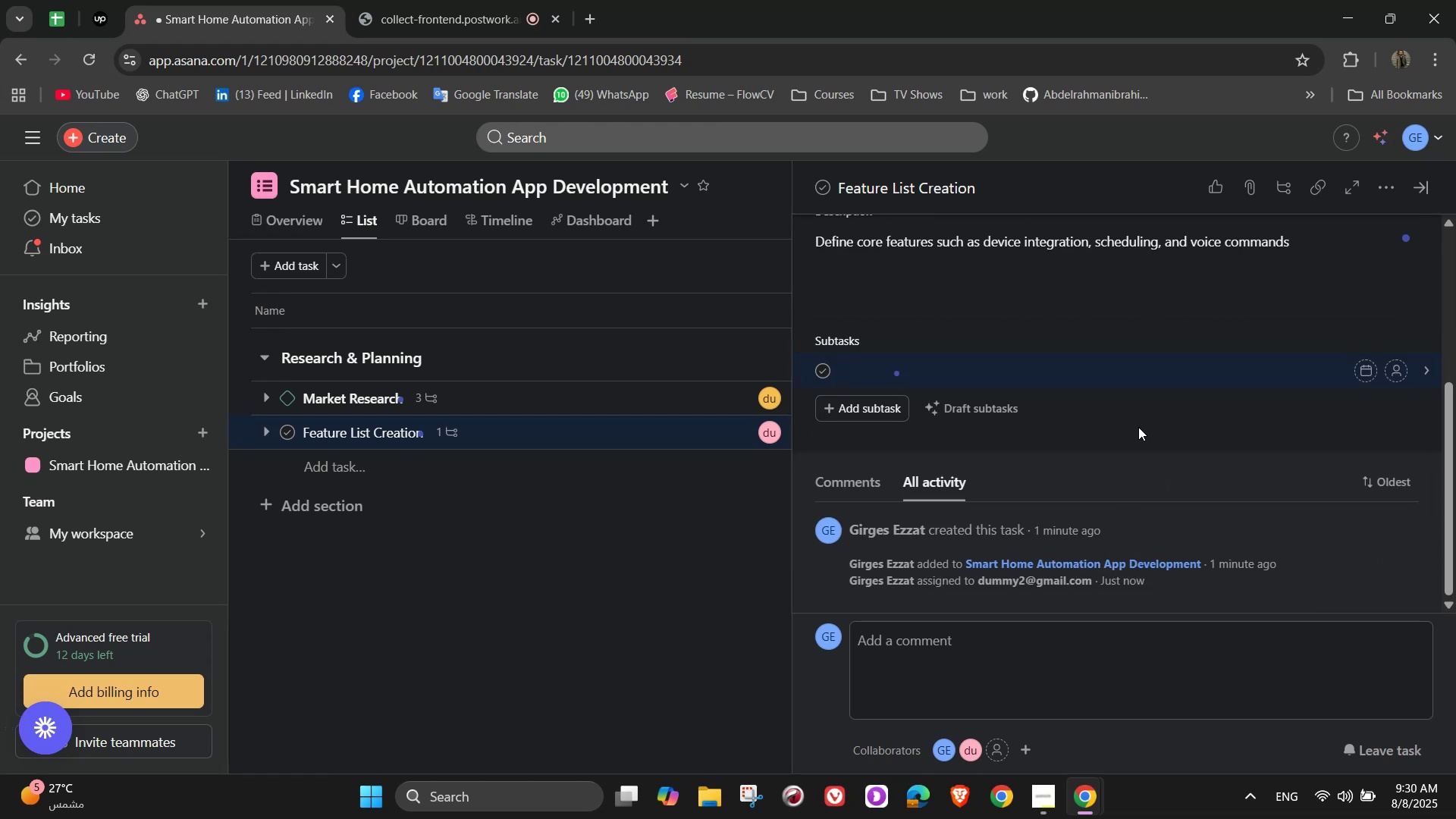 
wait(6.05)
 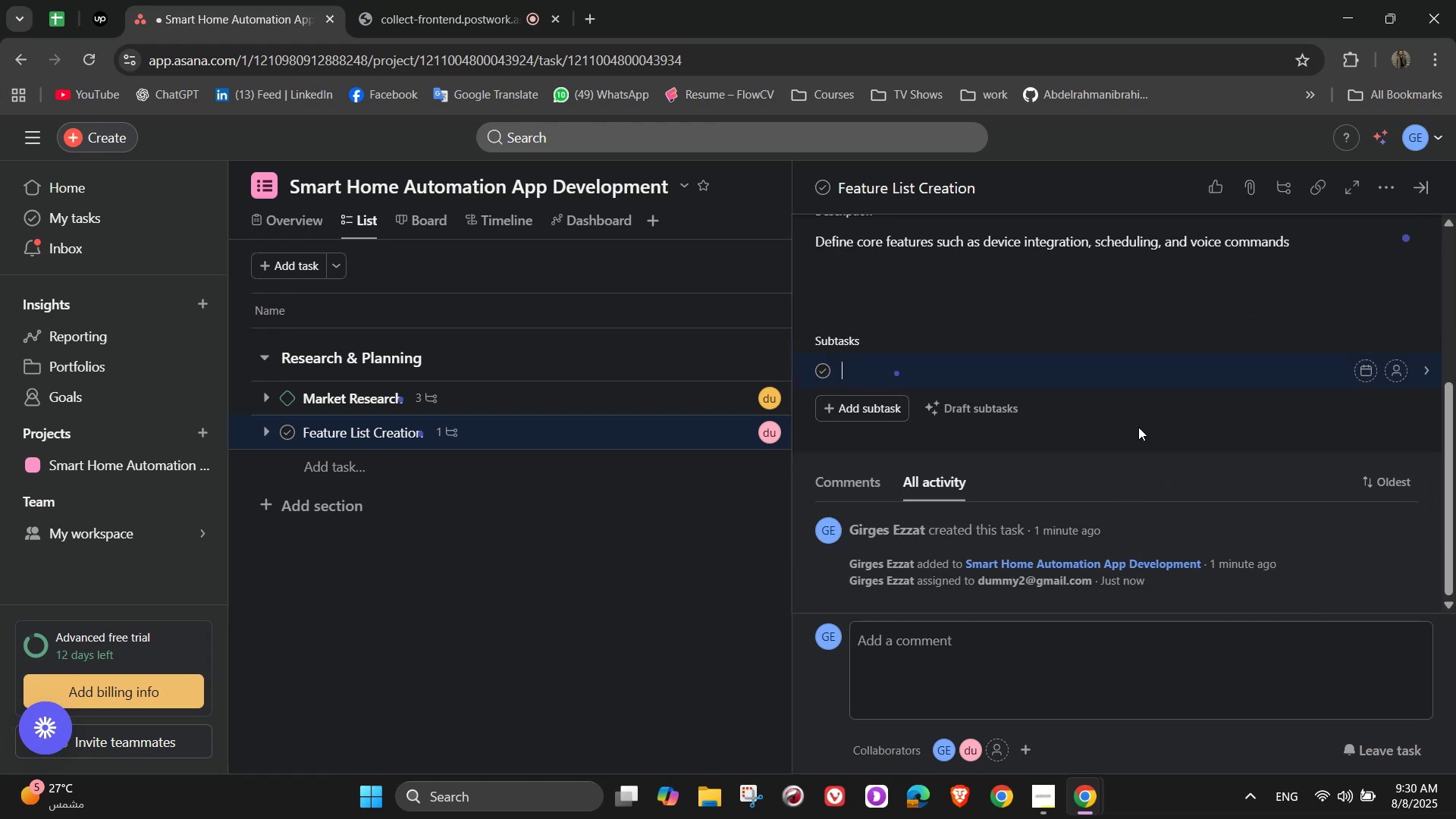 
type(Gather user requirement)
 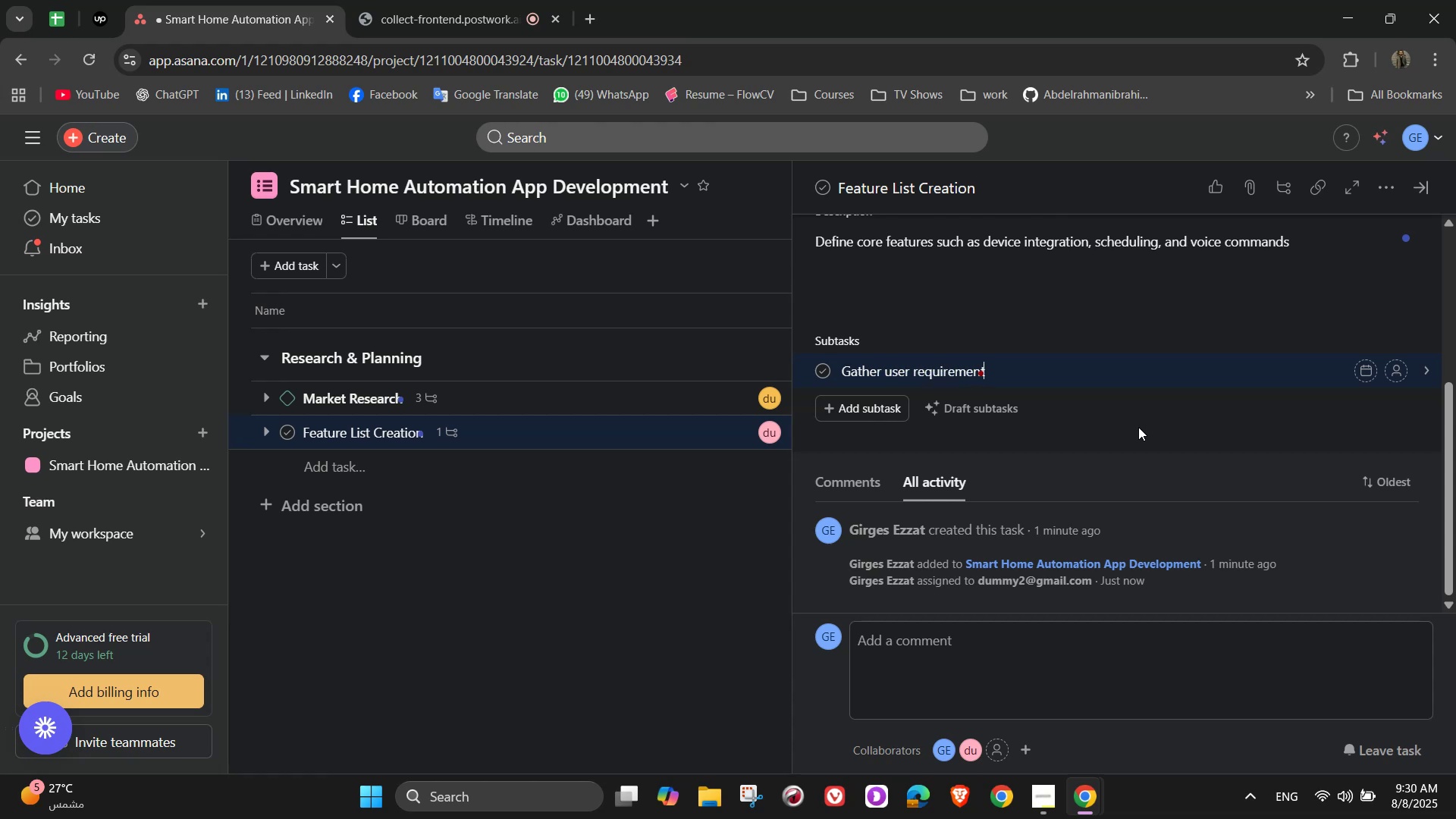 
key(Enter)
 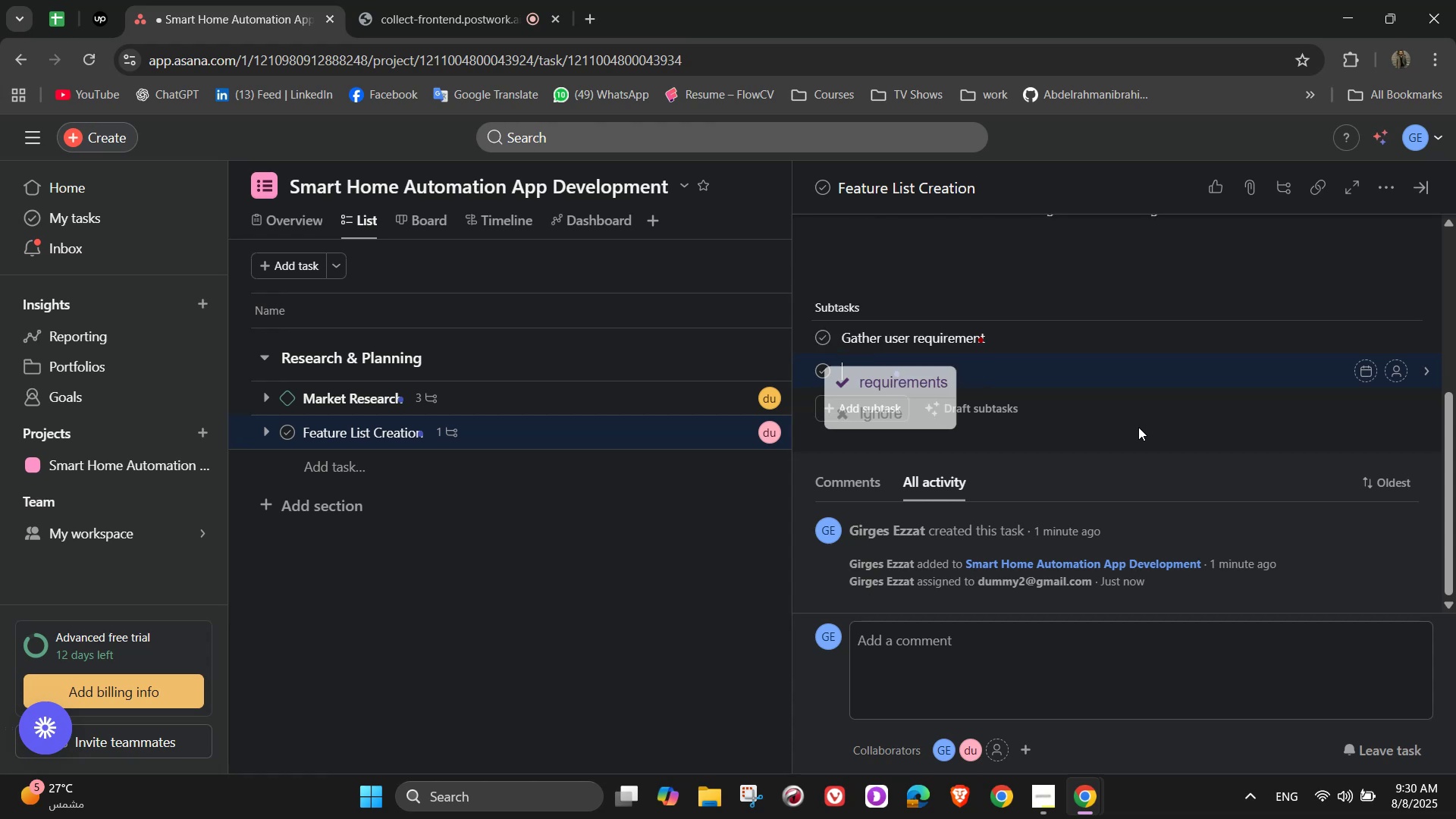 
key(Backspace)
 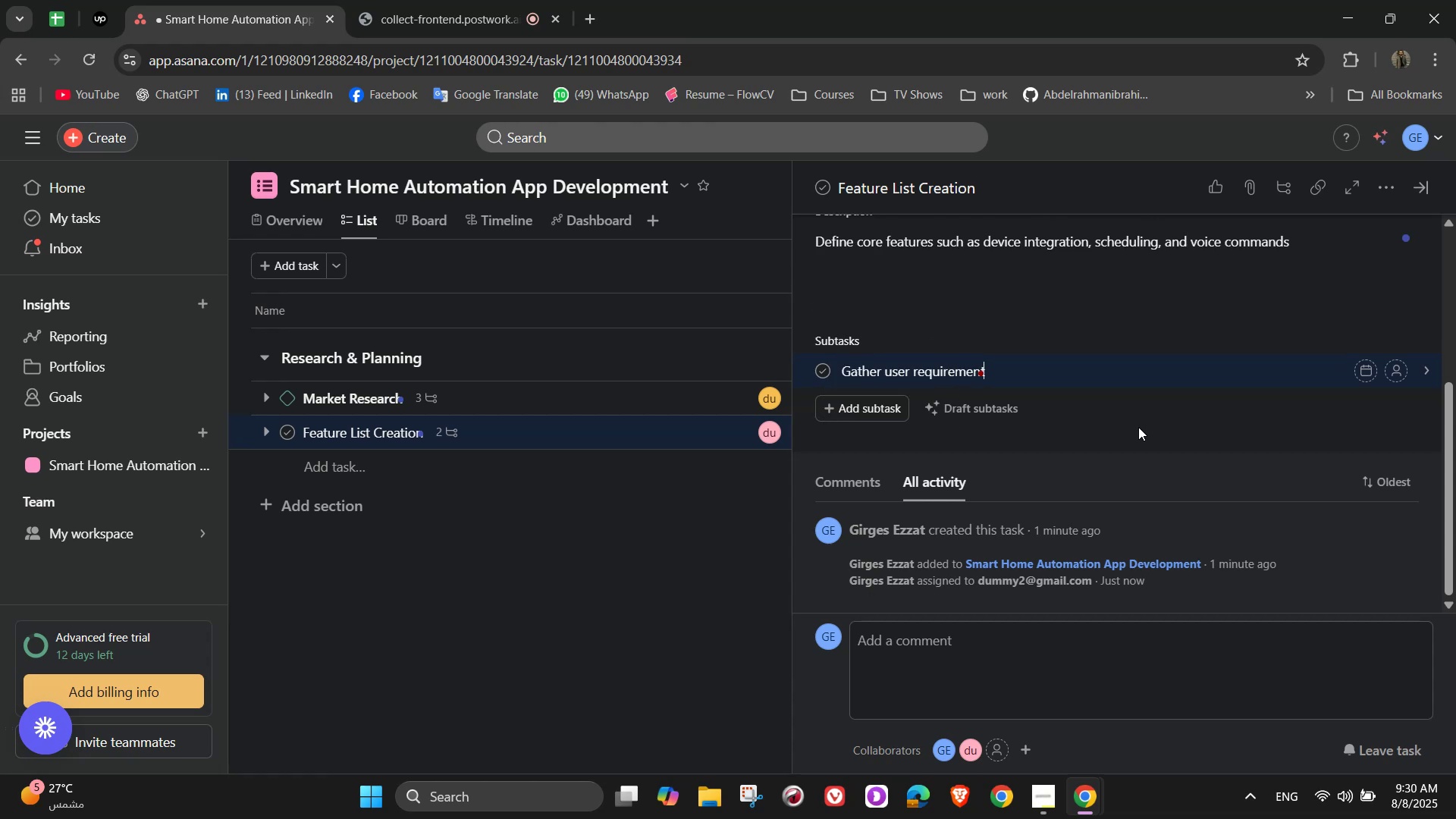 
key(S)
 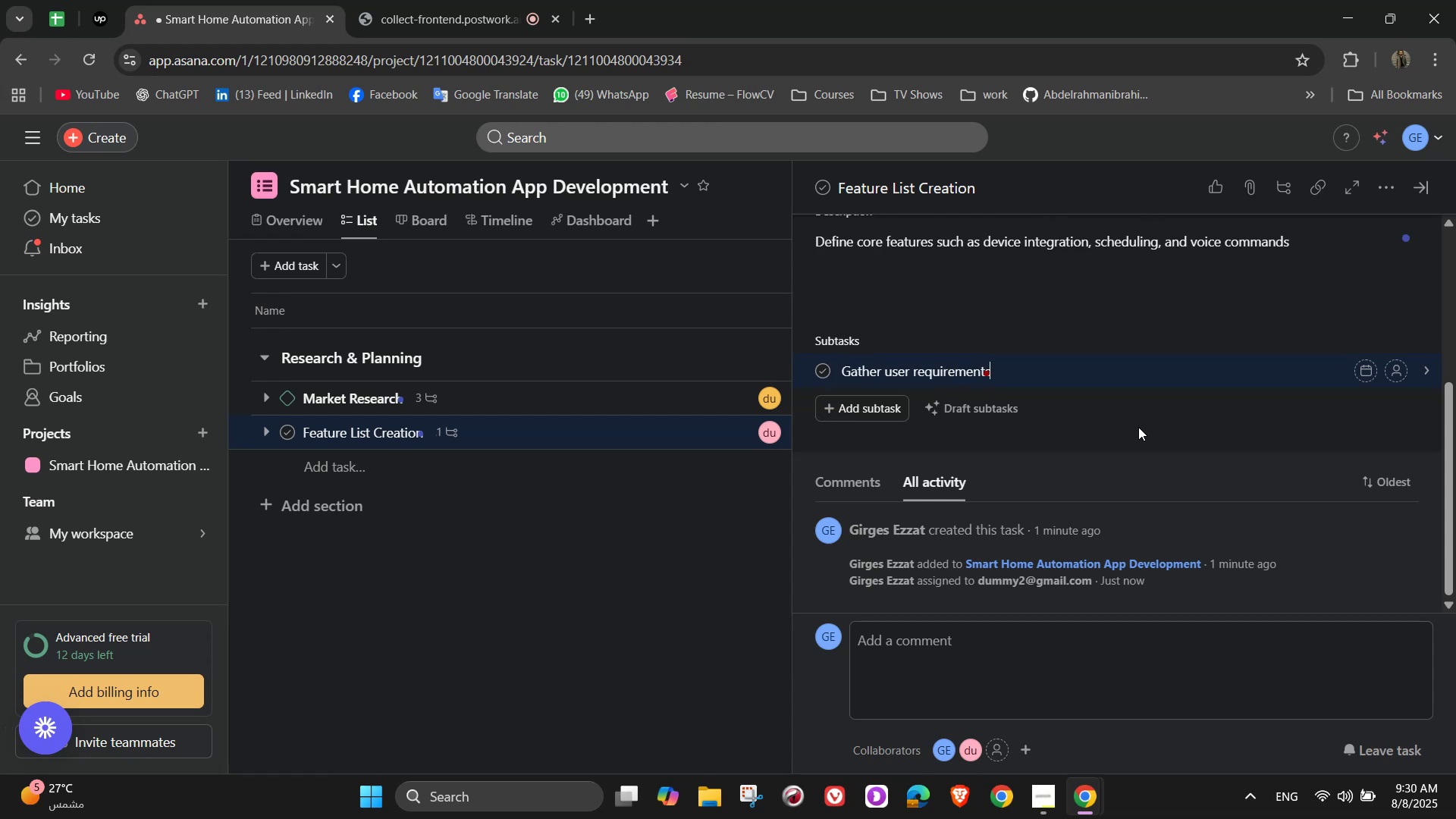 
key(Enter)
 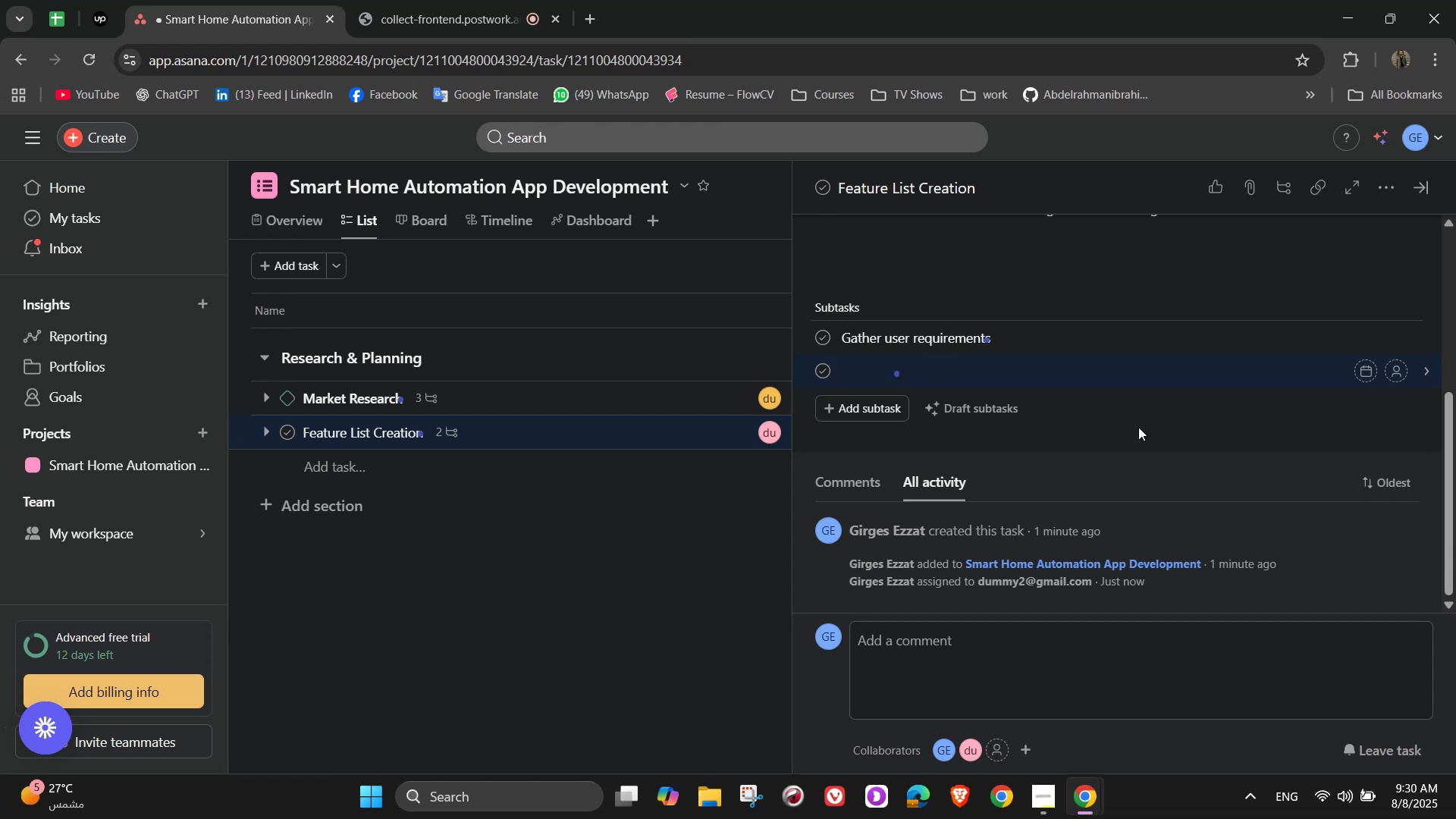 
type(Prioriti)
key(Backspace)
type(izr)
key(Backspace)
type(e features by impro)
key(Backspace)
key(Backspace)
type(ortance)
 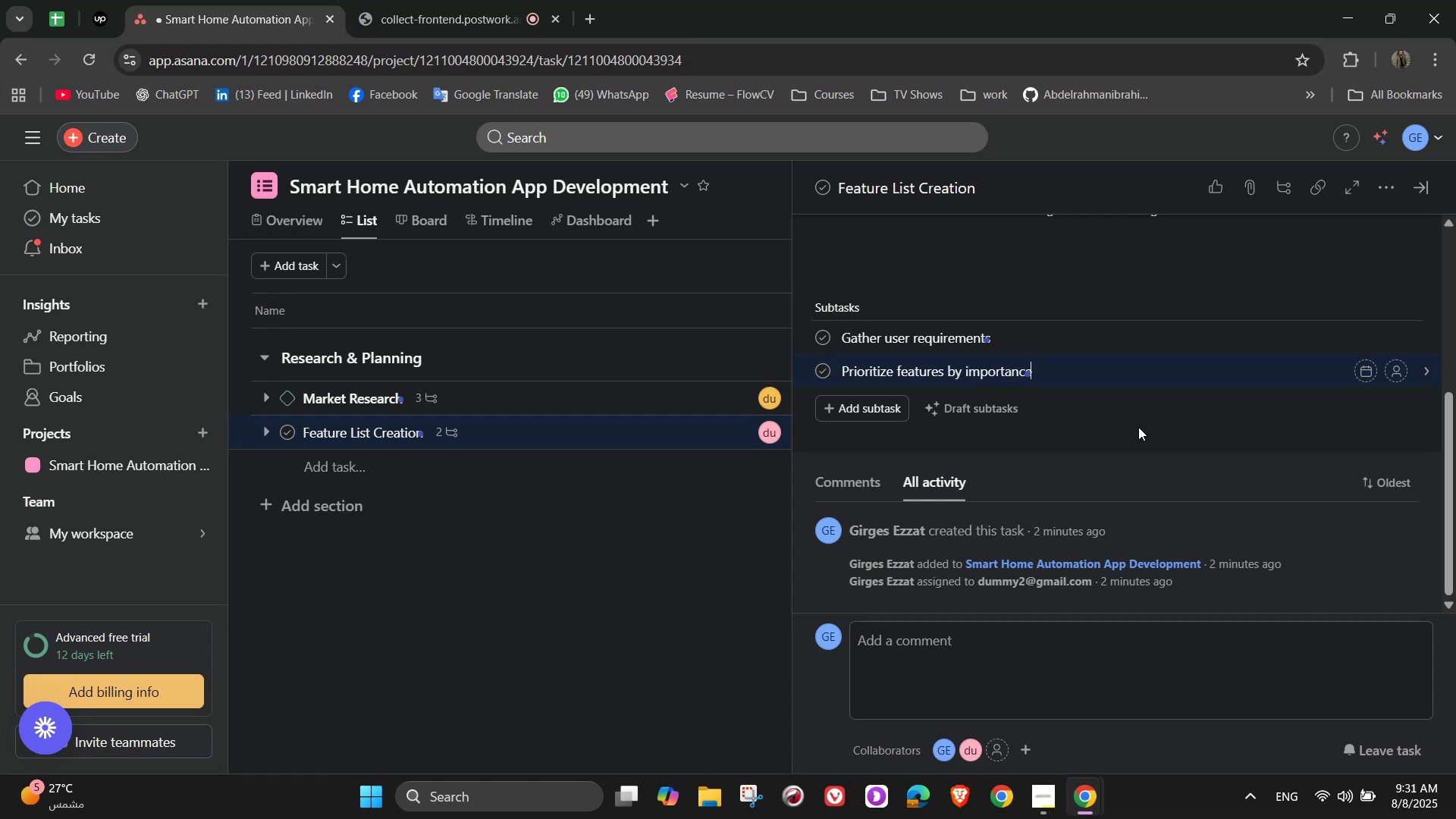 
left_click([1138, 427])
 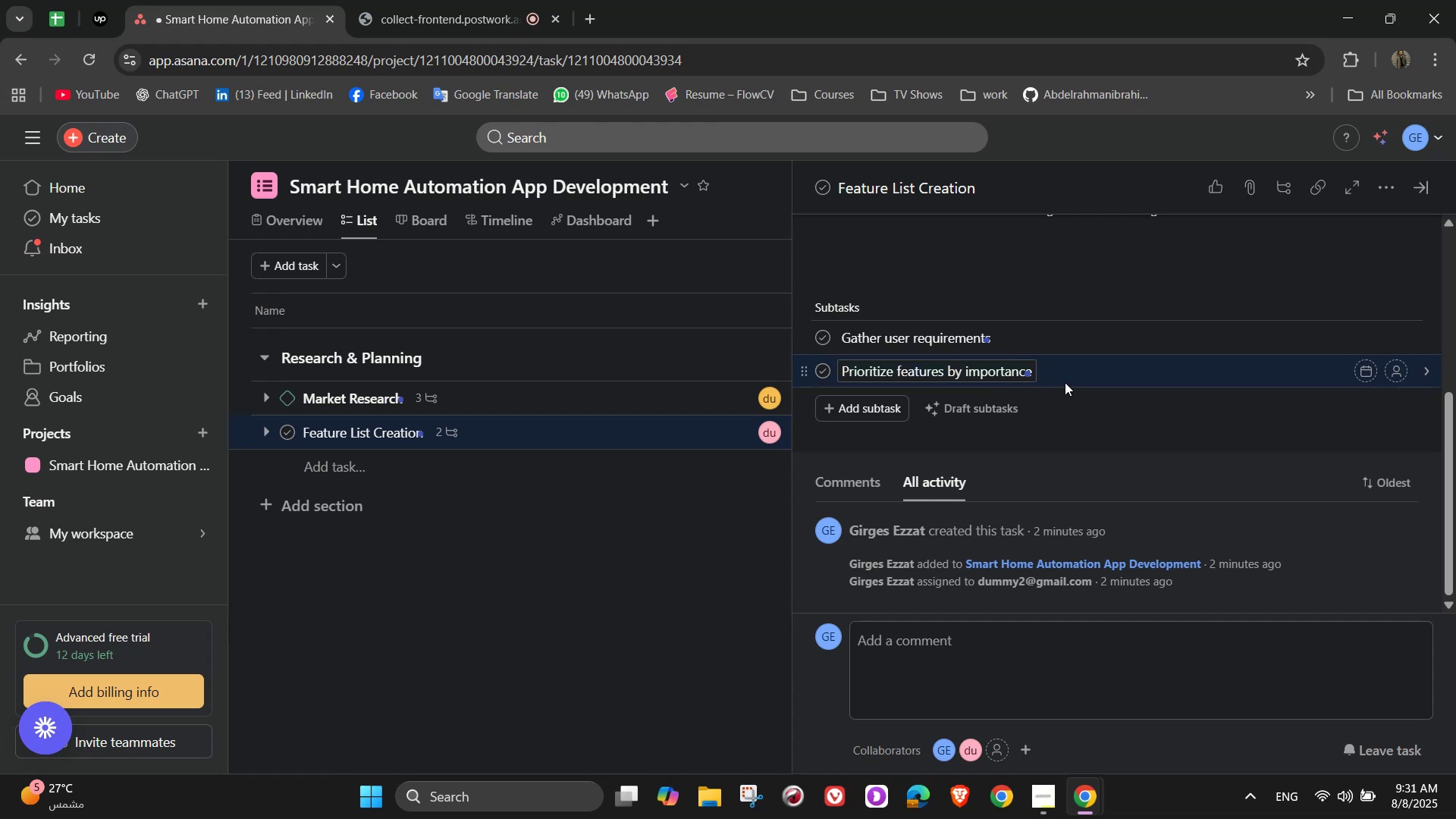 
wait(7.33)
 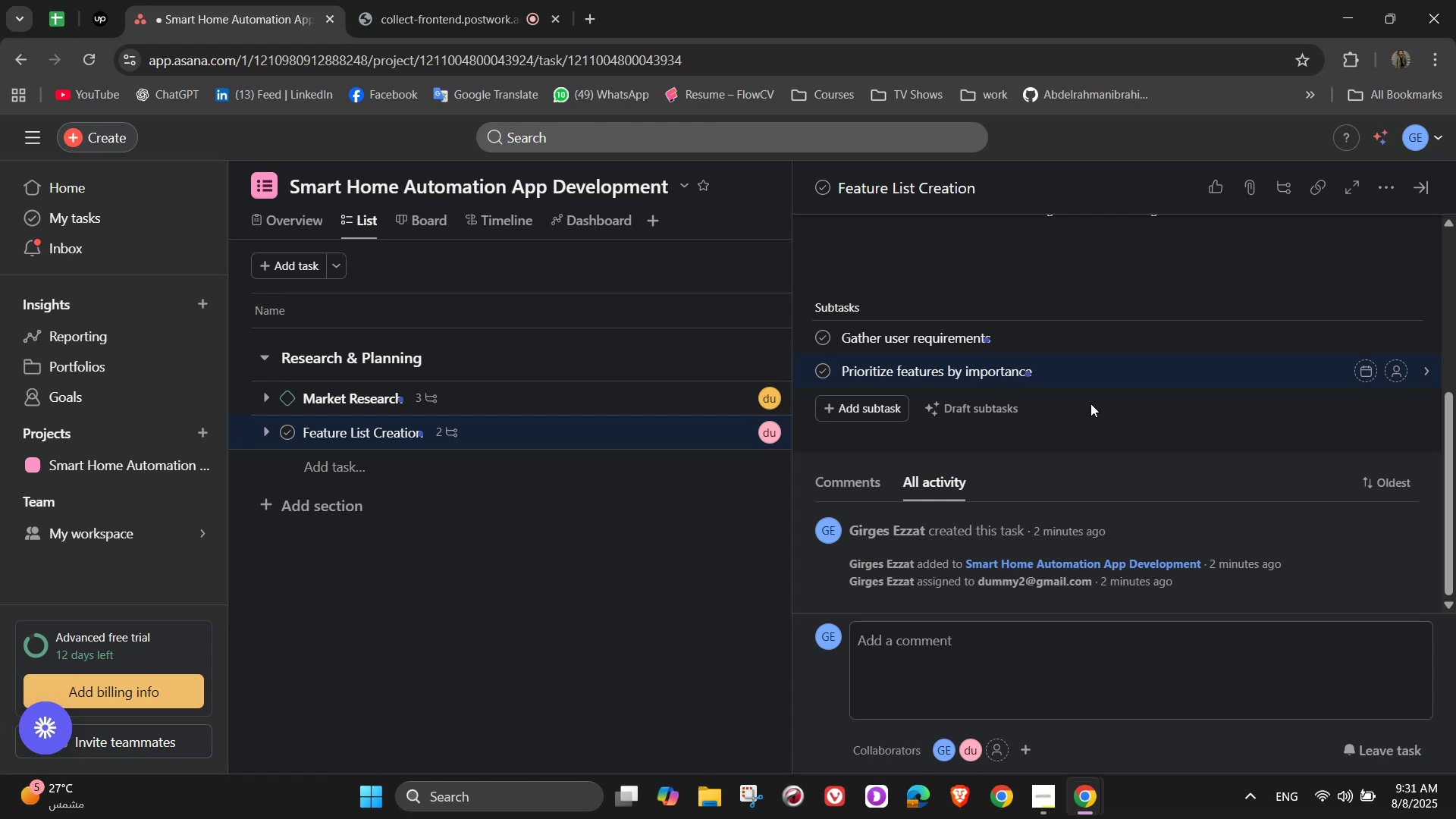 
scroll: coordinate [1069, 382], scroll_direction: up, amount: 6.0
 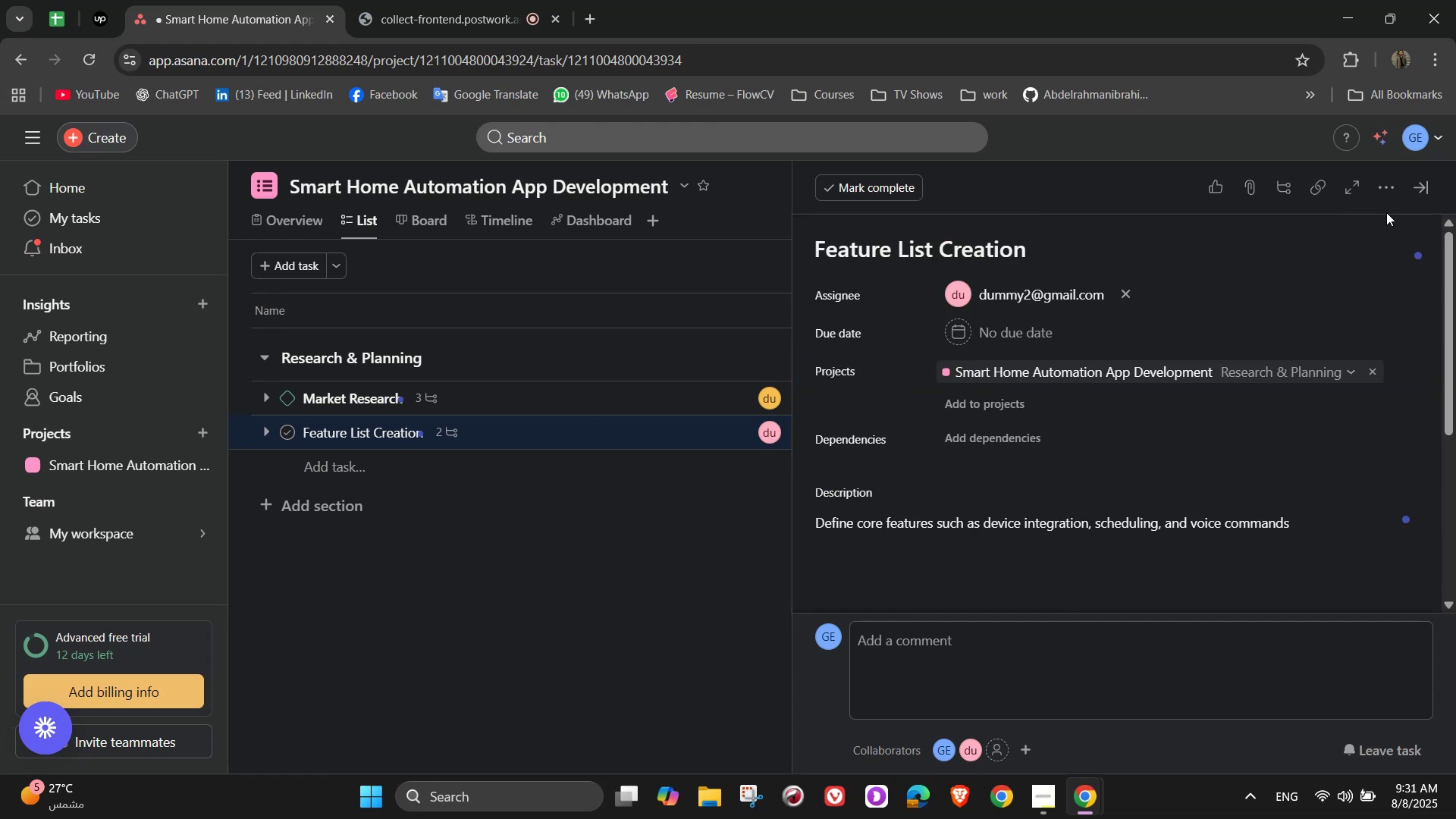 
left_click([1392, 195])
 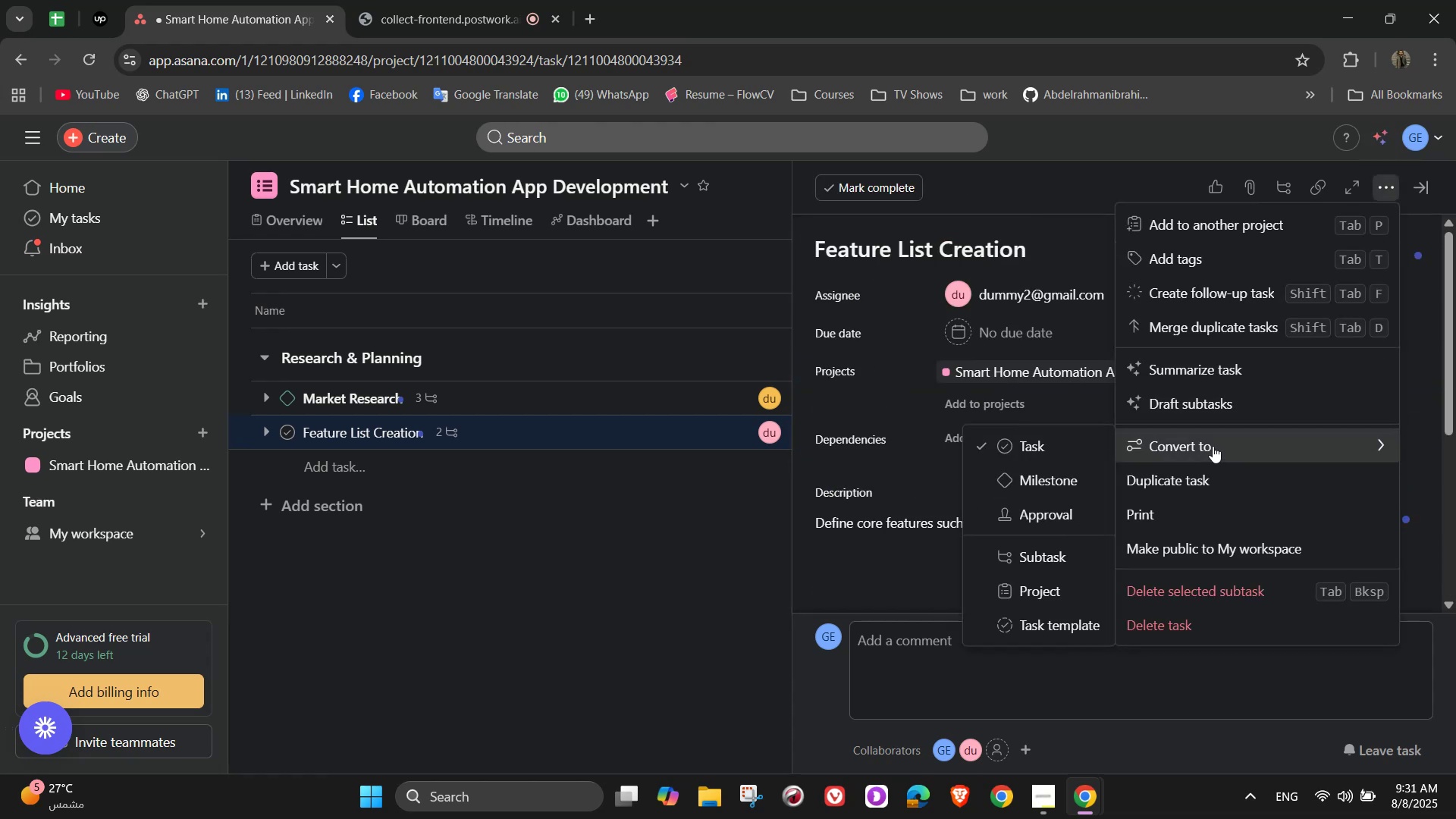 
left_click([1010, 475])
 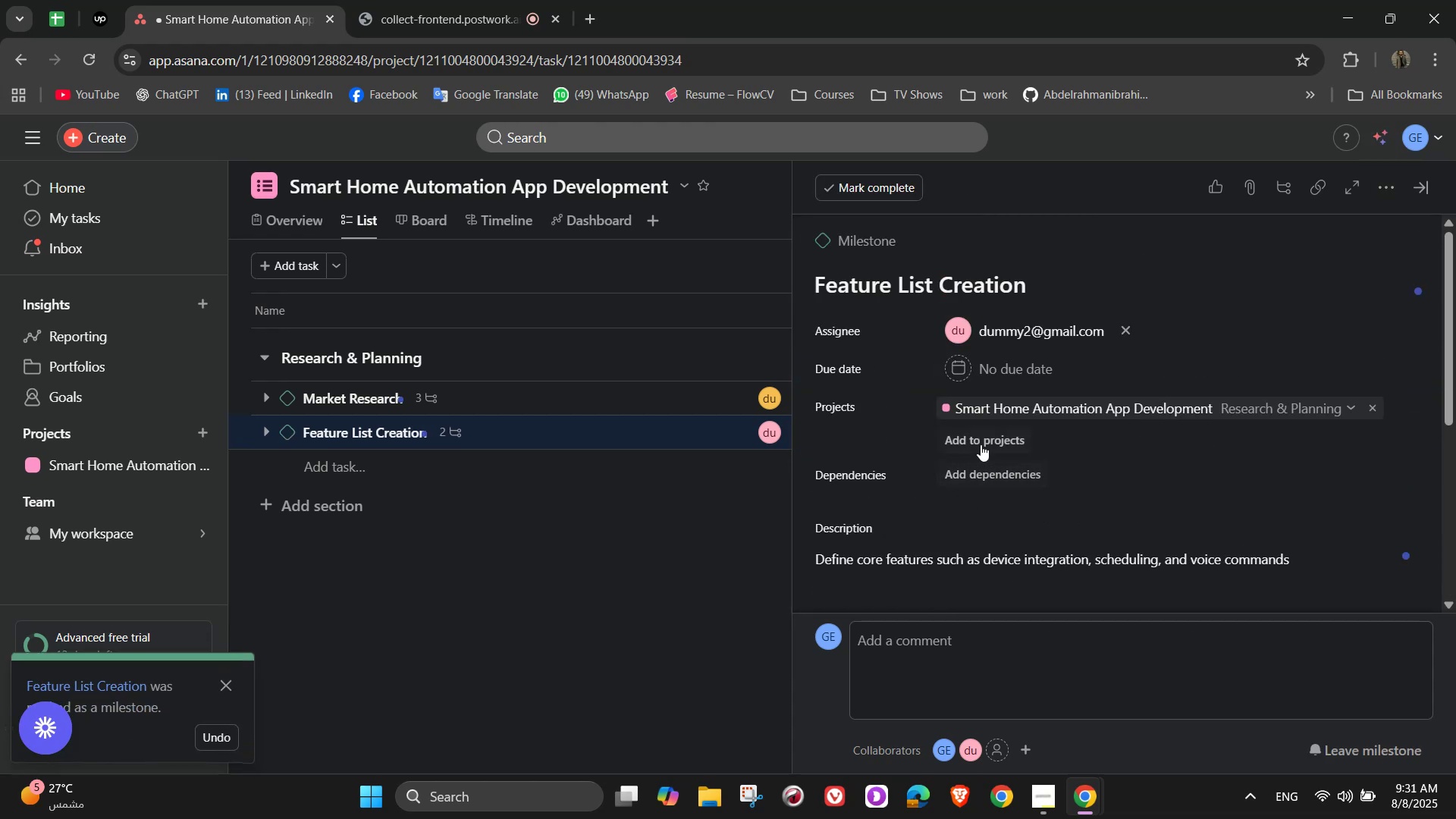 
mouse_move([1001, 371])
 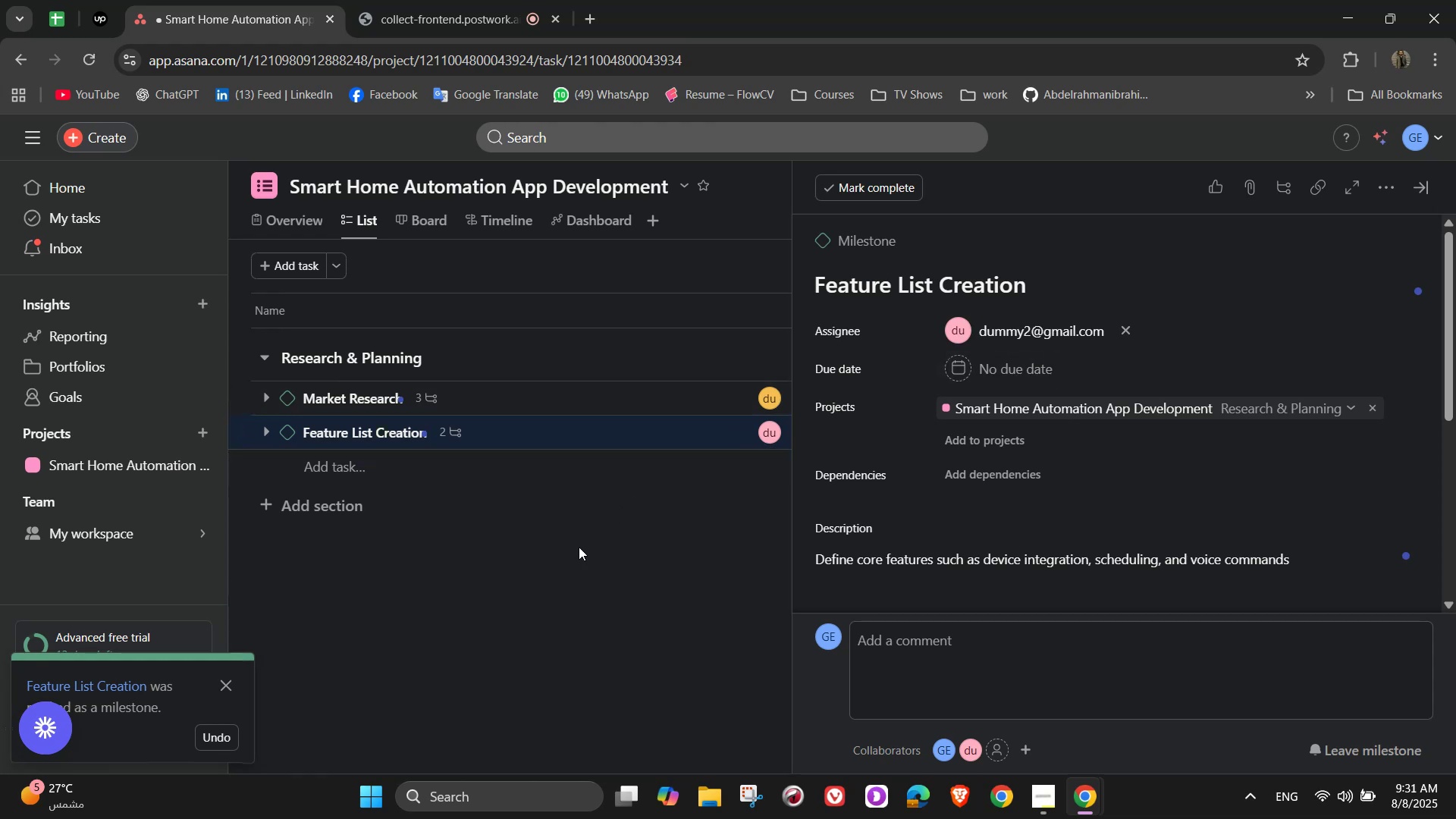 
wait(5.06)
 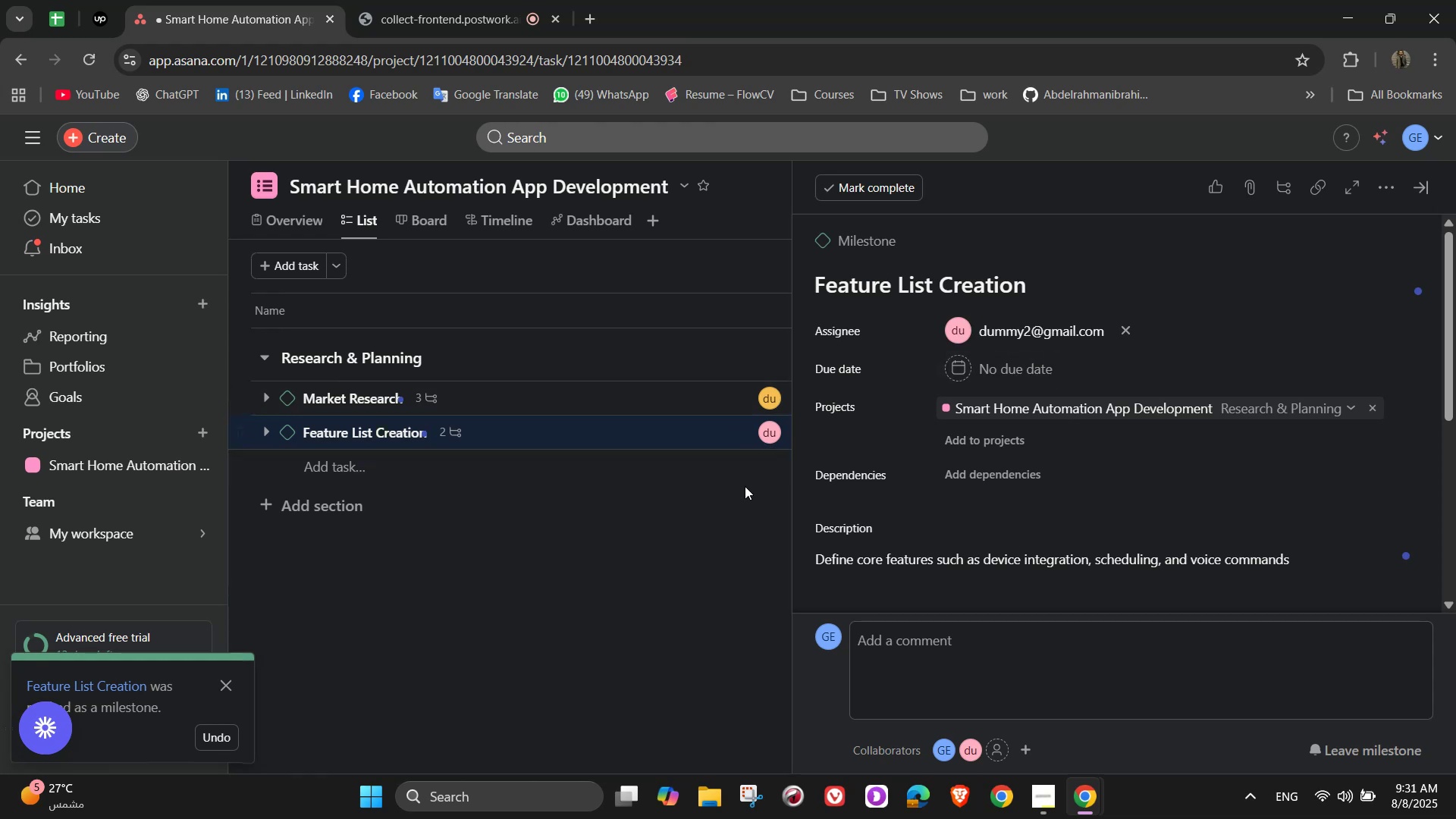 
scroll: coordinate [801, 495], scroll_direction: down, amount: 2.0
 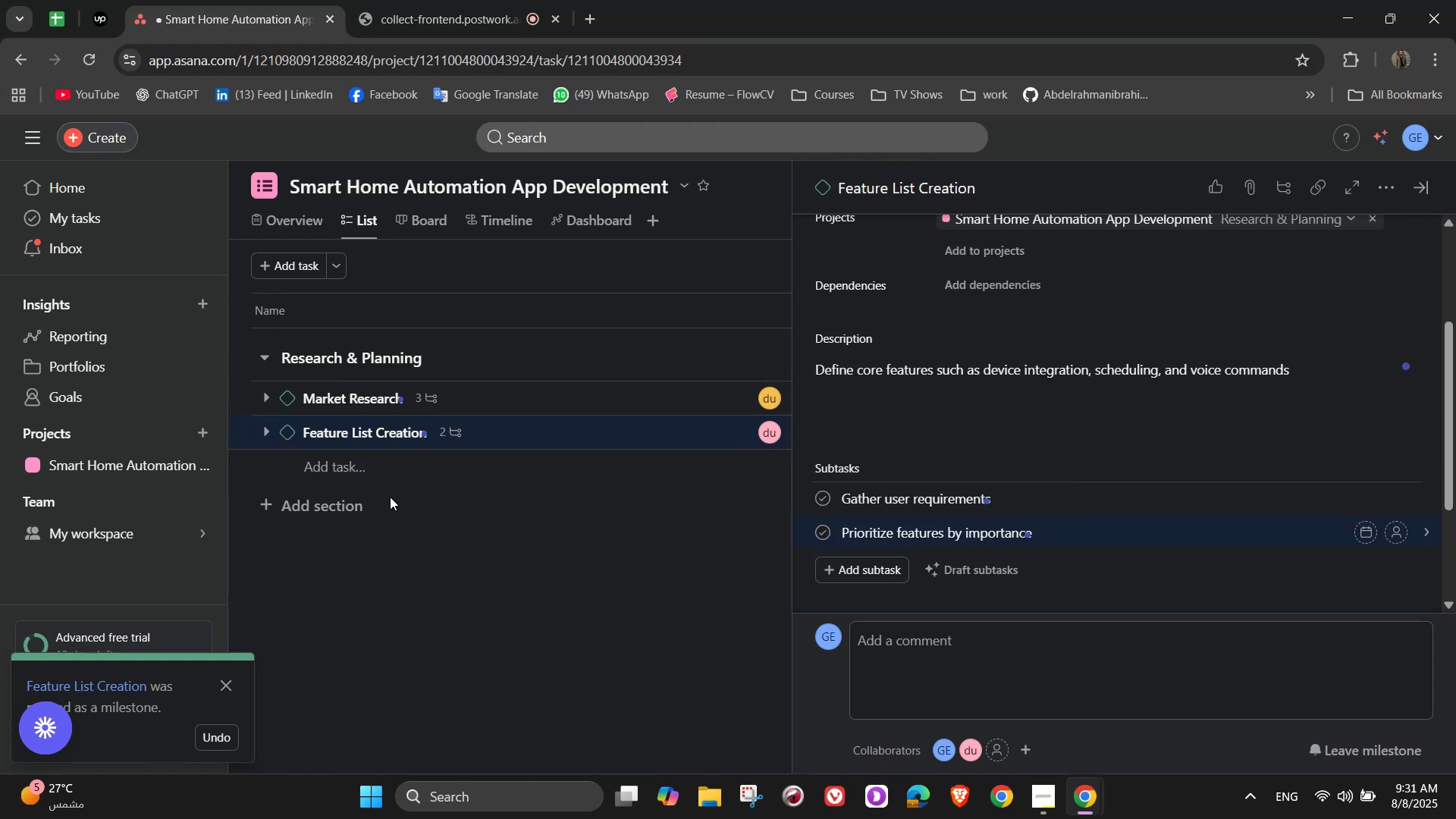 
left_click([388, 504])
 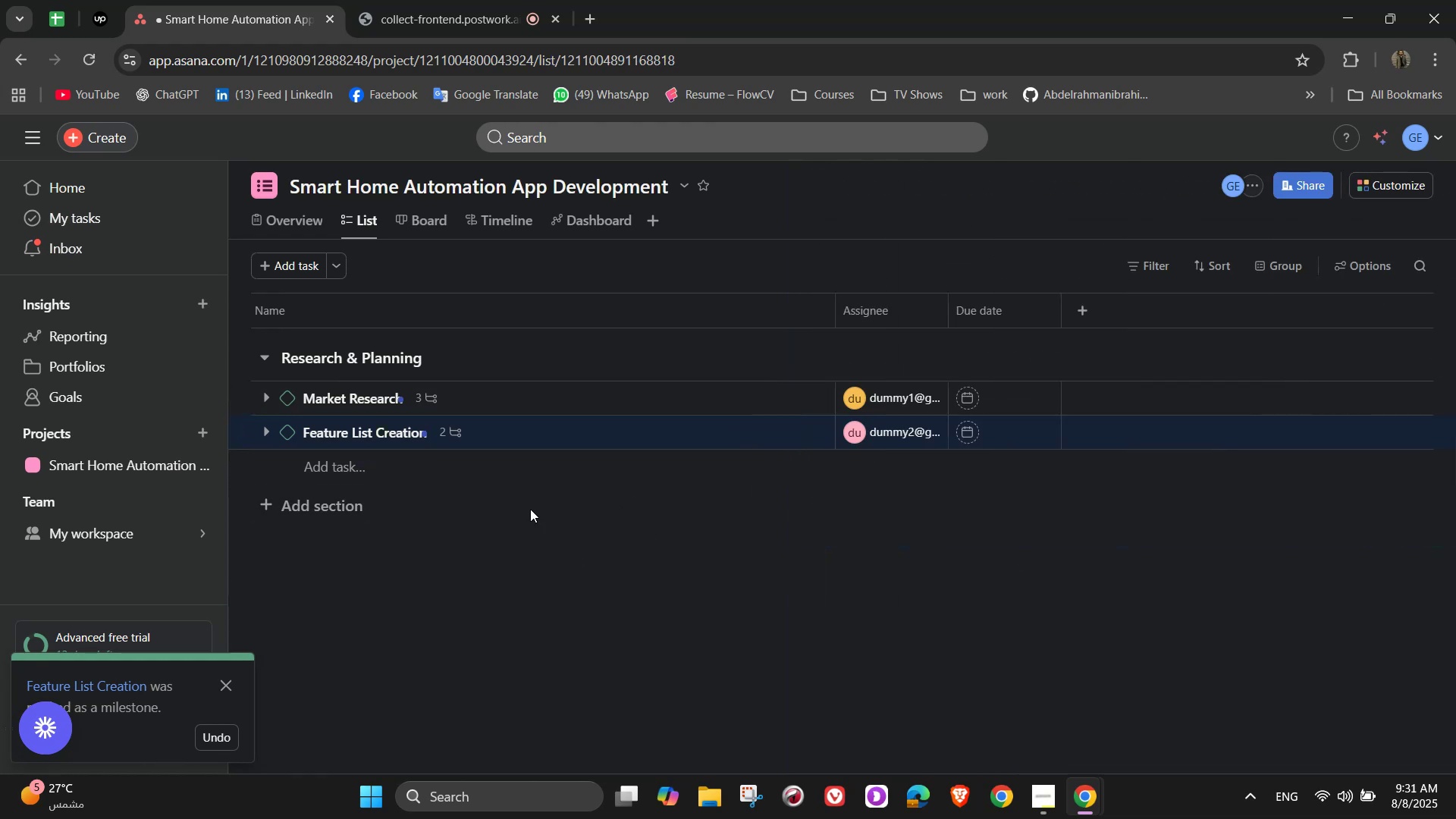 
left_click([325, 507])
 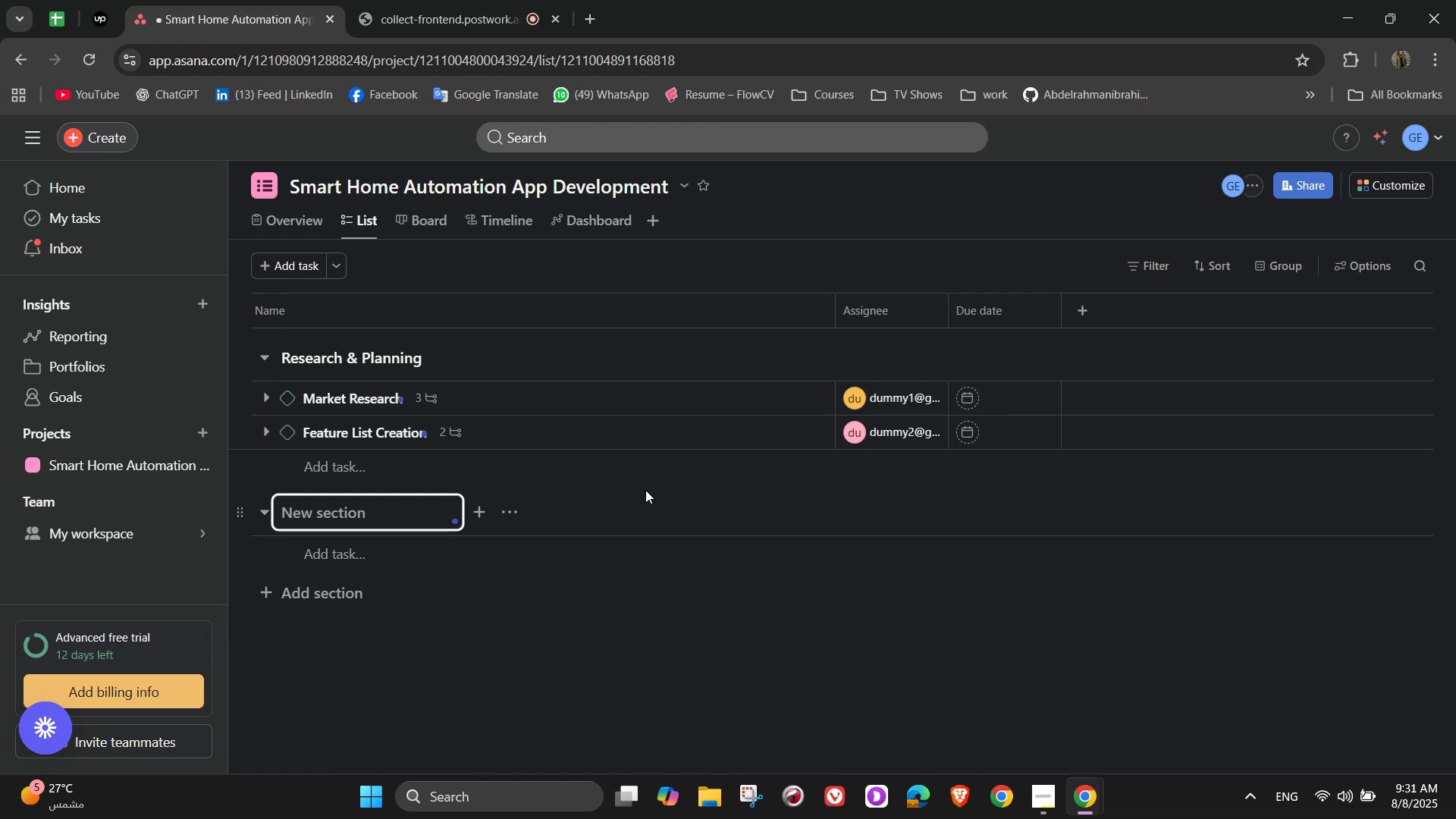 
type(I)
key(Backspace)
type(Ui)
key(Backspace)
type(I/UX Design)
 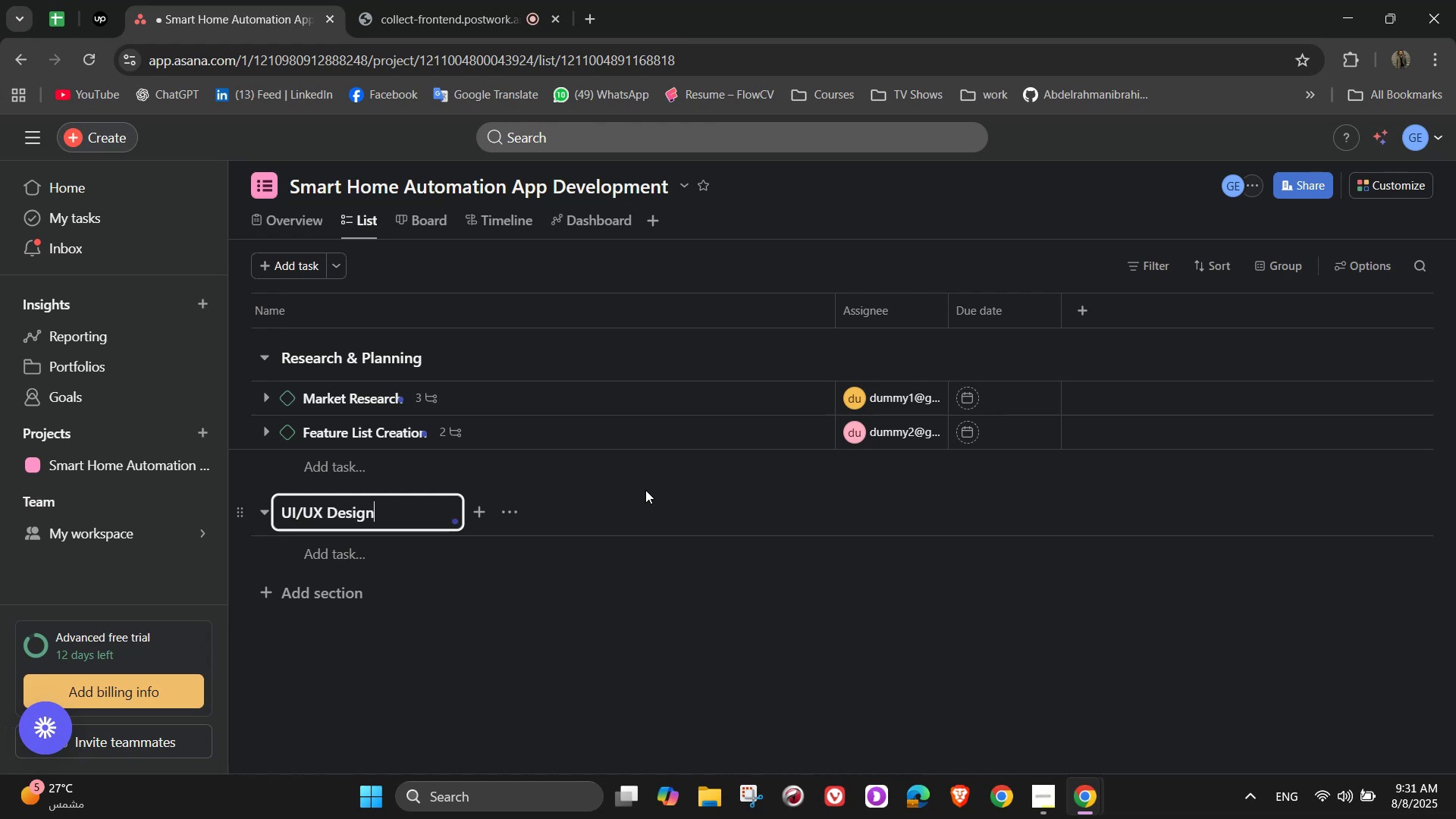 
left_click([390, 551])
 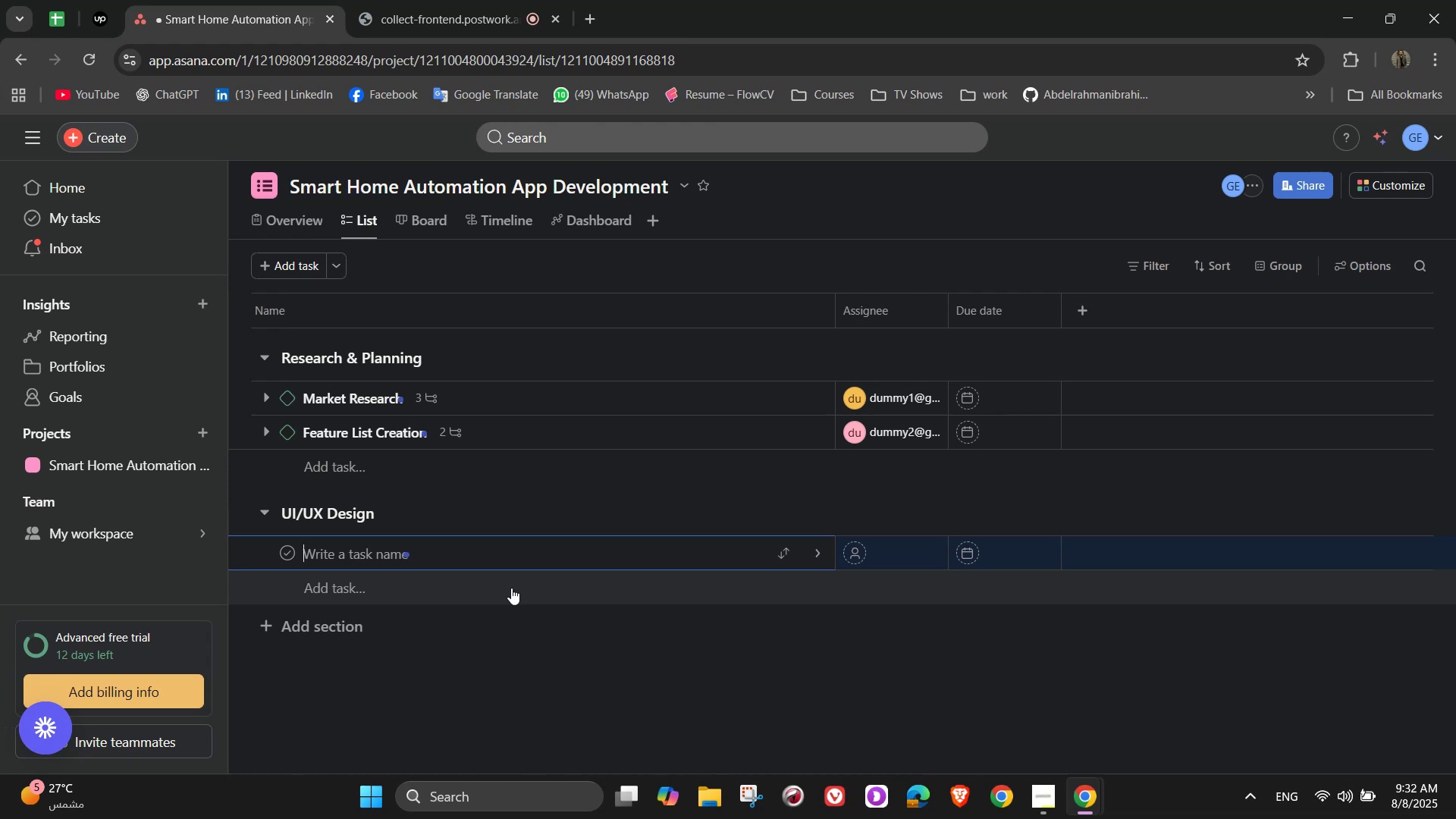 
wait(43.84)
 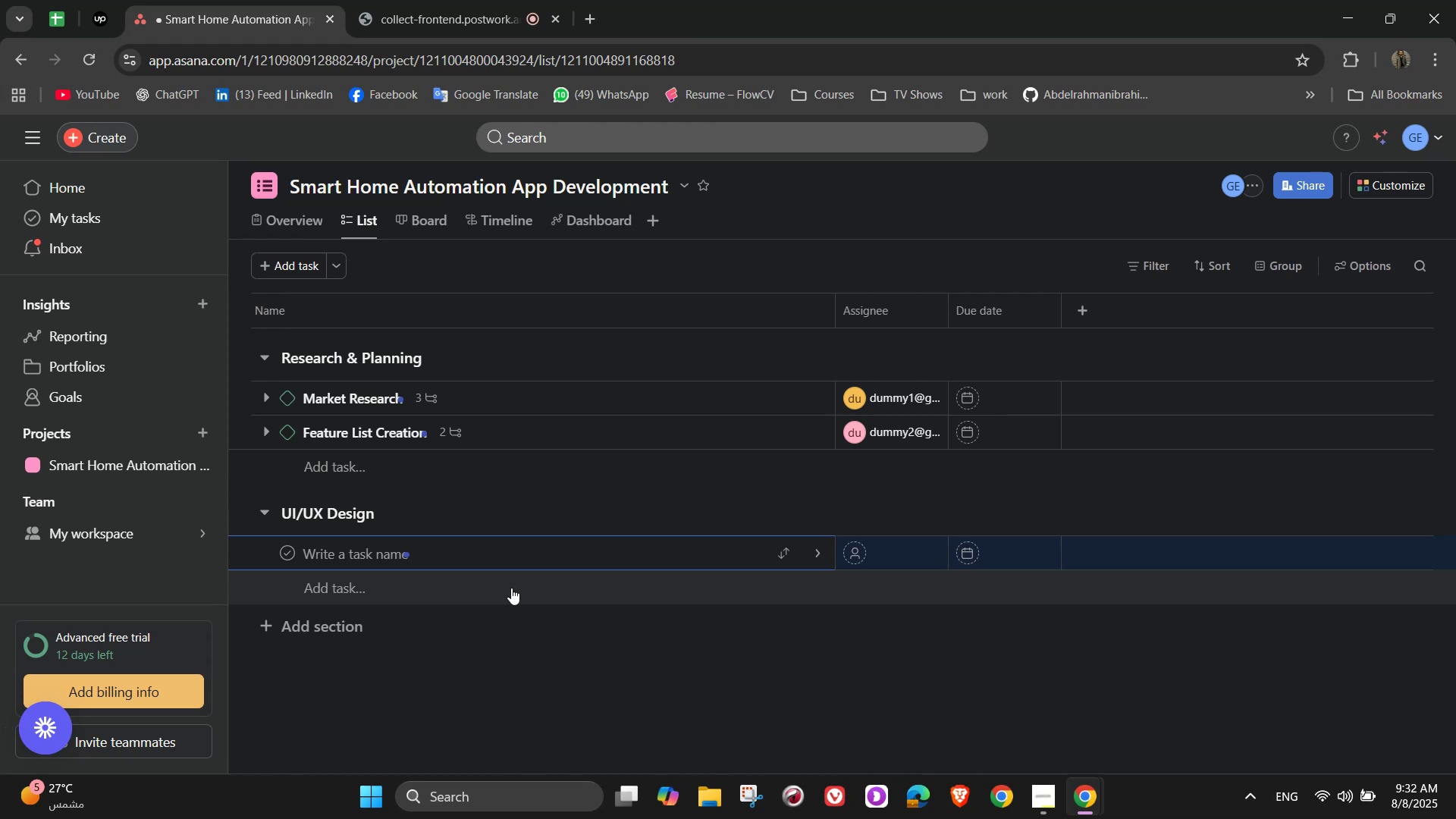 
type(Wireframe Creation)
 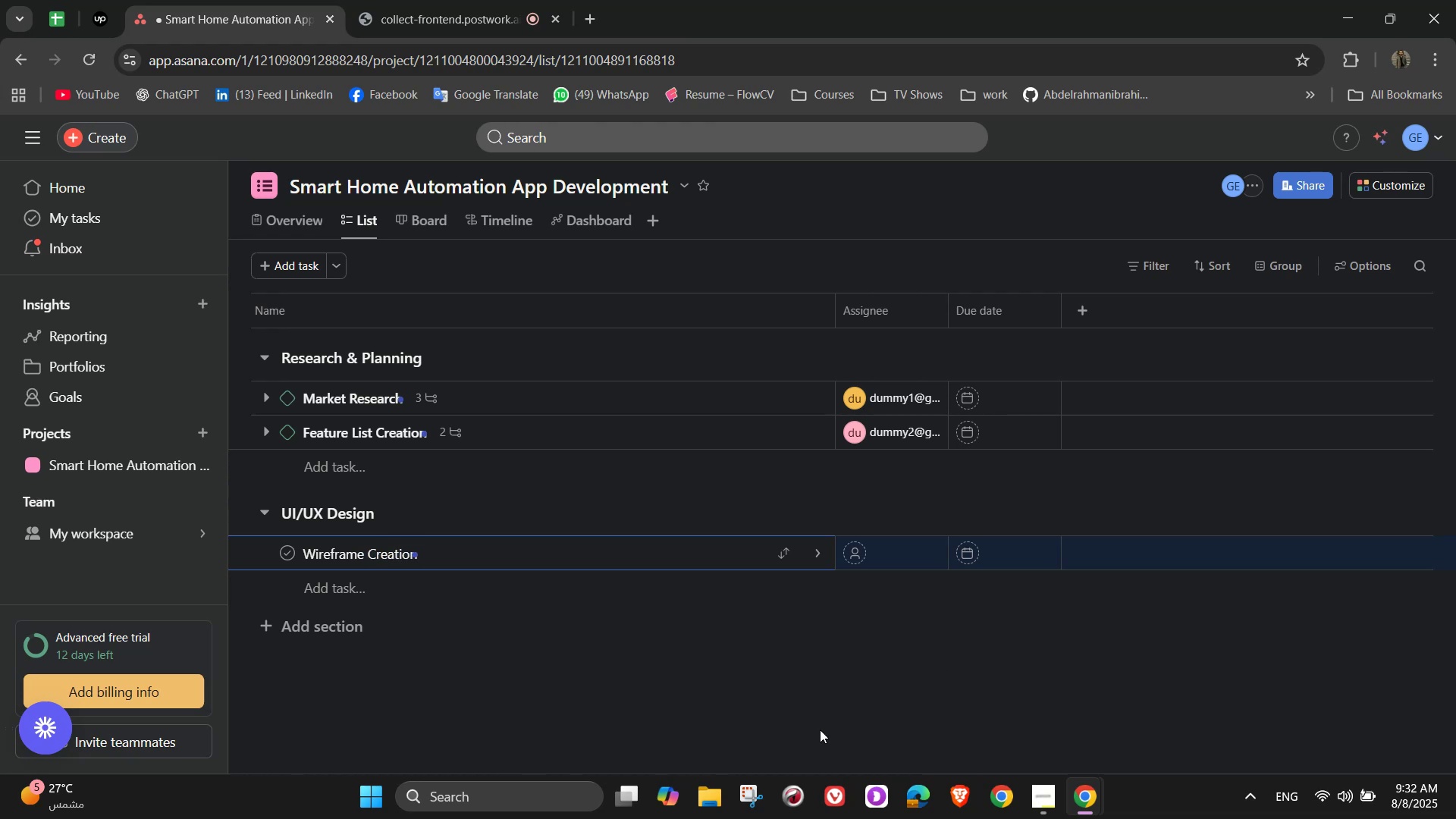 
left_click([818, 554])
 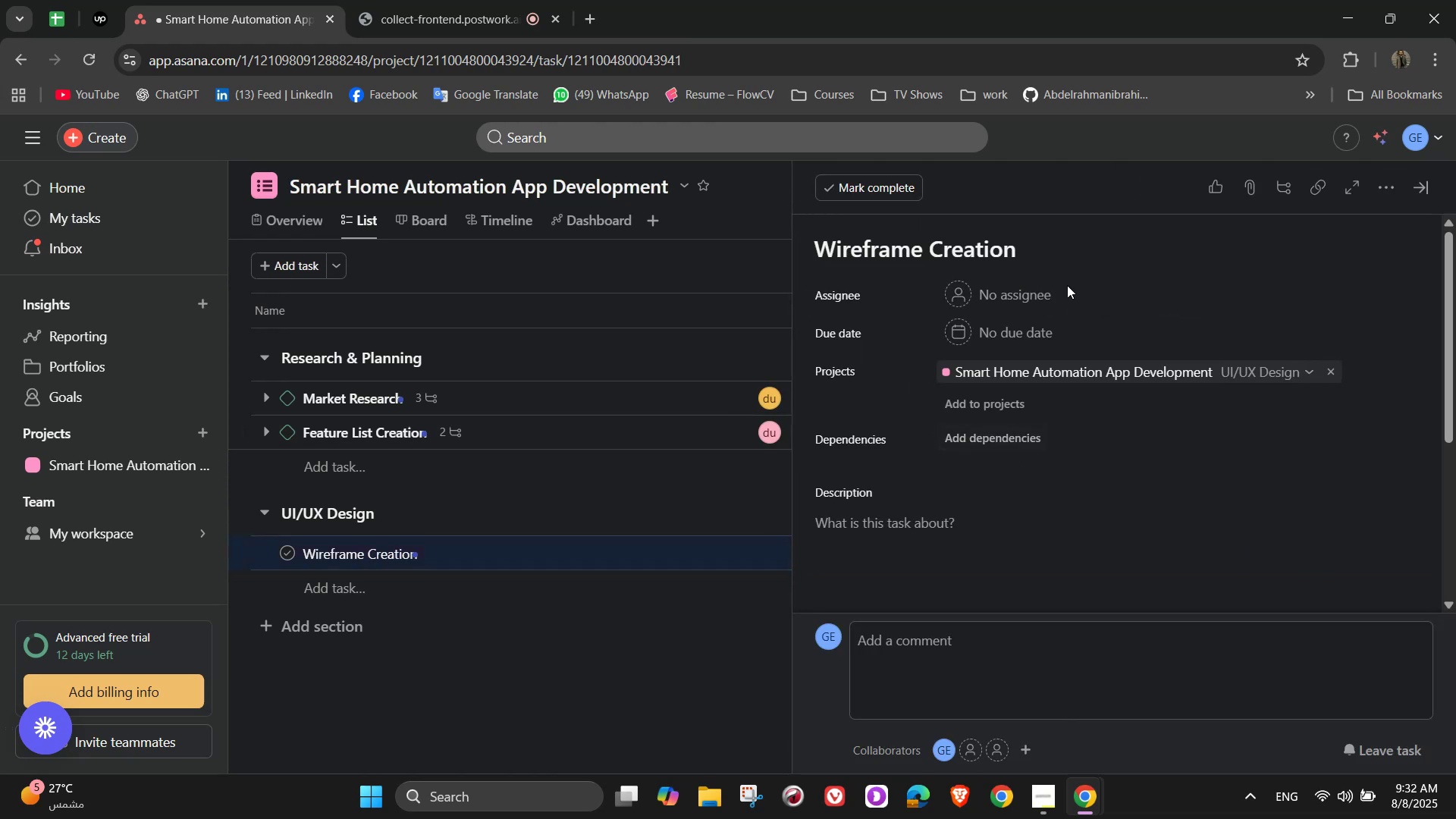 
left_click([1037, 290])
 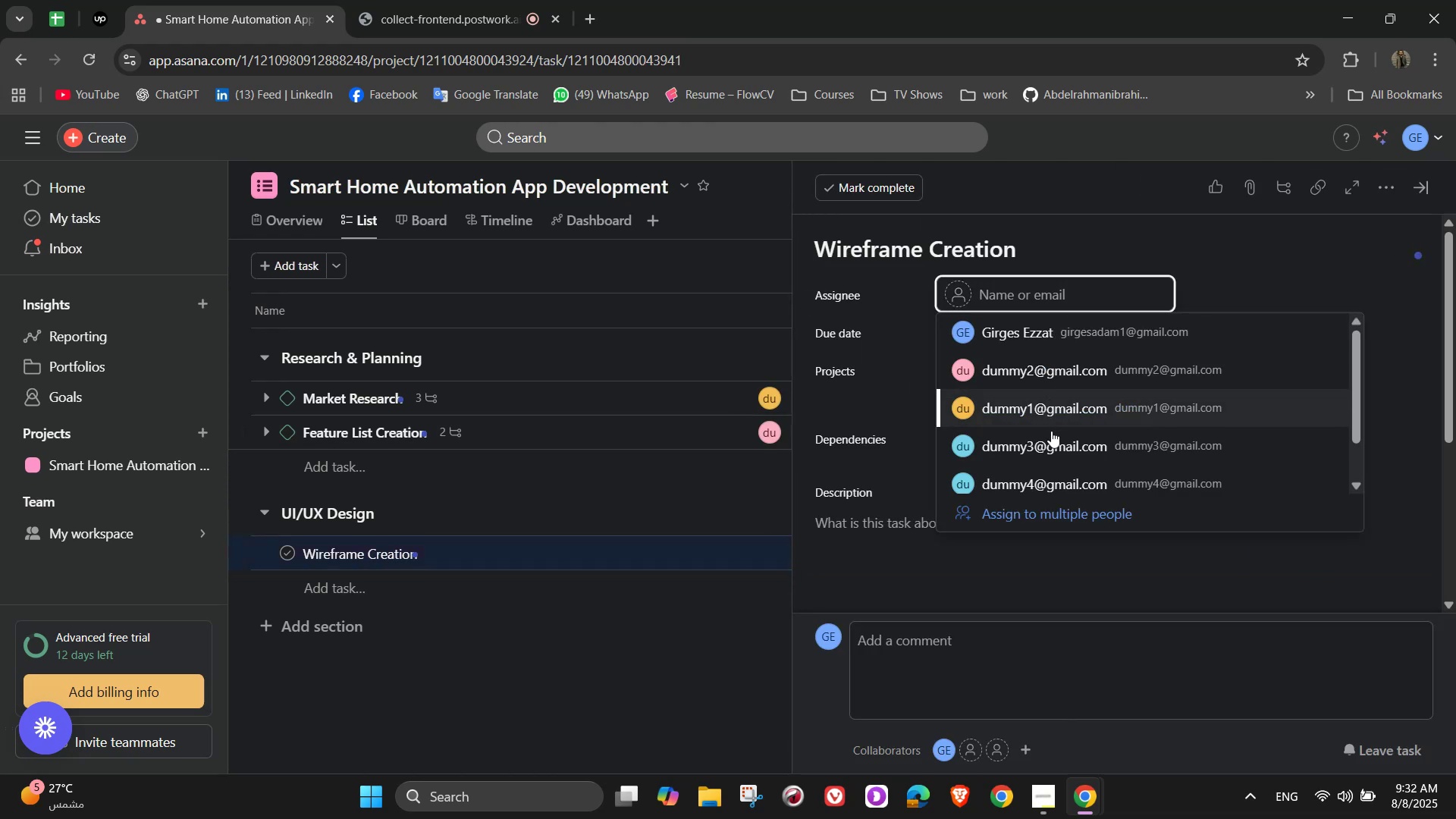 
left_click([1051, 433])
 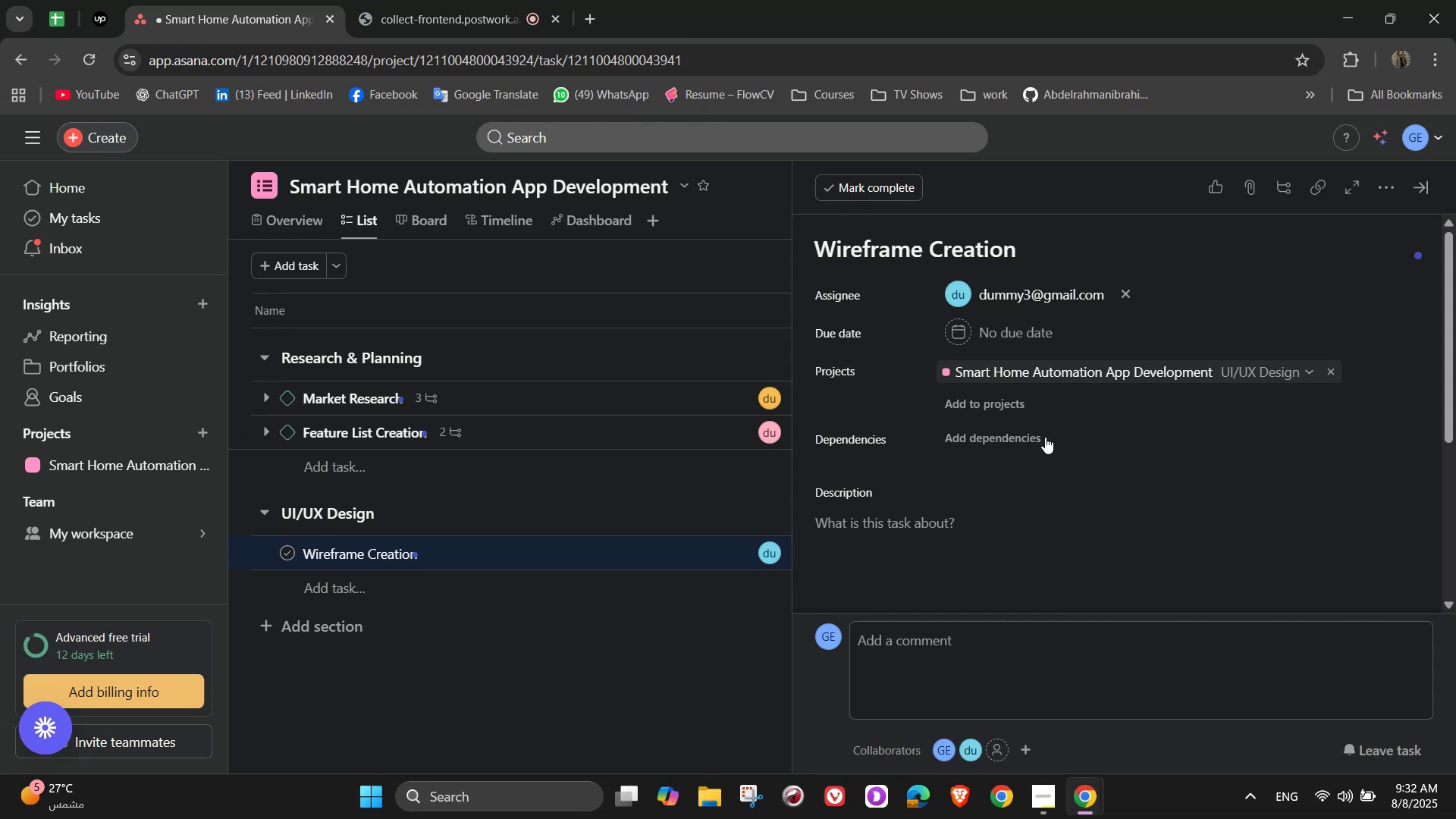 
scroll: coordinate [1040, 481], scroll_direction: down, amount: 3.0
 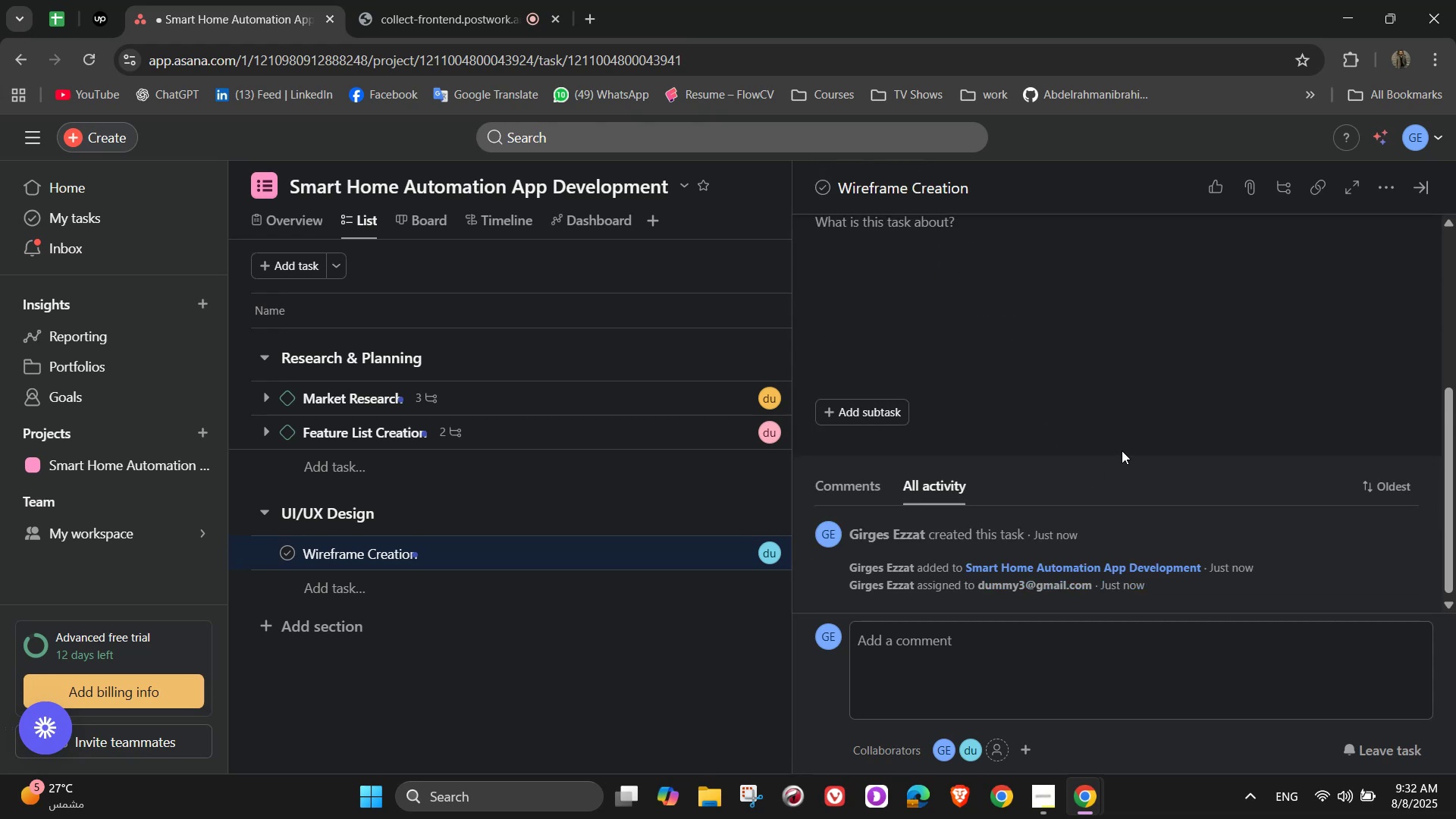 
scroll: coordinate [1165, 426], scroll_direction: up, amount: 5.0
 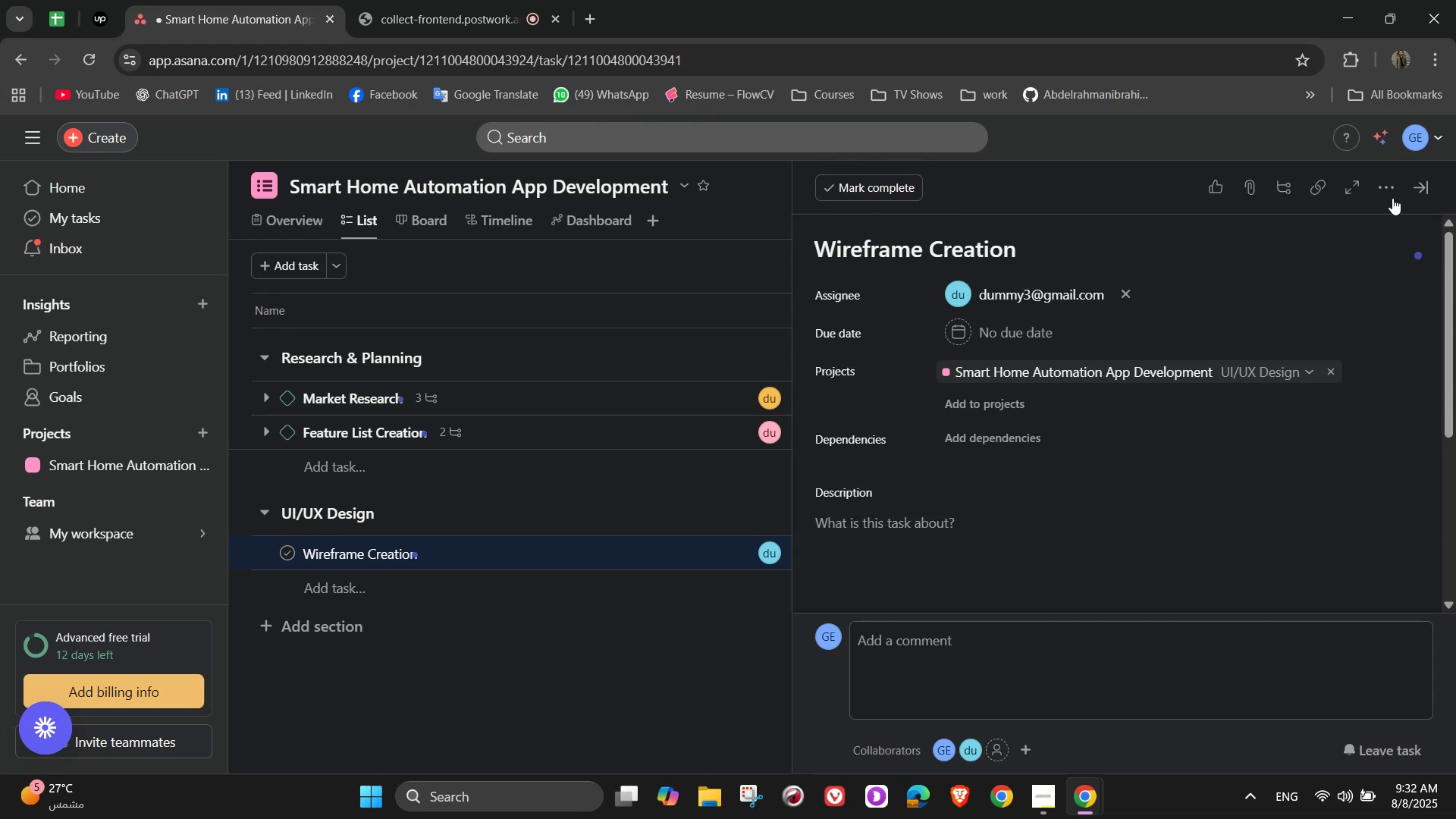 
left_click([1392, 198])
 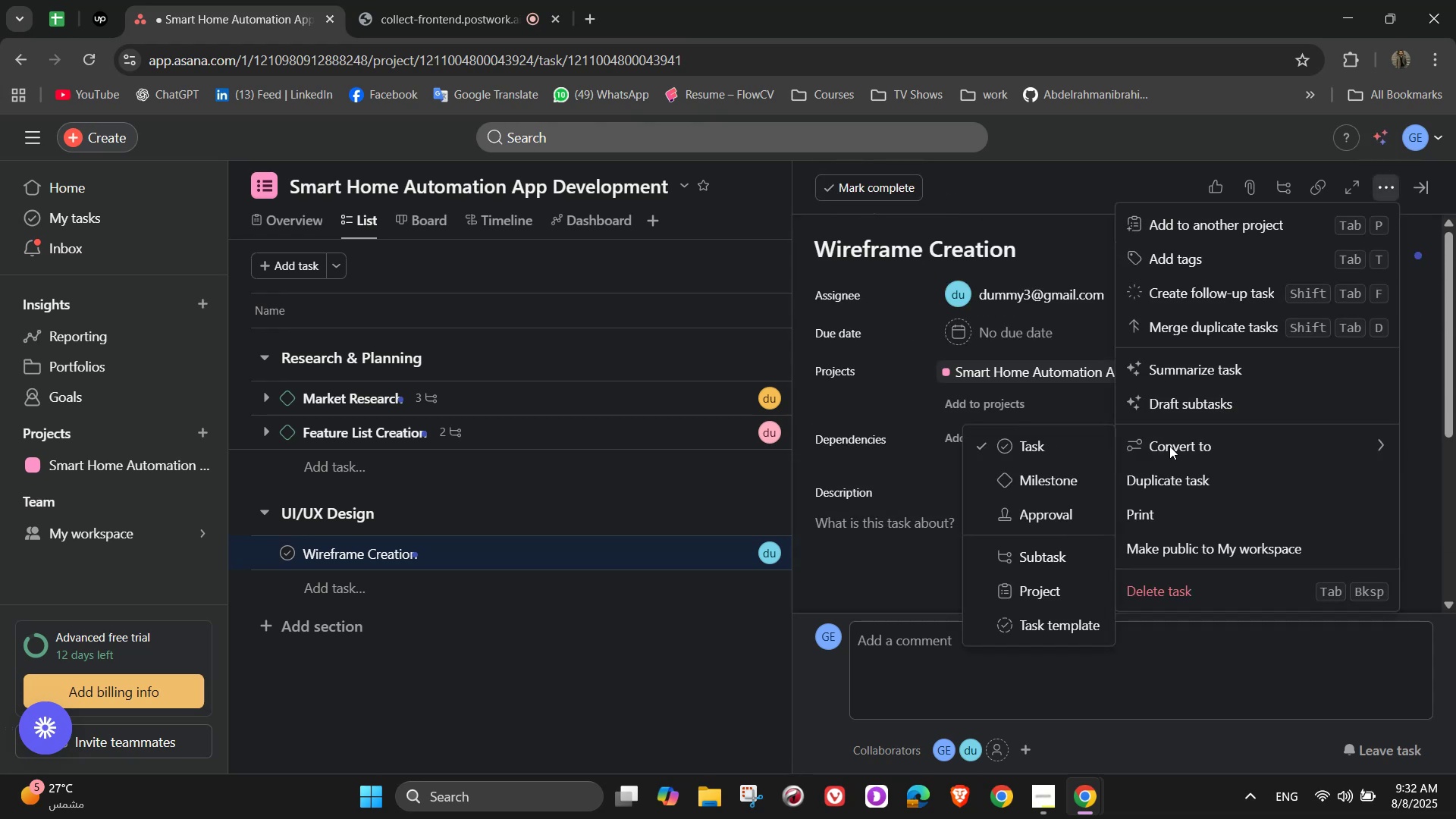 
left_click([1066, 477])
 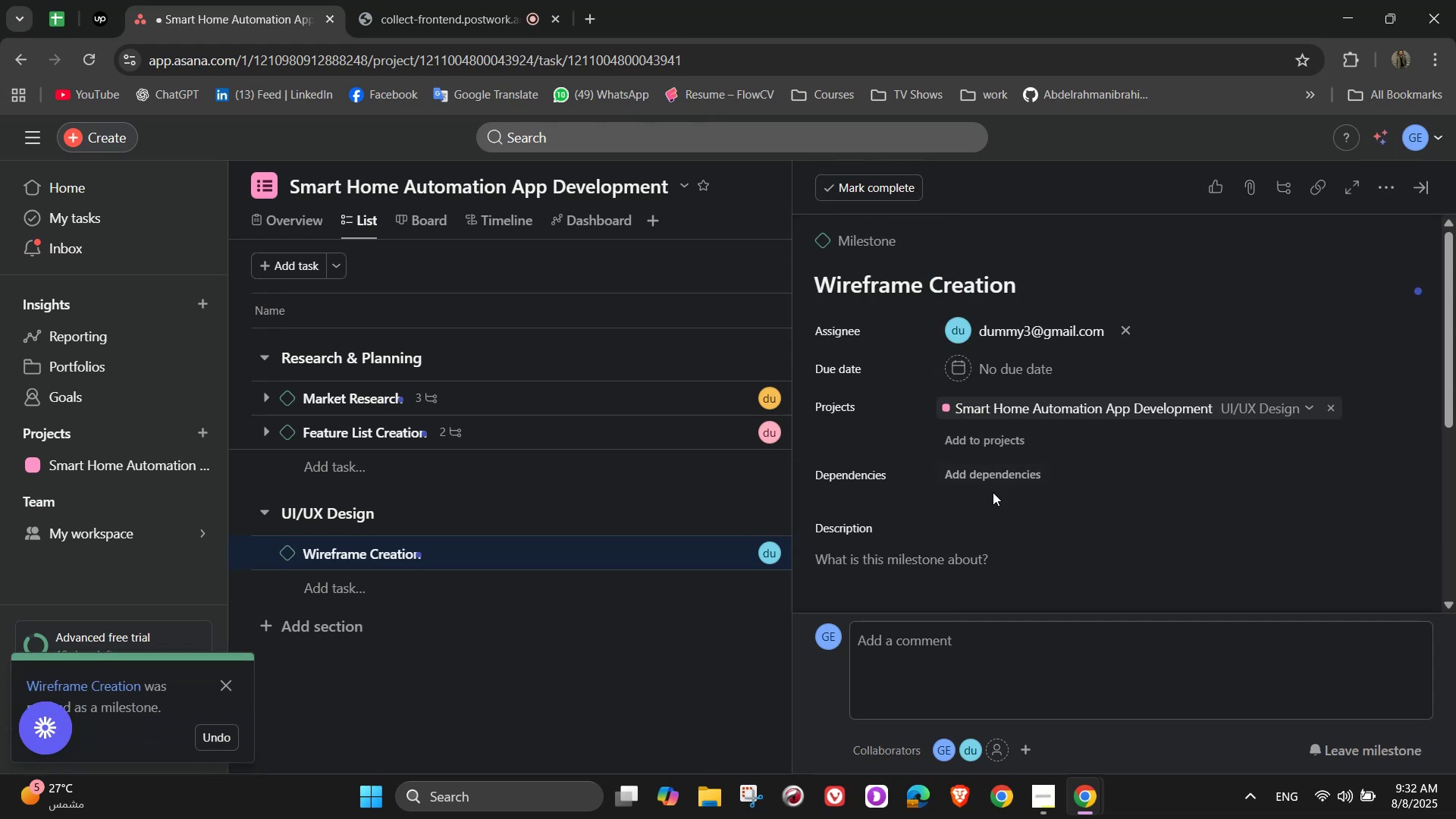 
scroll: coordinate [1006, 373], scroll_direction: down, amount: 3.0
 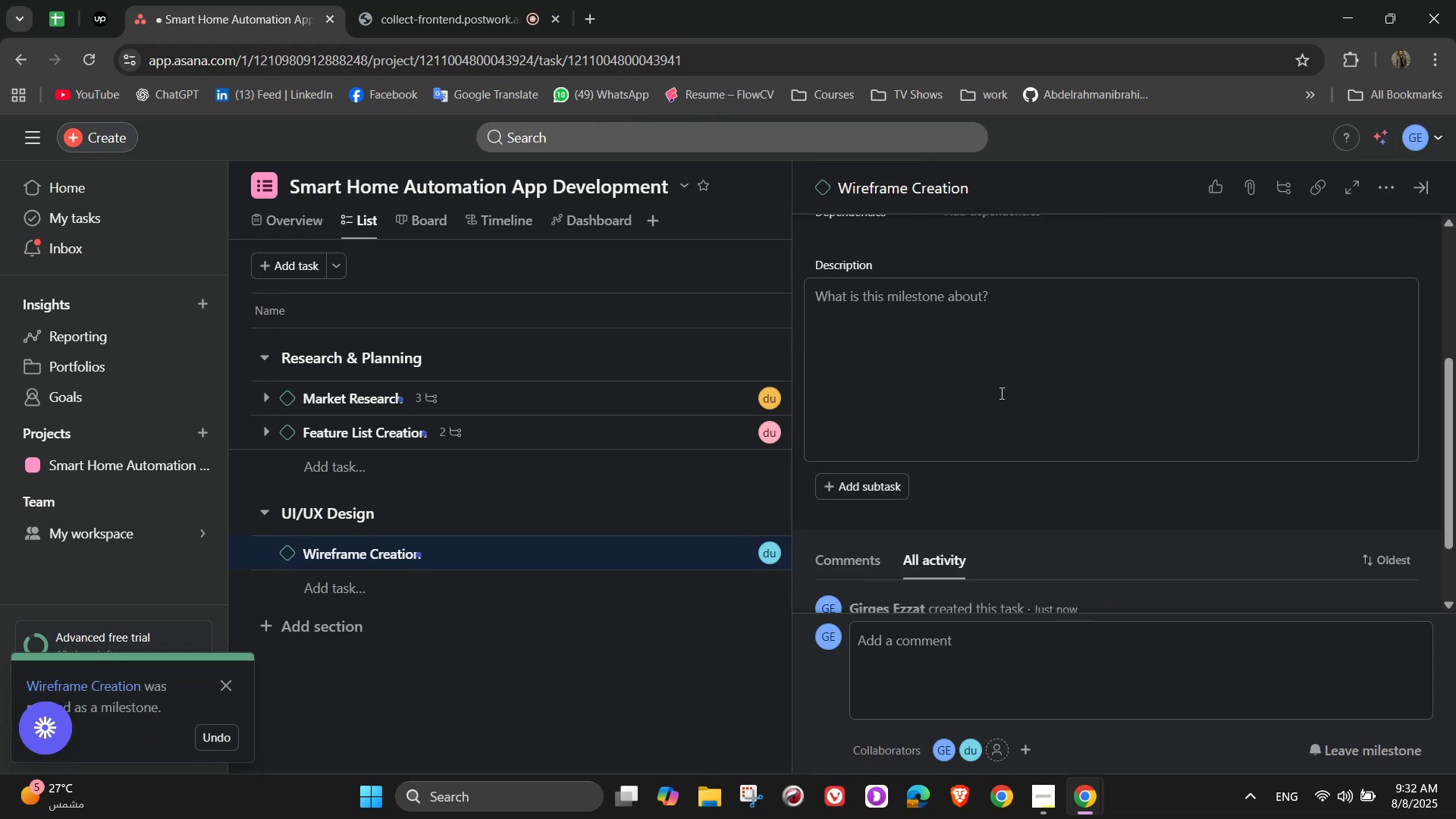 
left_click([987, 366])
 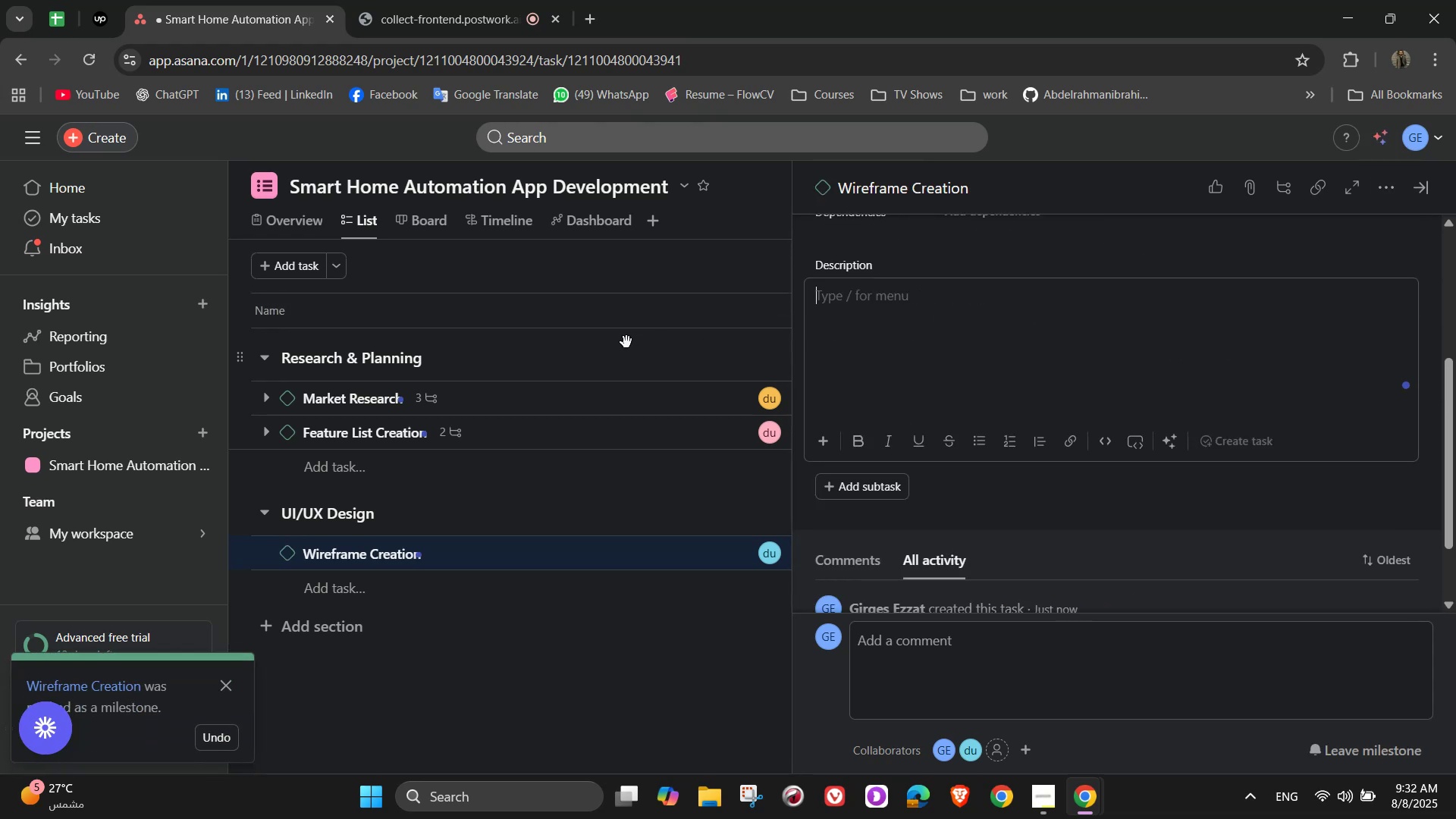 
type(Create h)
key(Backspace)
type(basic ao)
key(Backspace)
type(pp screen layouts to visualize flow)
 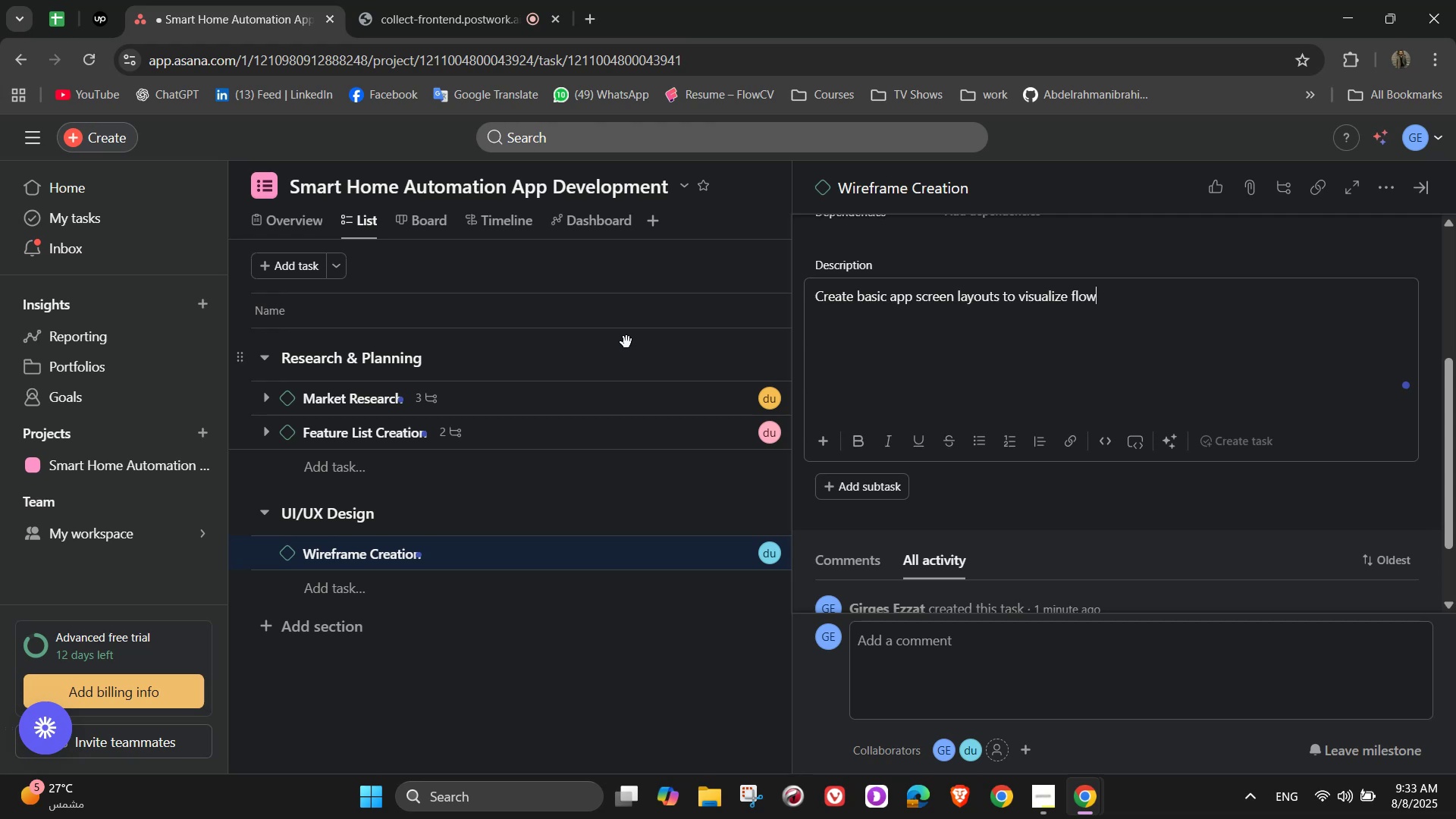 
wait(10.34)
 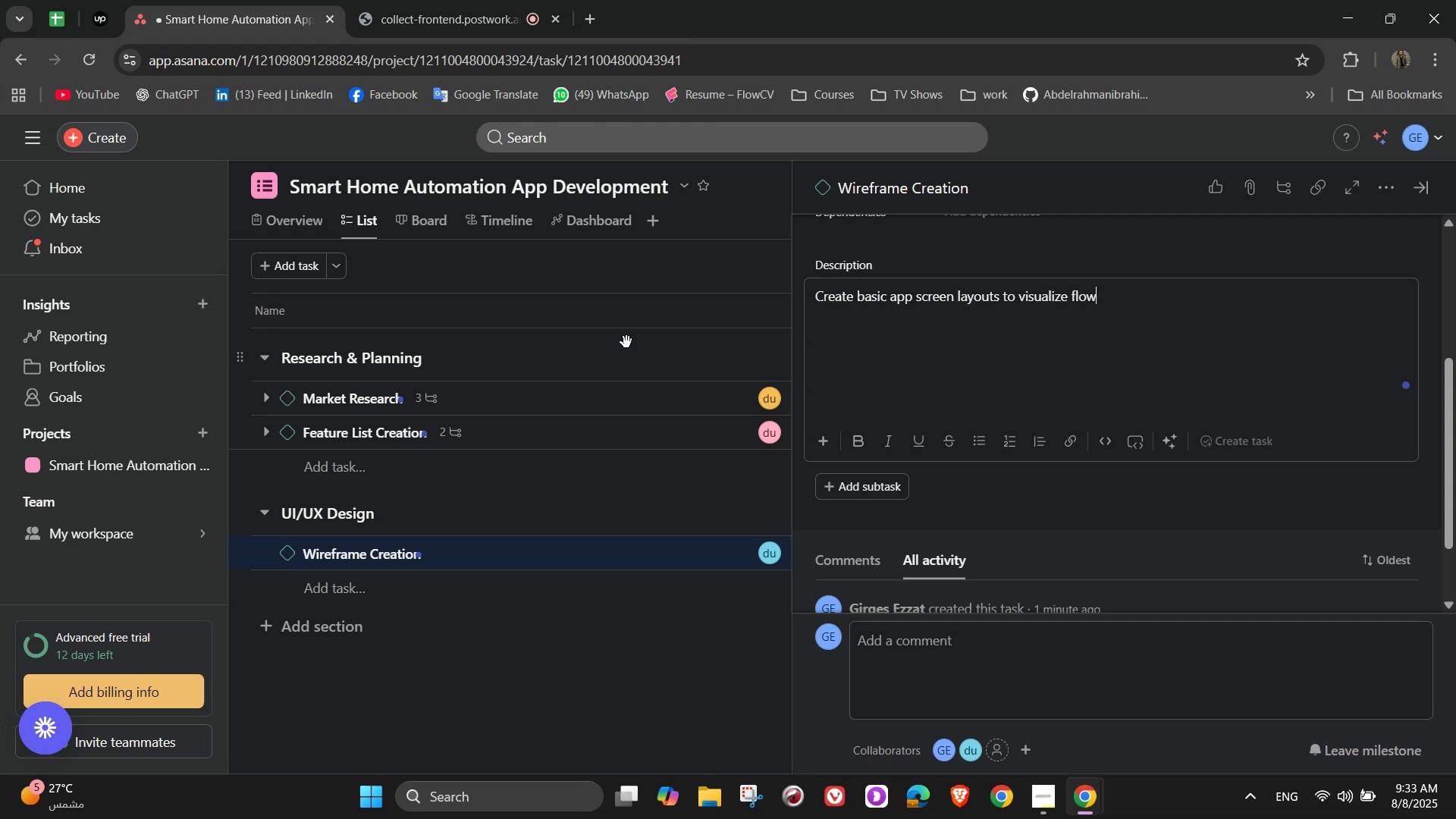 
left_click([868, 396])
 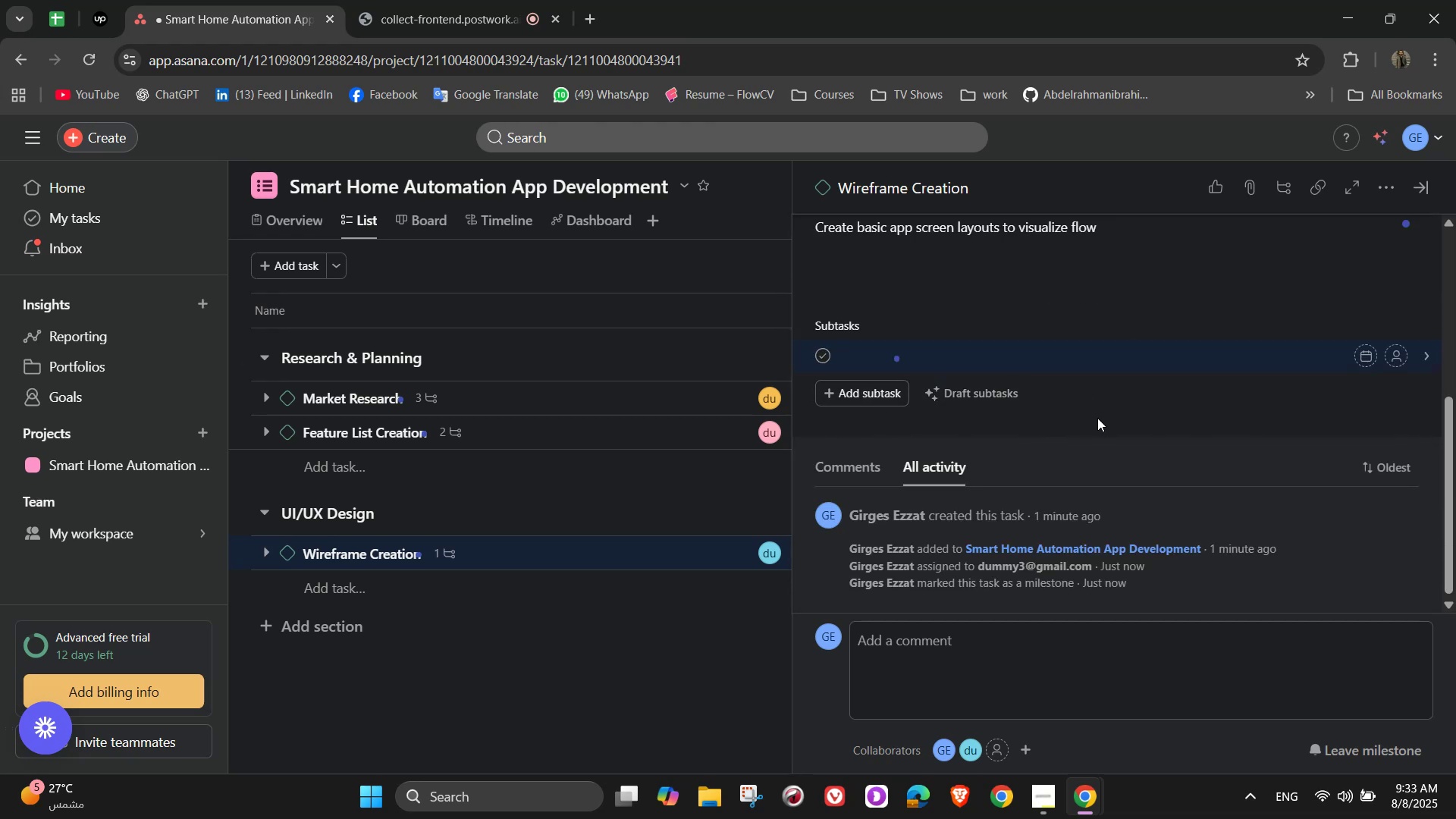 
type(Create H)
key(Backspace)
type(homw)
key(Backspace)
type(e screen desg)
key(Backspace)
type(ign)
 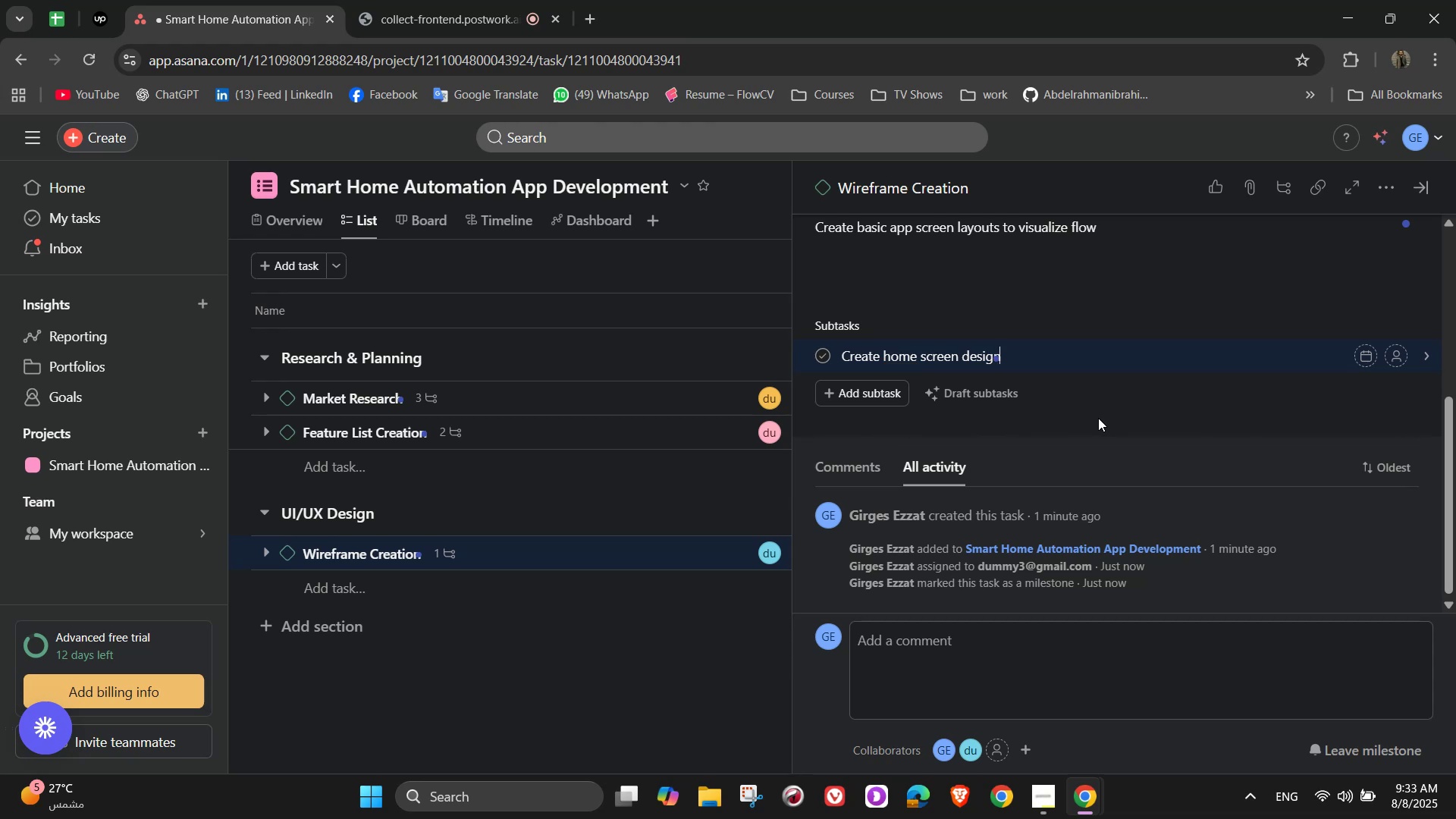 
key(NumpadEnter)
type(Design device control o)
key(Backspace)
type(interface)
 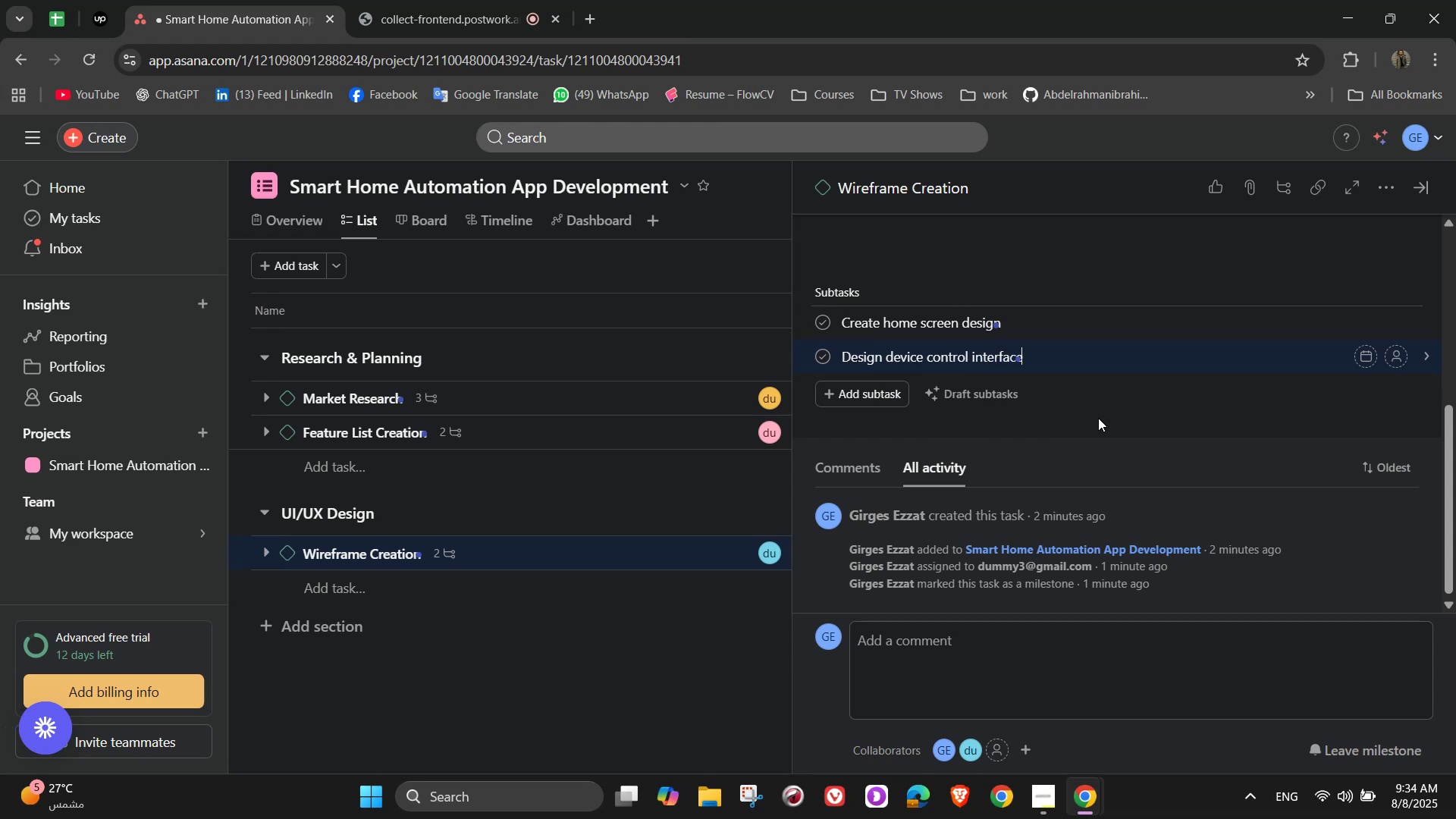 
wait(6.94)
 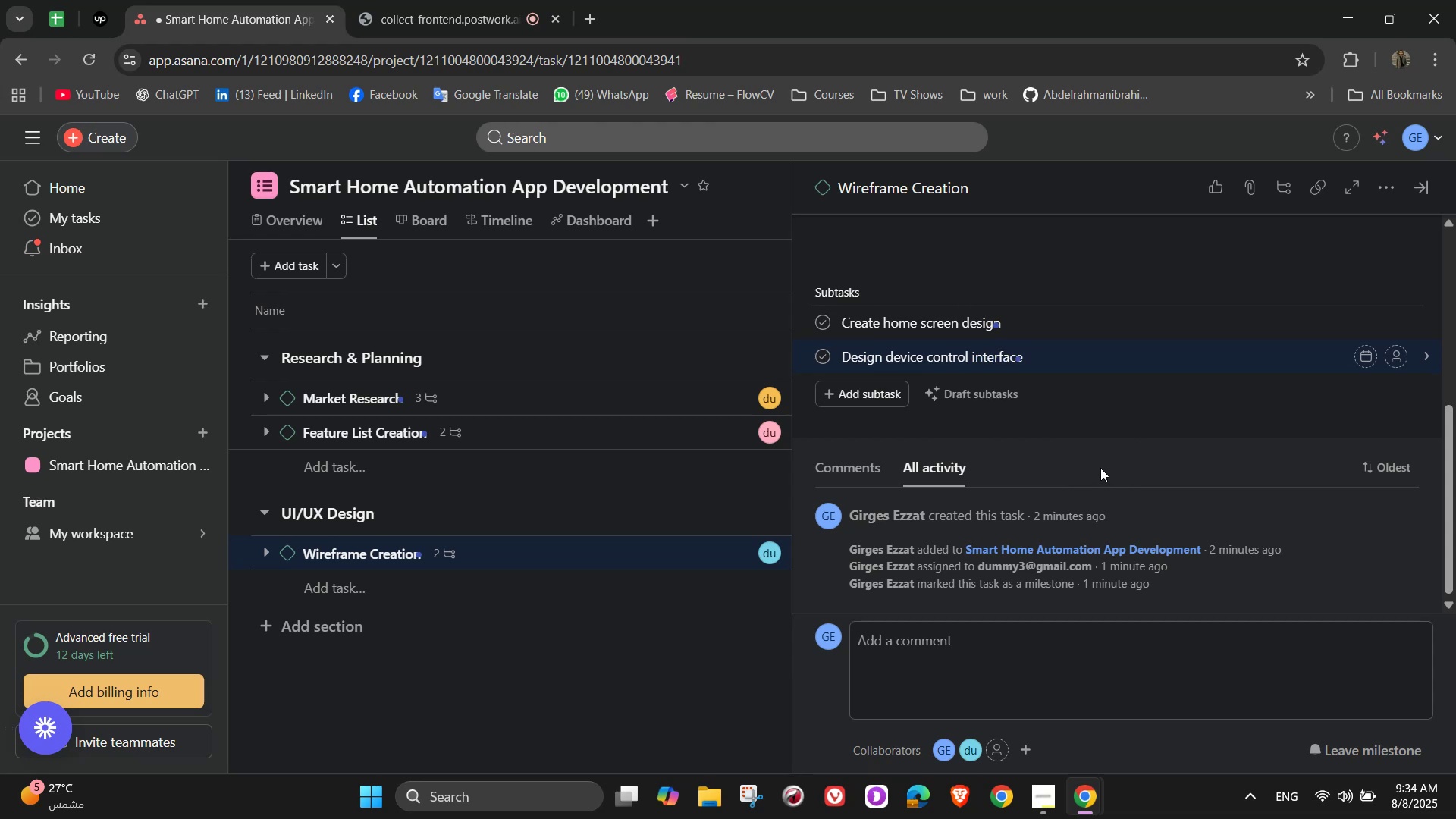 
scroll: coordinate [1103, 443], scroll_direction: up, amount: 6.0
 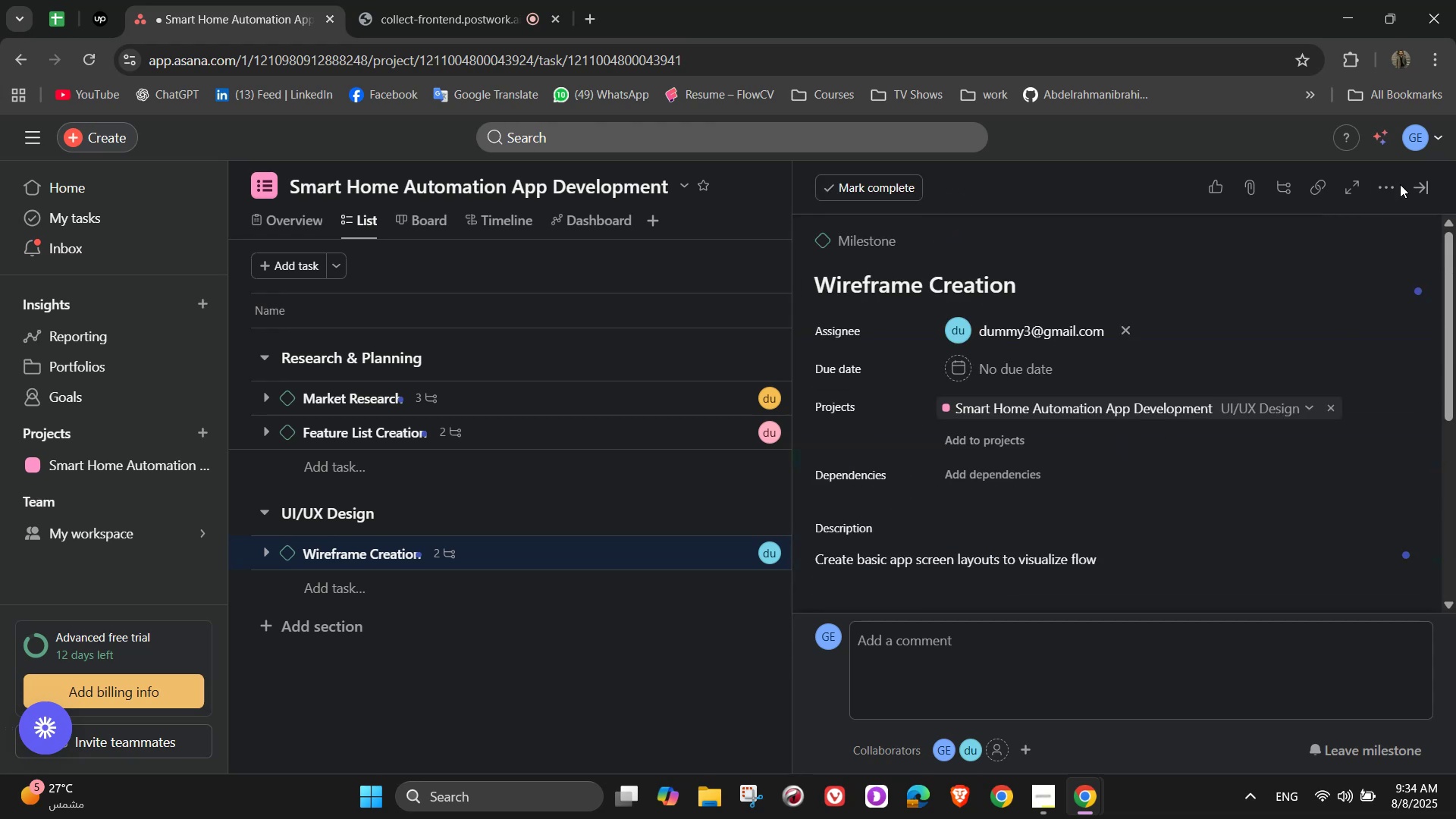 
left_click([1433, 190])
 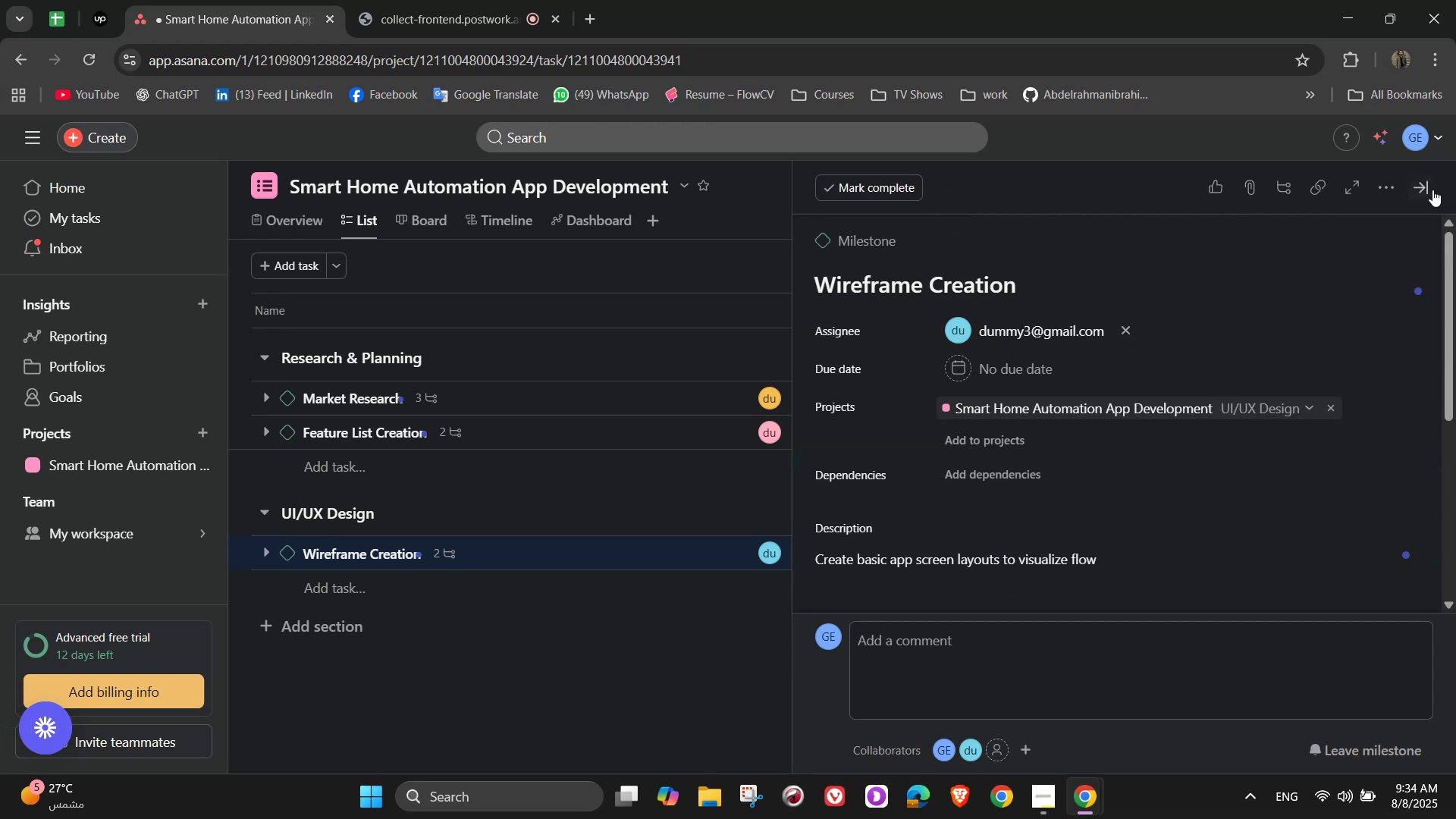 
left_click([1428, 190])
 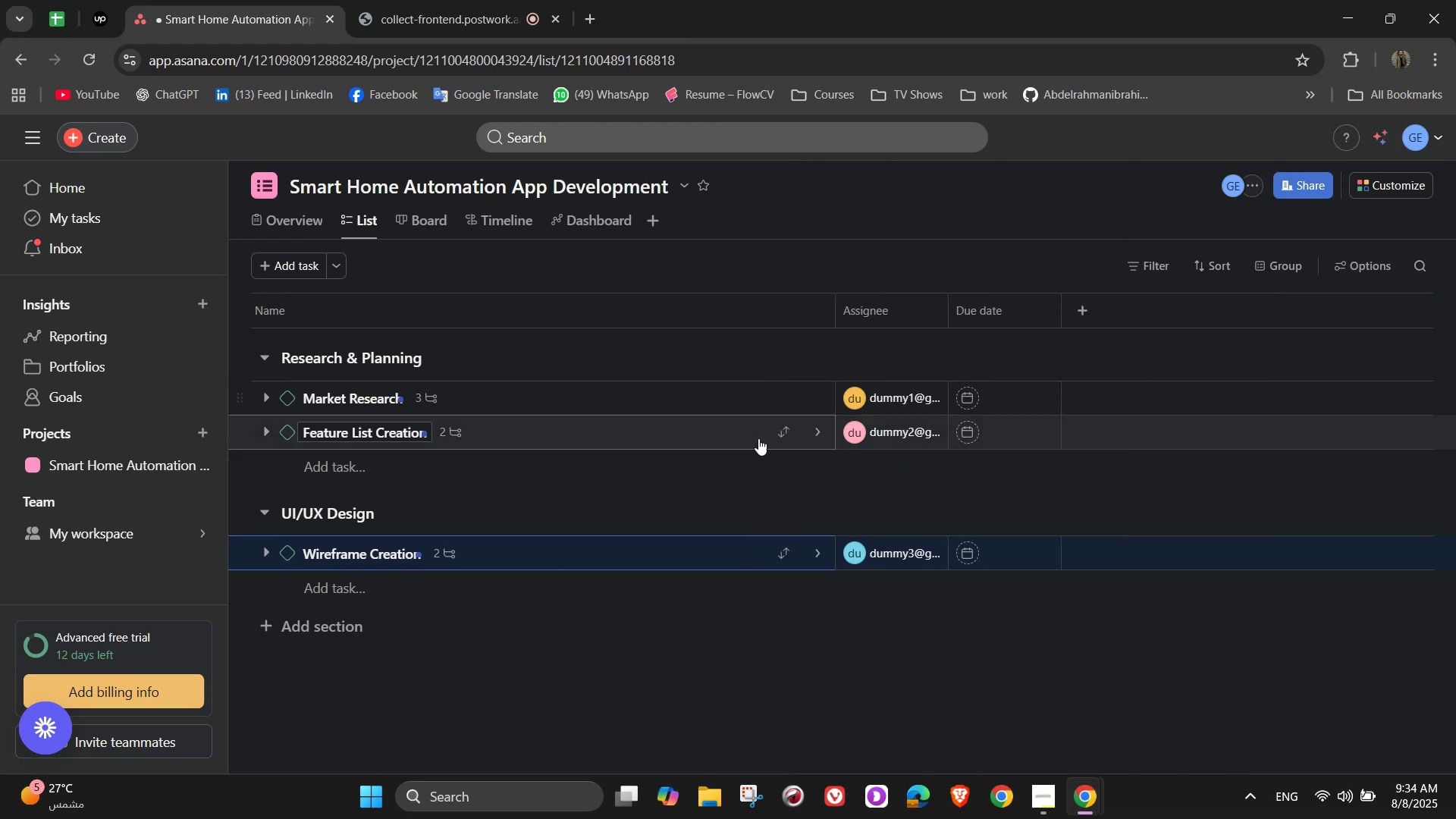 
scroll: coordinate [599, 602], scroll_direction: down, amount: 1.0
 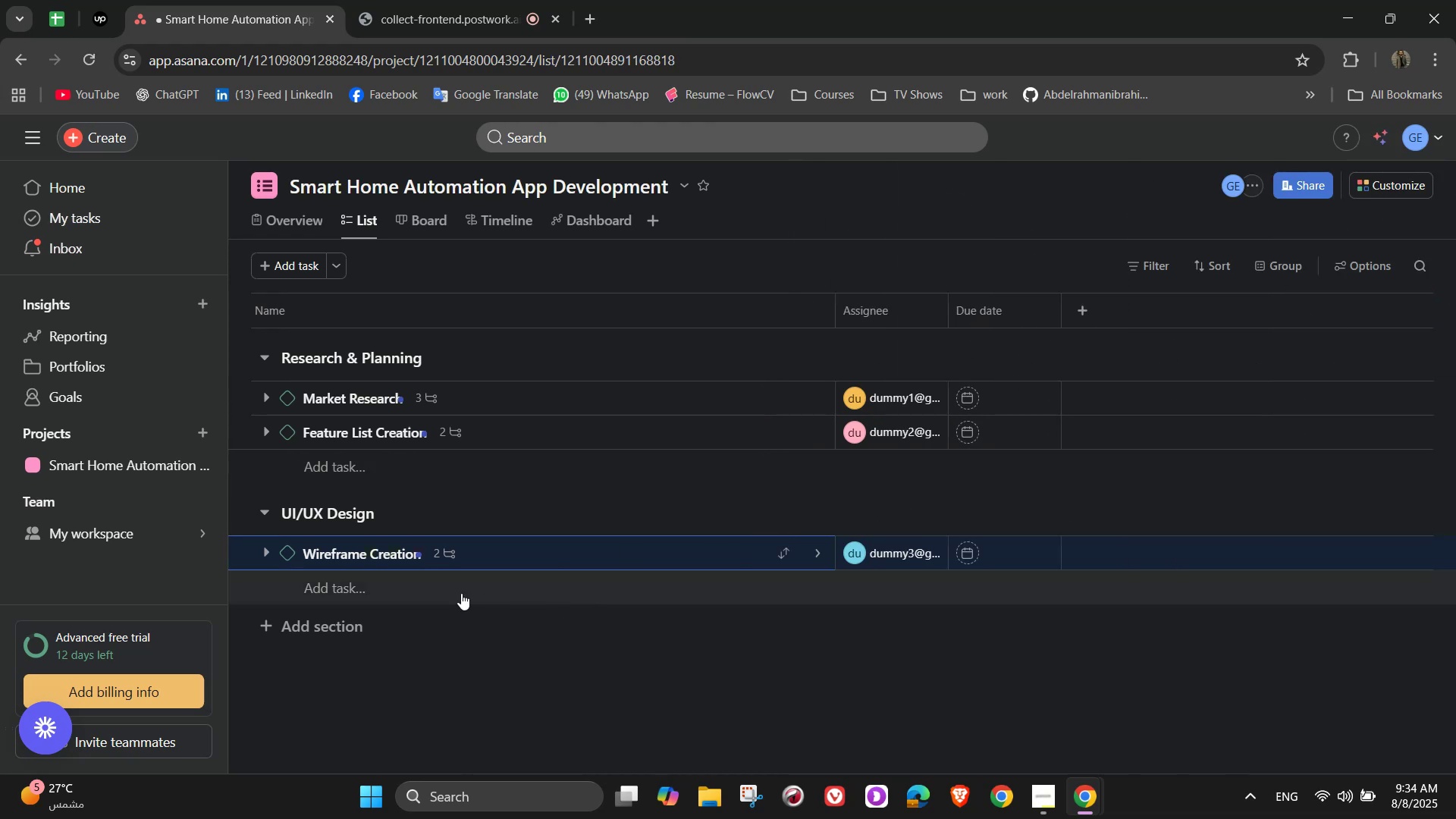 
left_click([461, 592])
 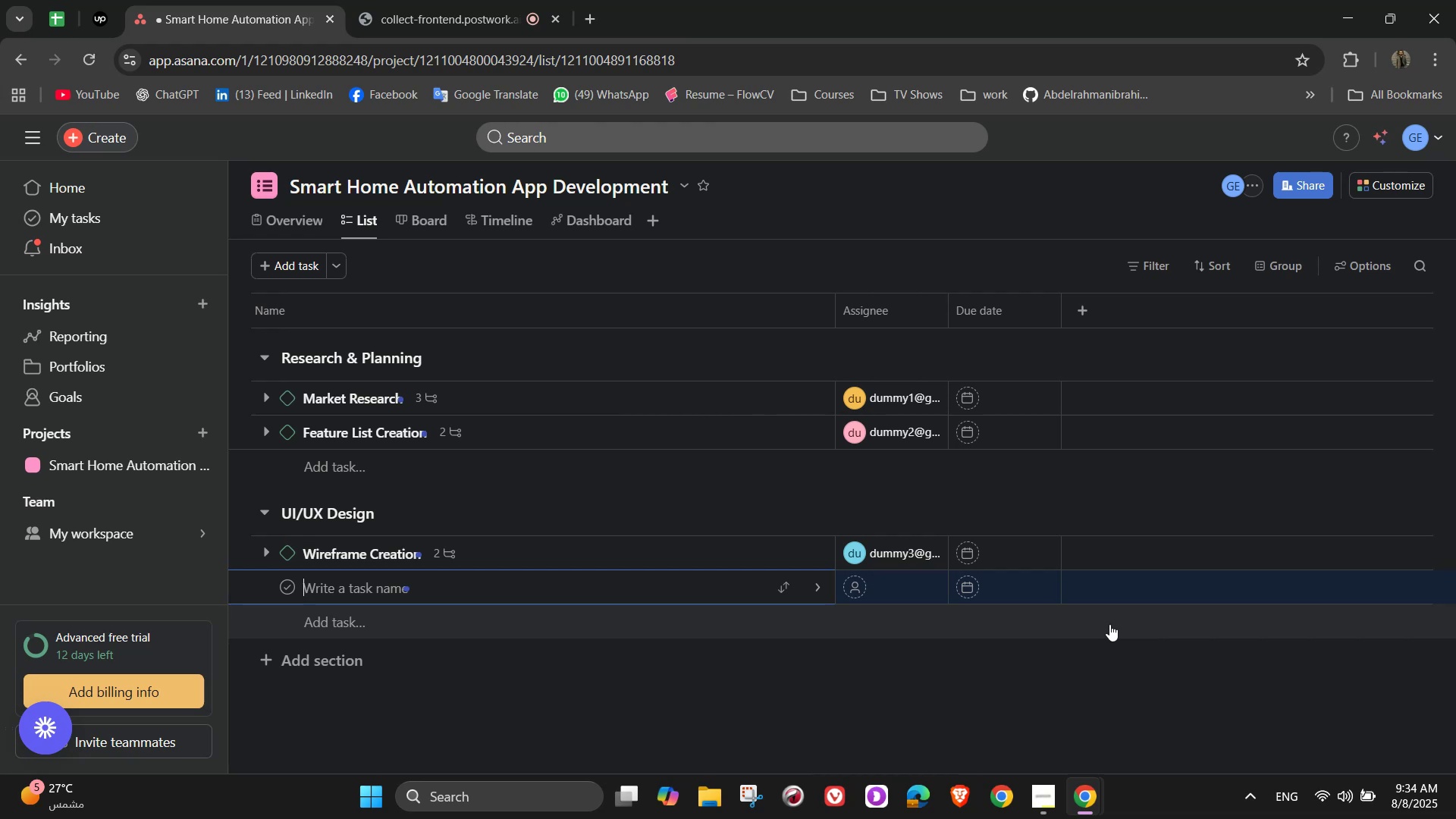 
wait(6.66)
 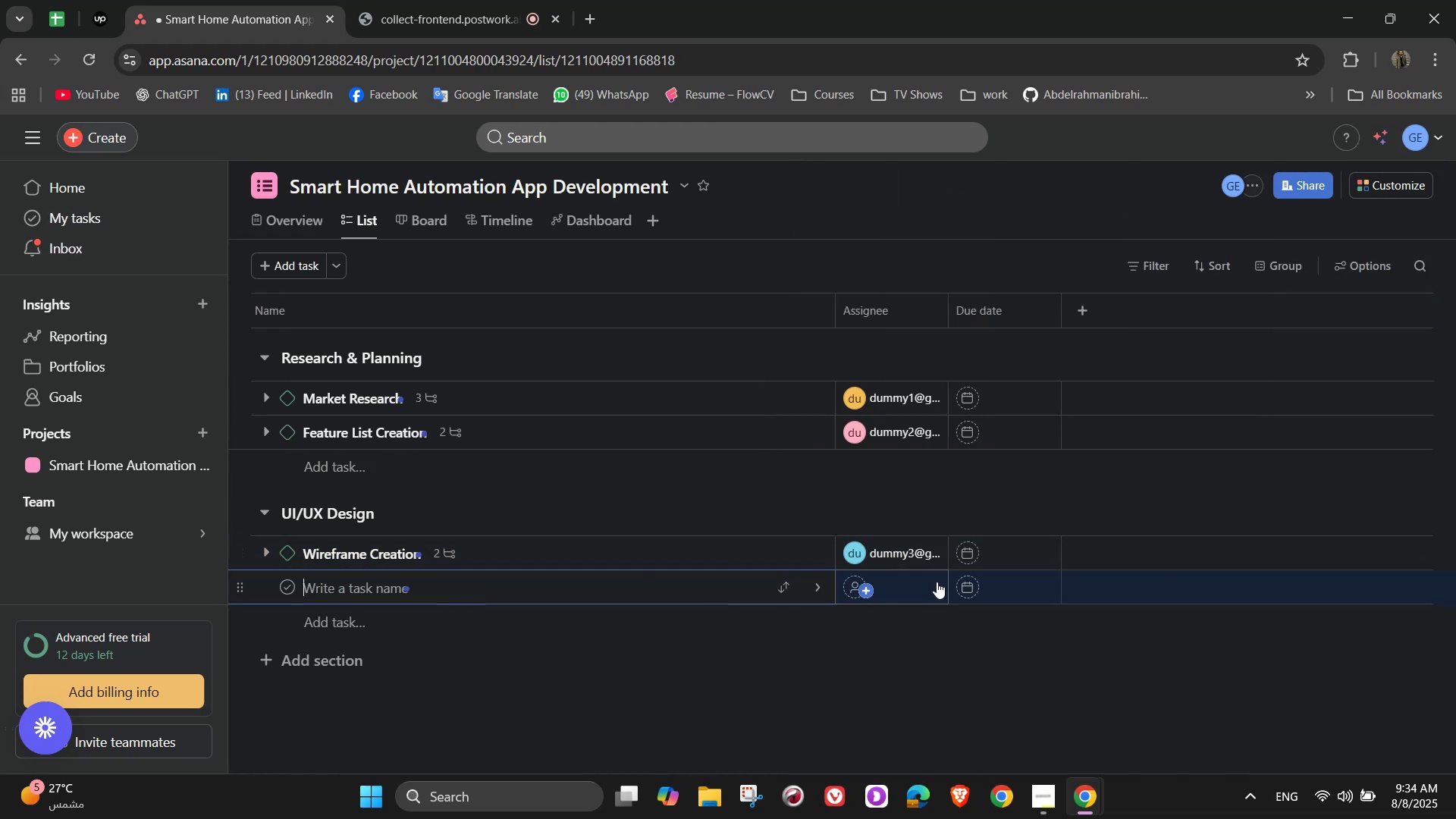 
type(Prototype Development)
 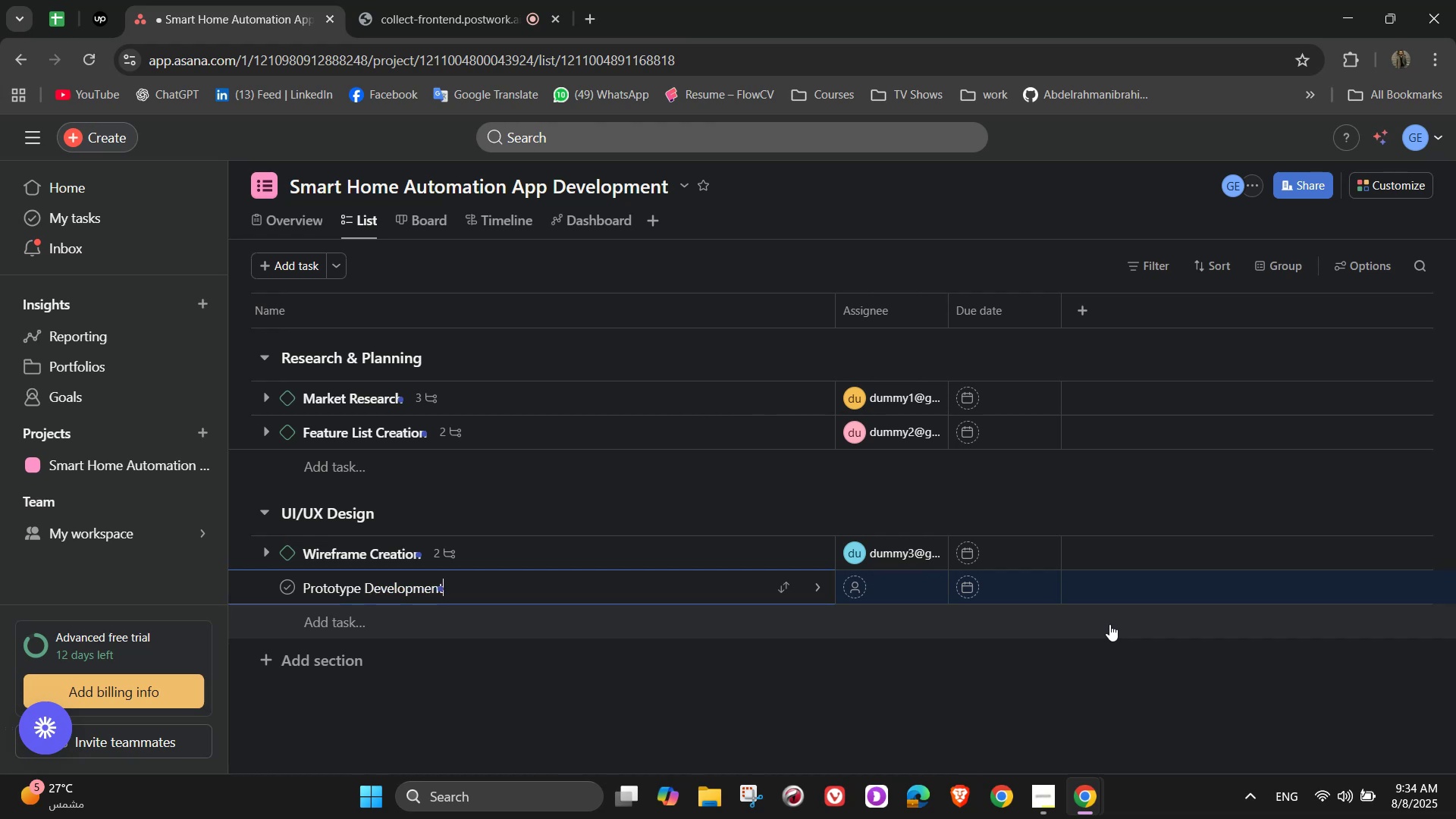 
left_click([821, 595])
 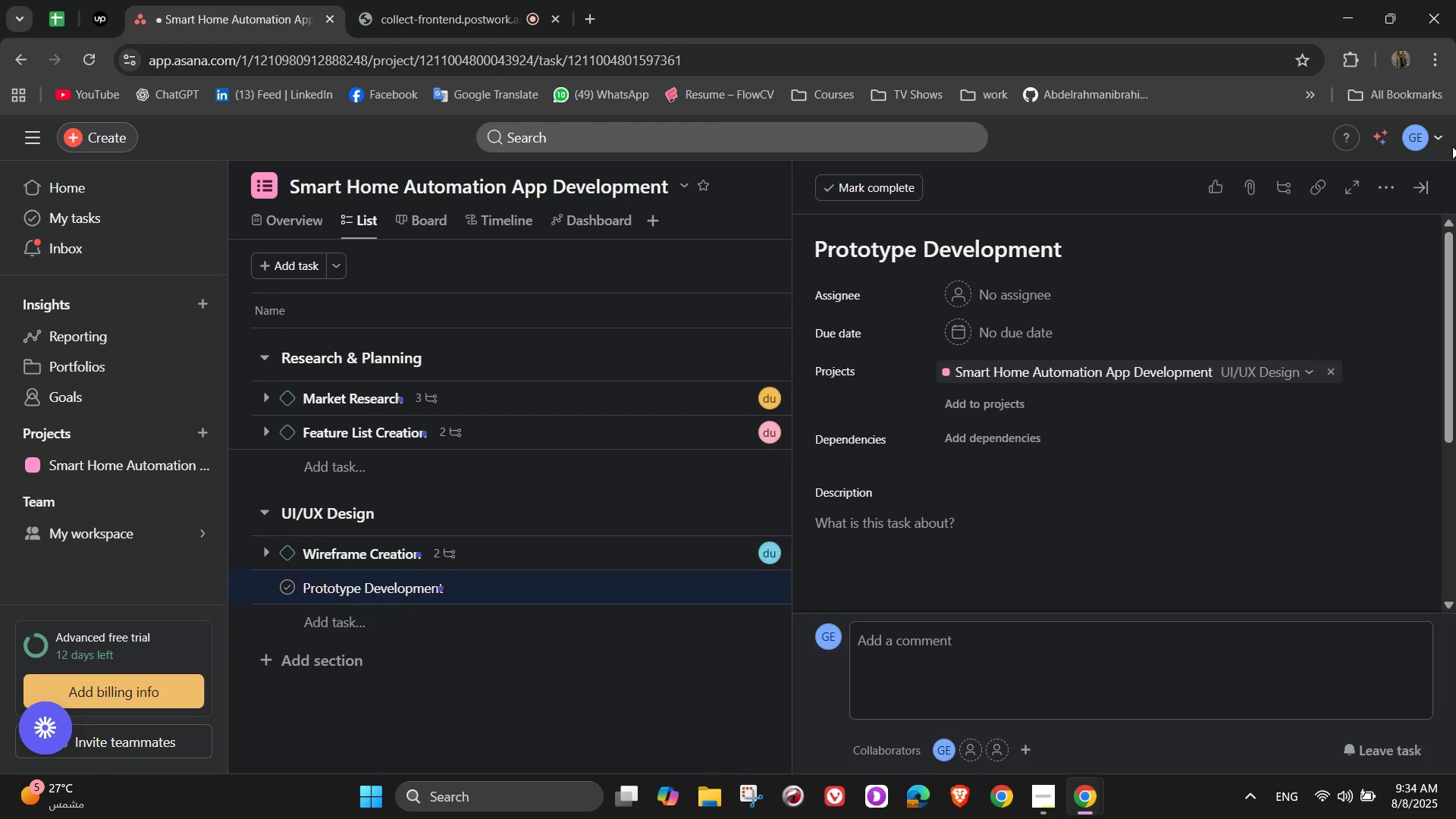 
left_click([1389, 192])
 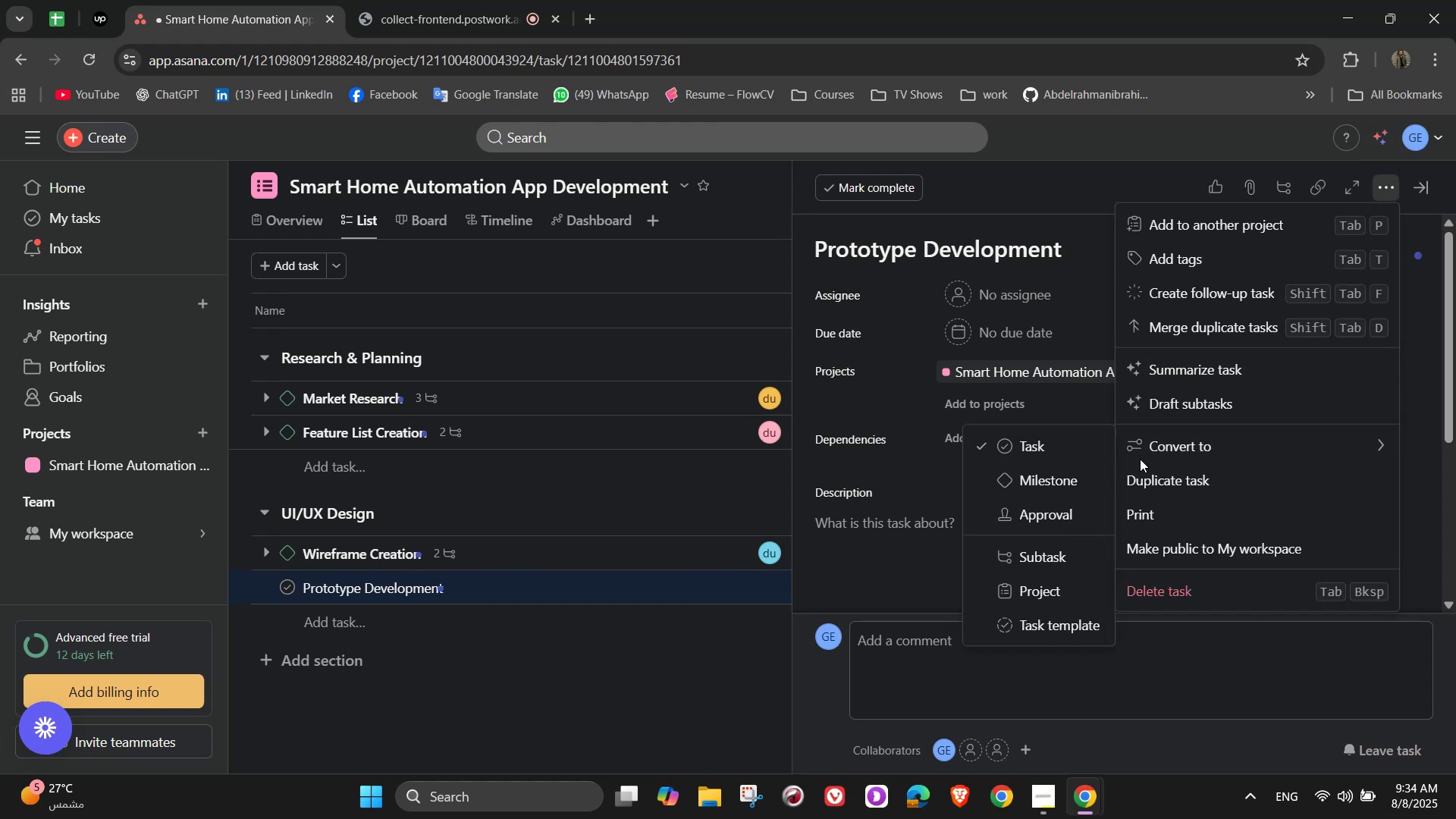 
left_click([1082, 486])
 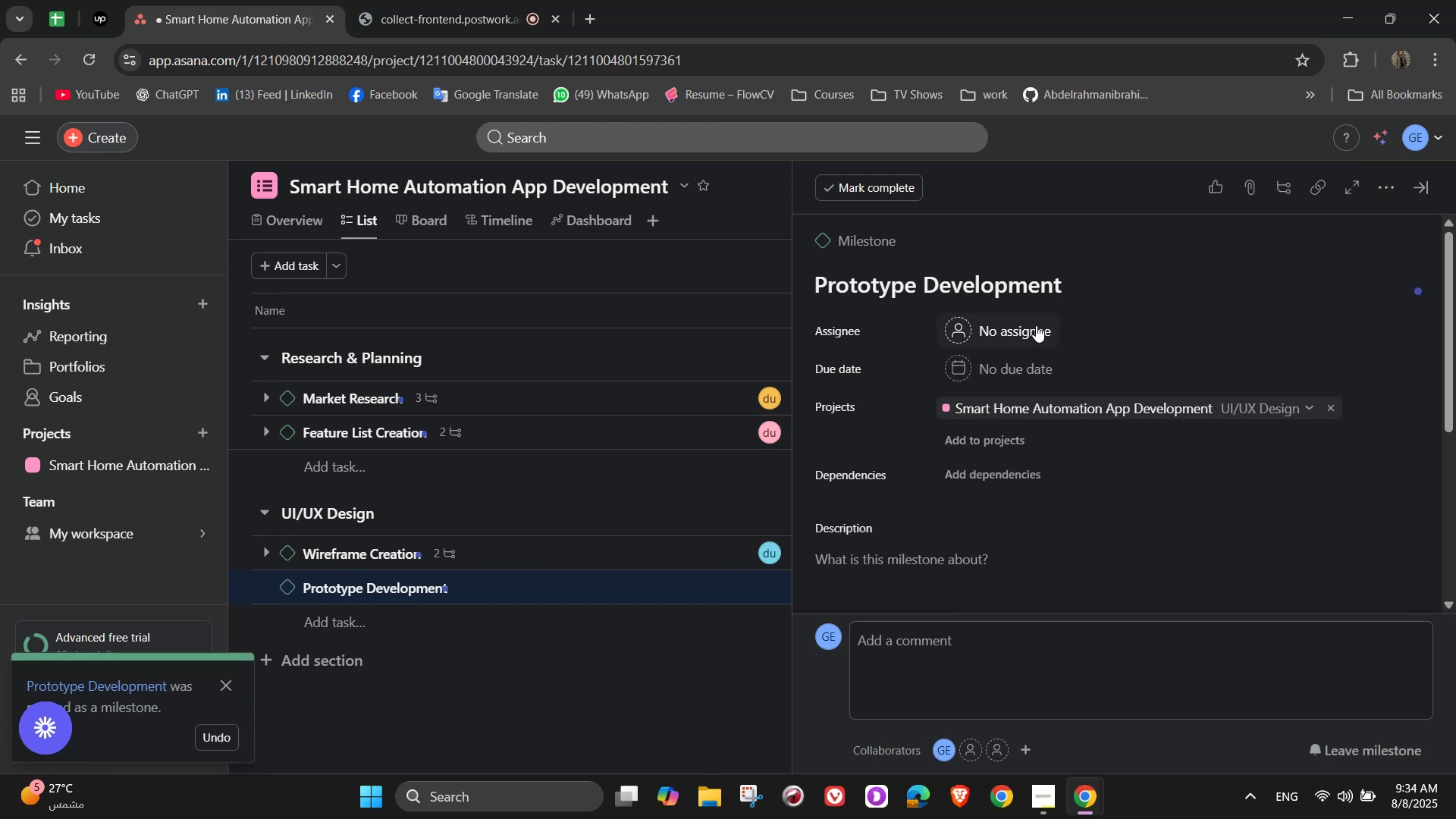 
left_click([1029, 325])
 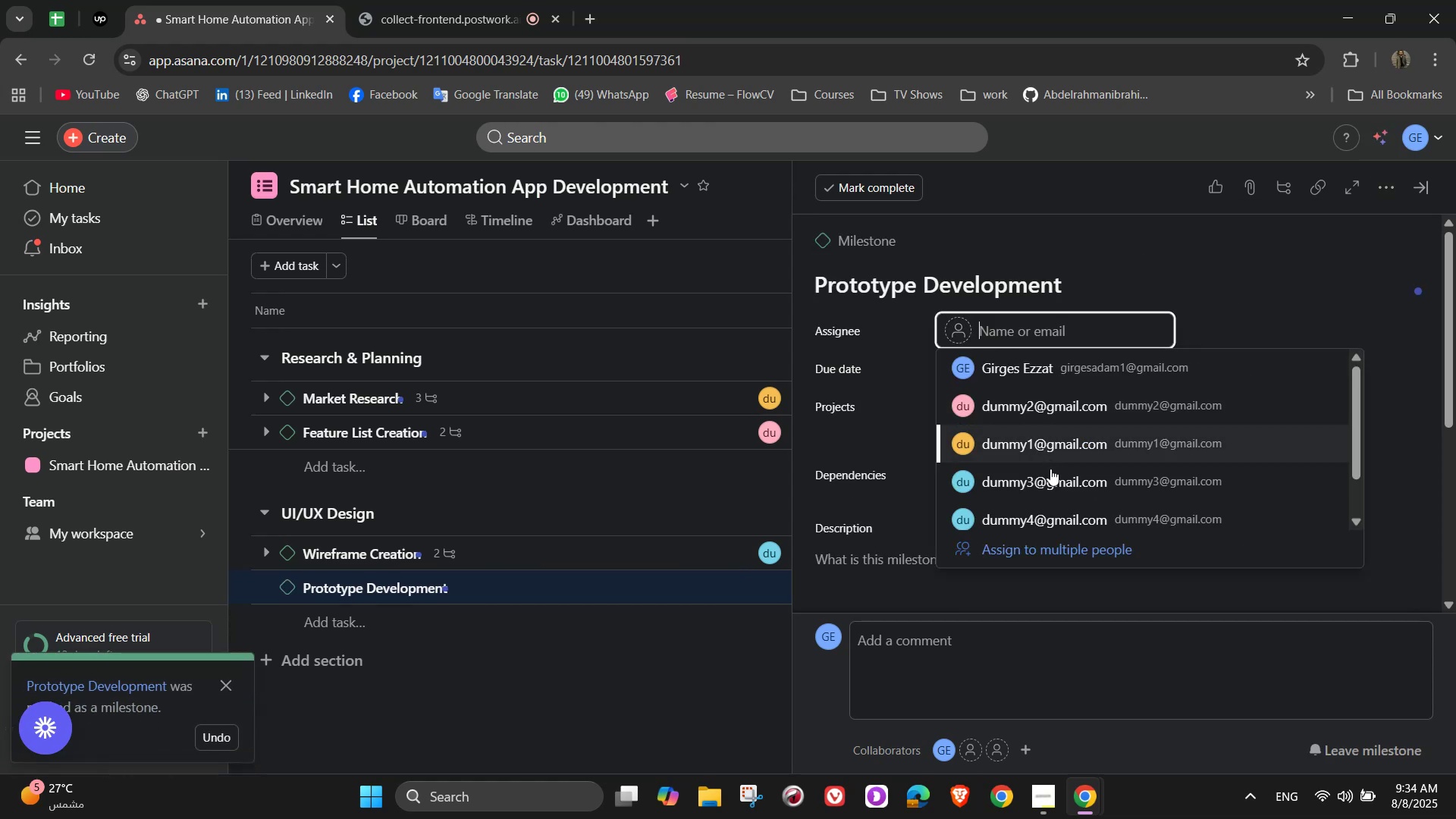 
left_click([1053, 510])
 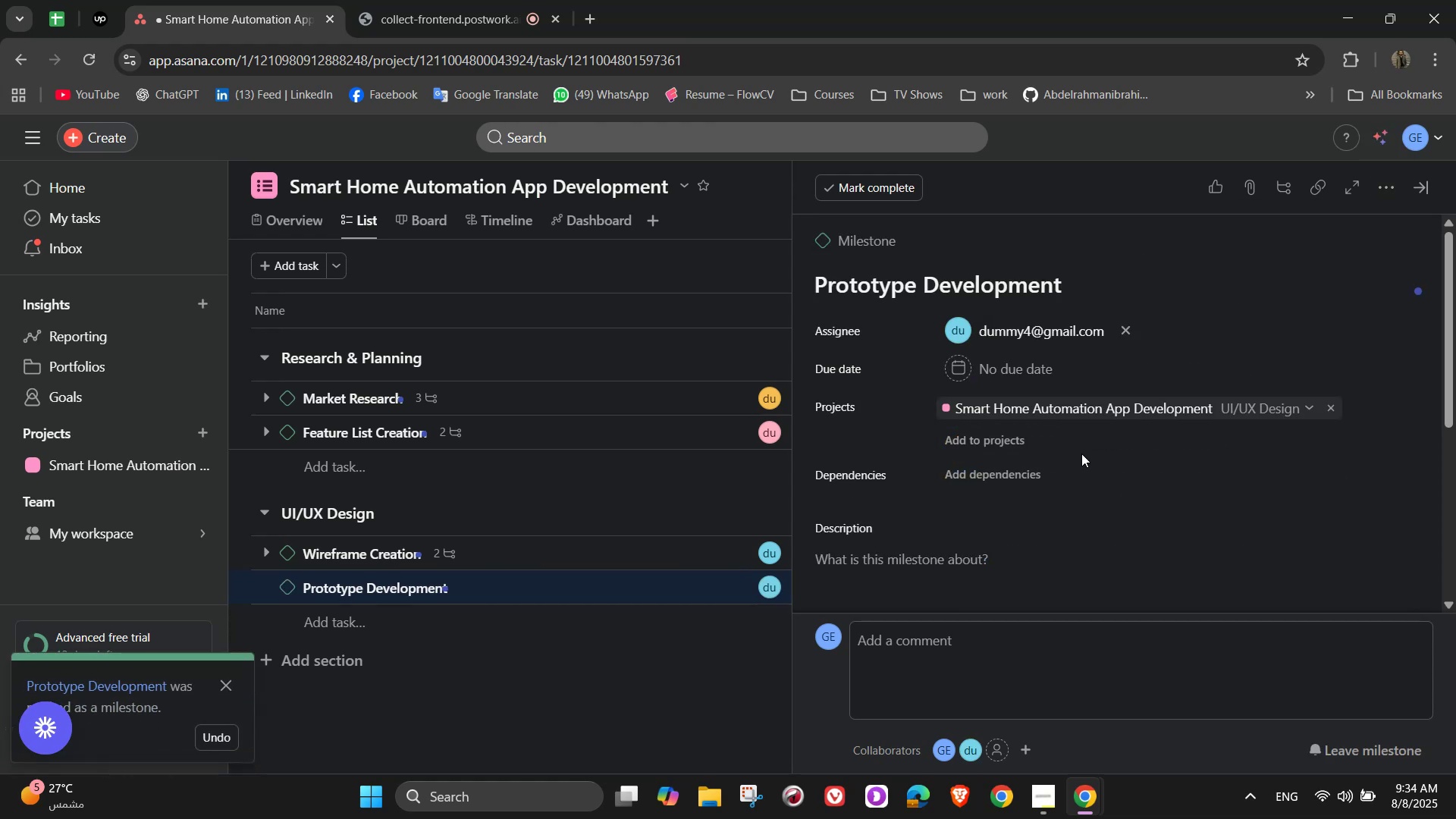 
scroll: coordinate [1081, 453], scroll_direction: down, amount: 2.0
 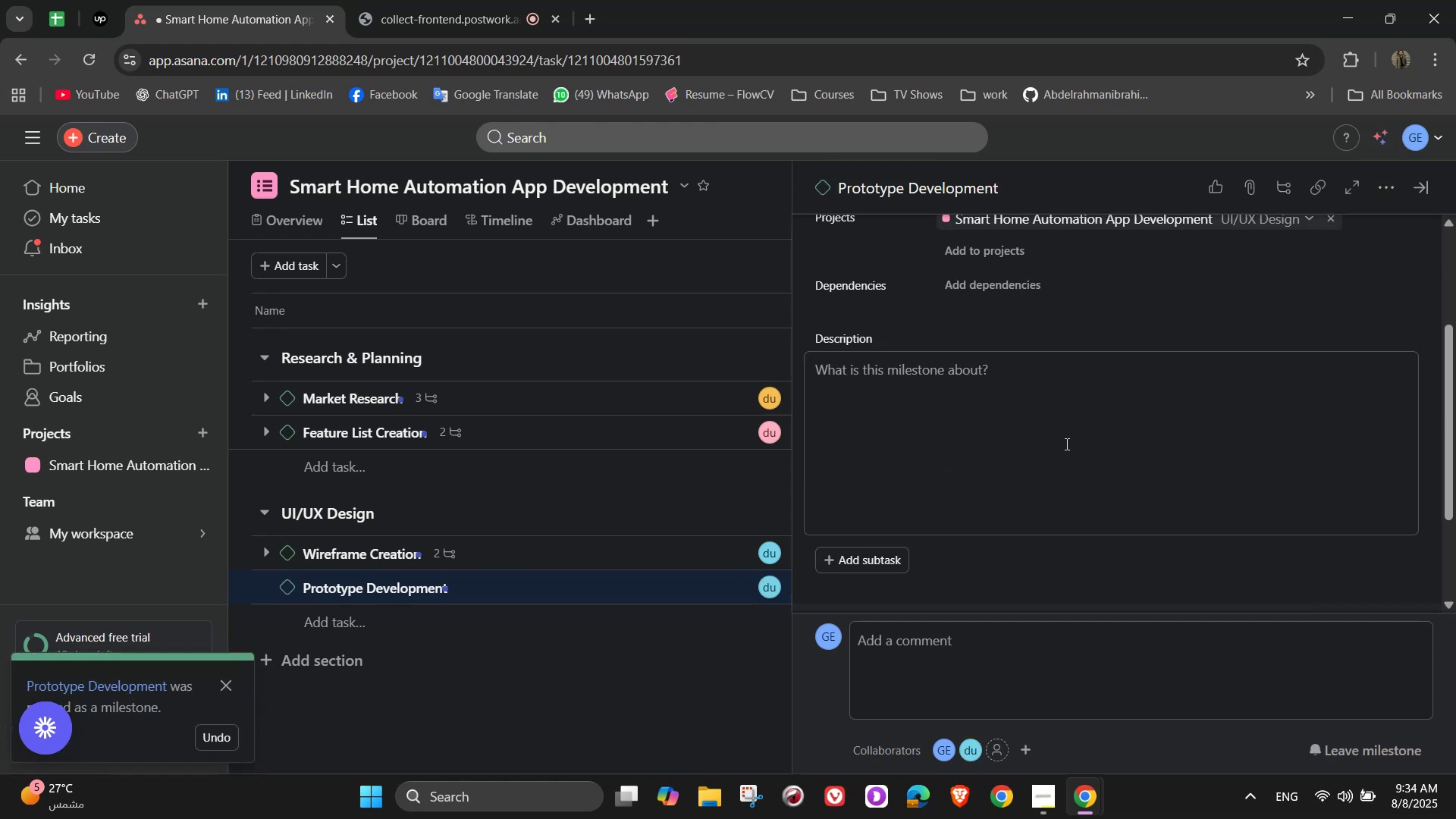 
left_click([1062, 420])
 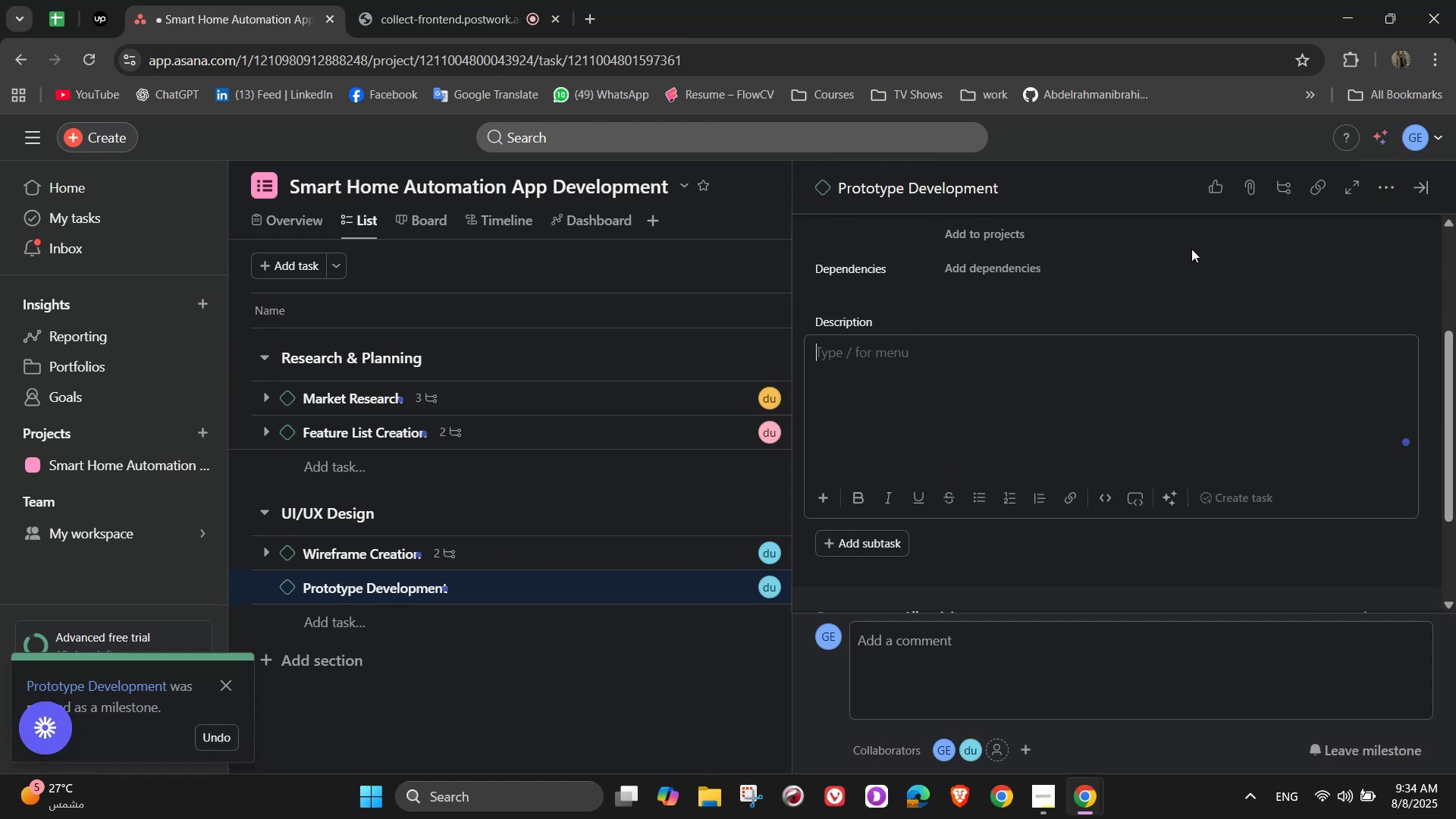 
wait(6.14)
 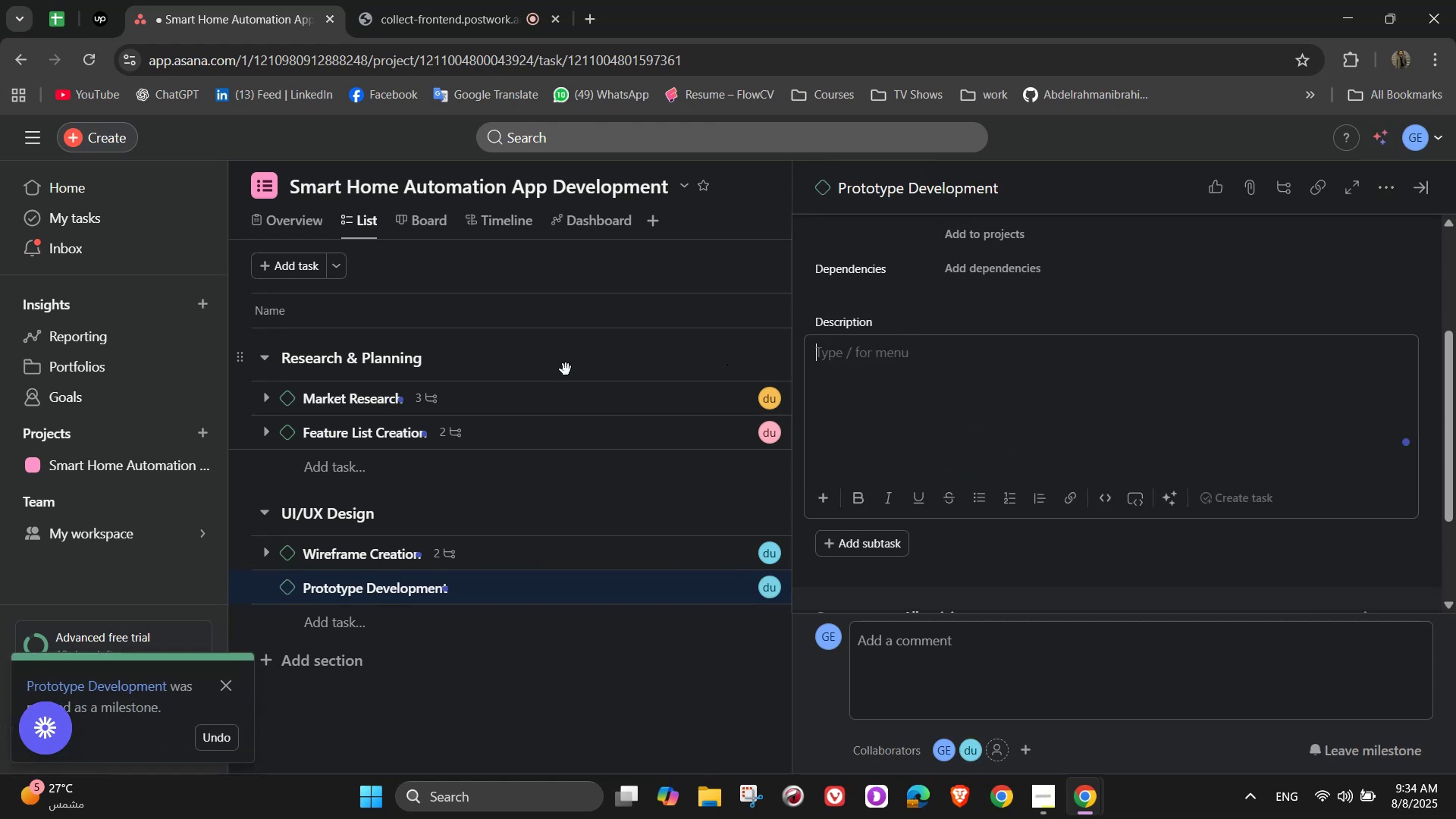 
hold_key(key=ShiftLeft, duration=1.51)
 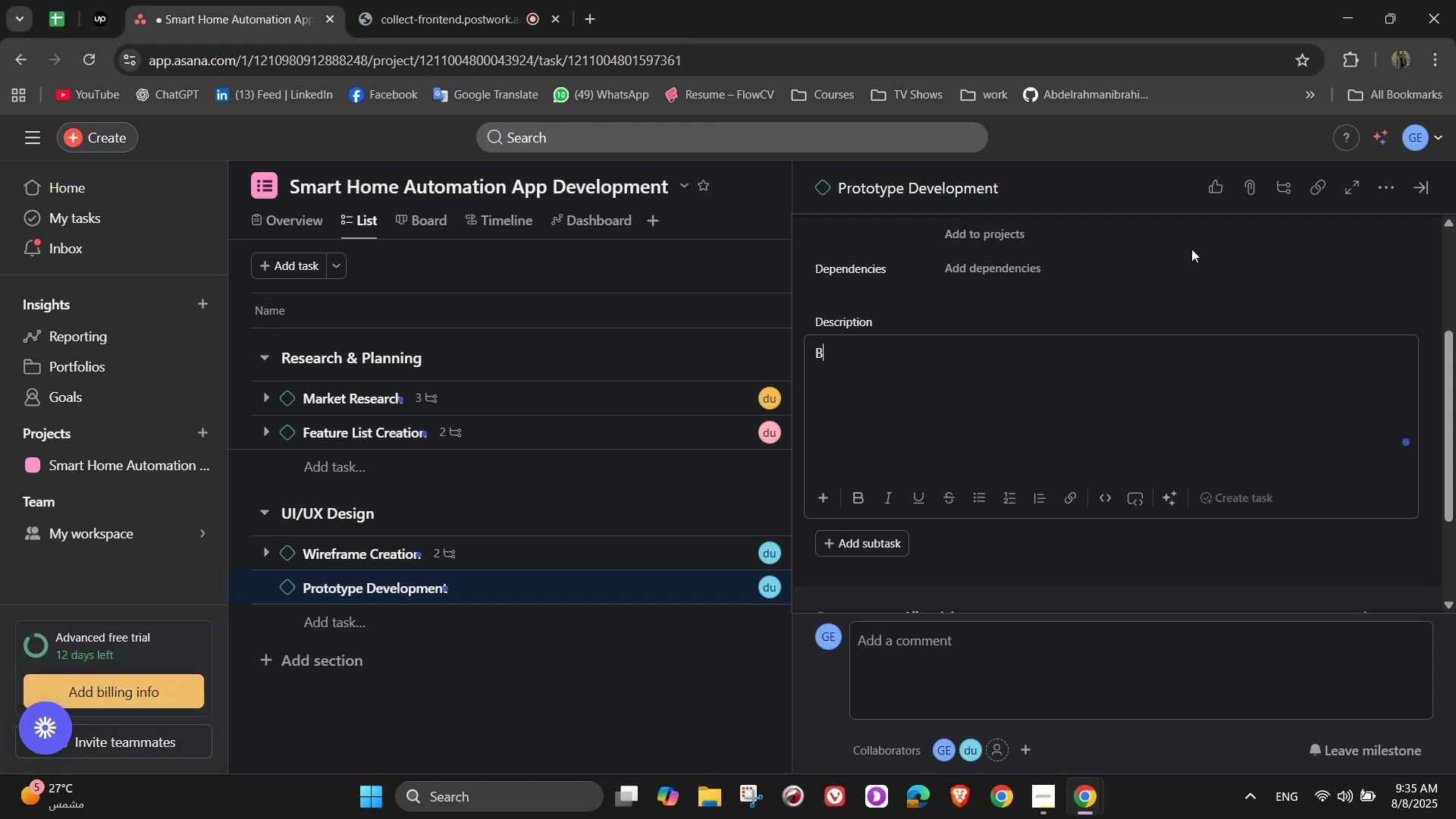 
type(Build an interactive)
 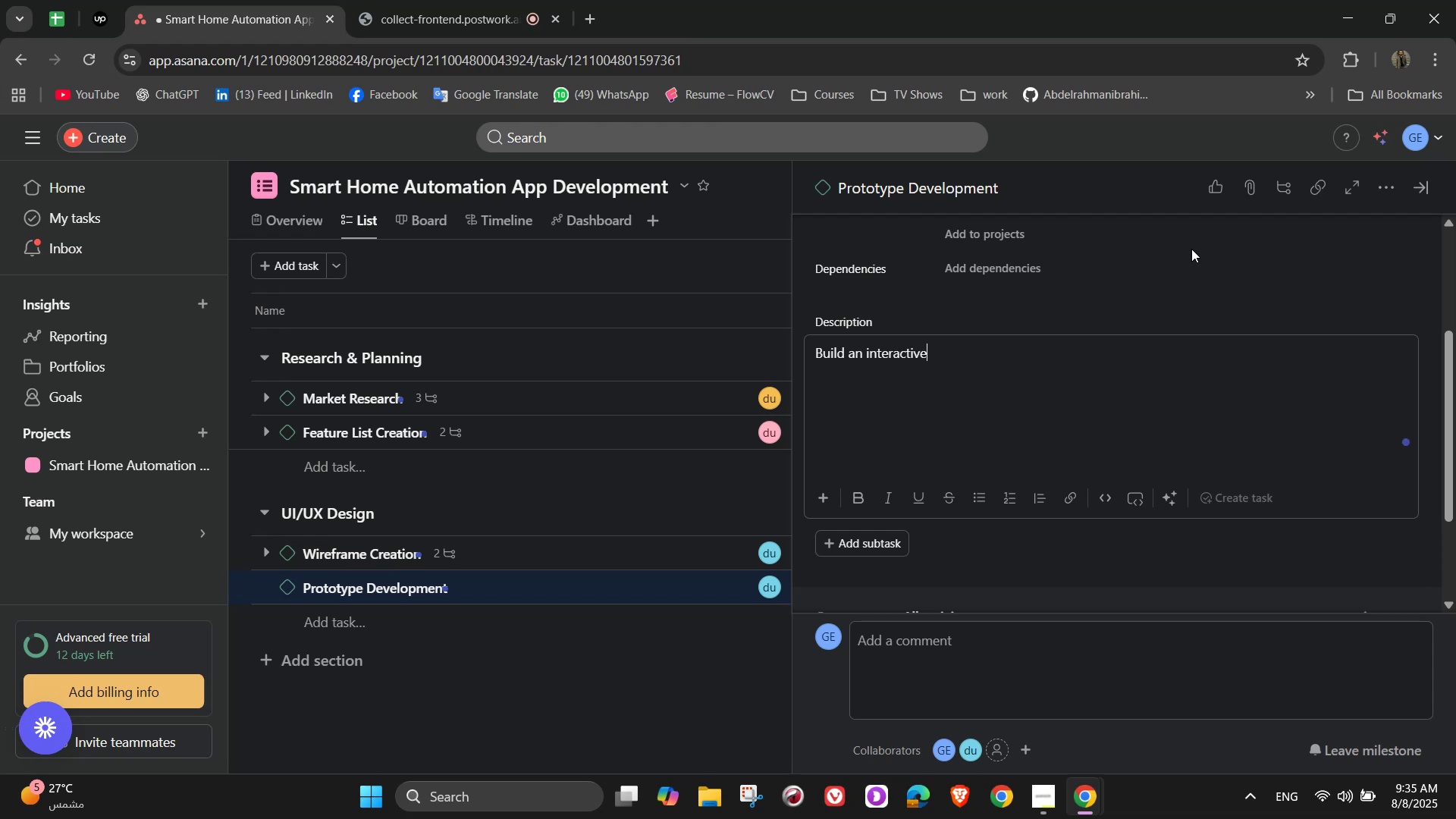 
wait(7.39)
 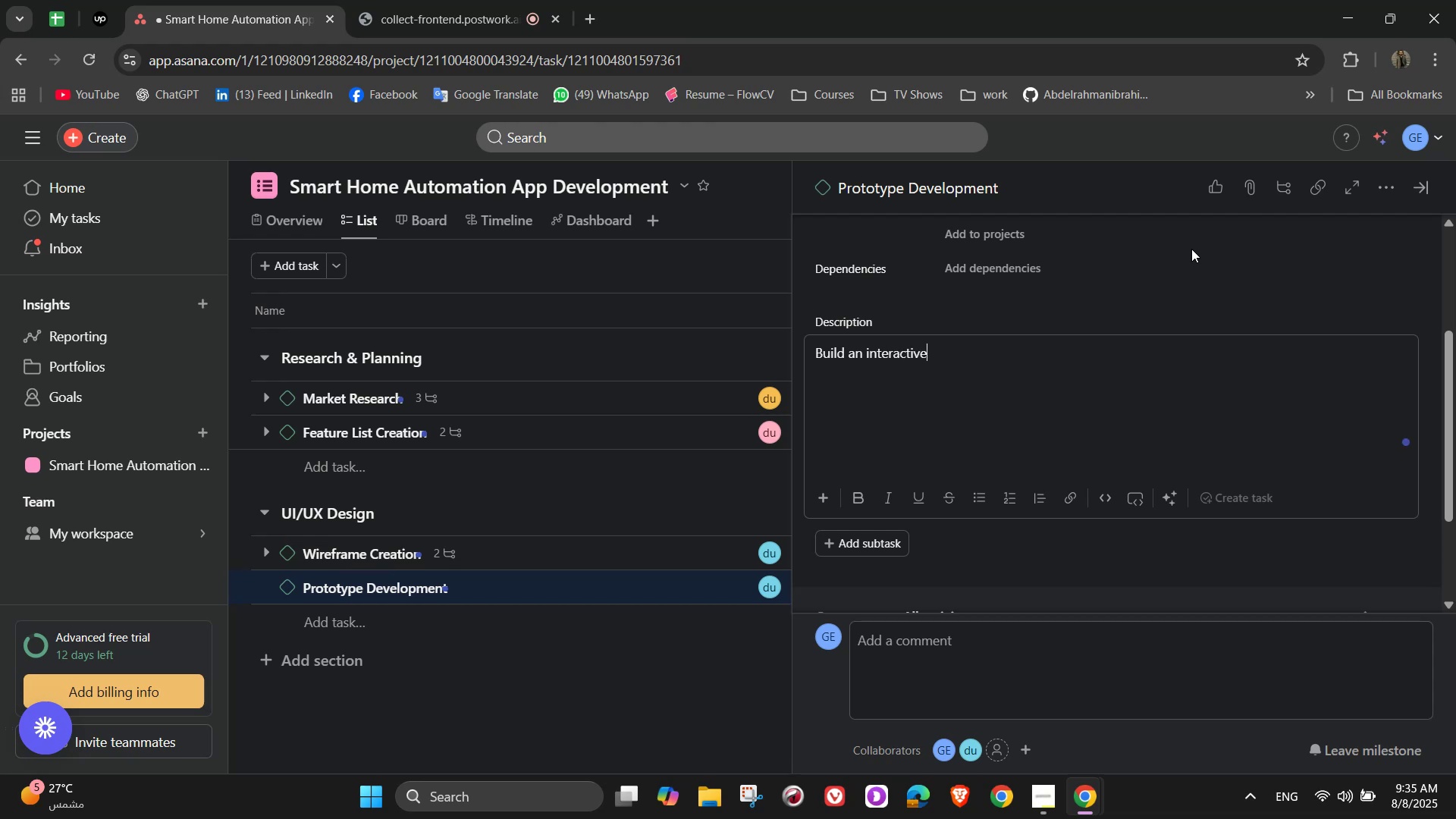 
type( protoy)
key(Backspace)
type(type for testing user)
 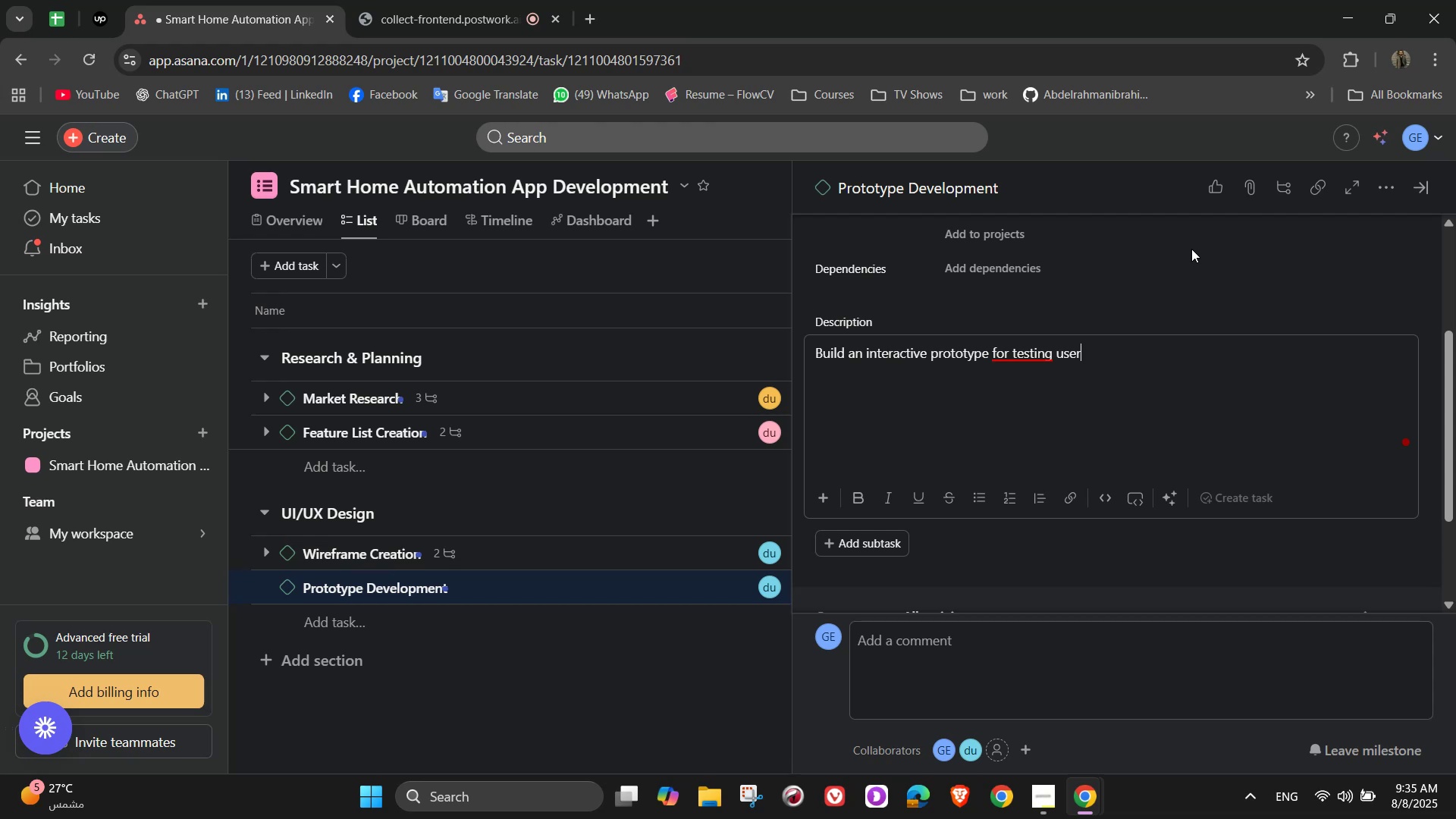 
wait(21.0)
 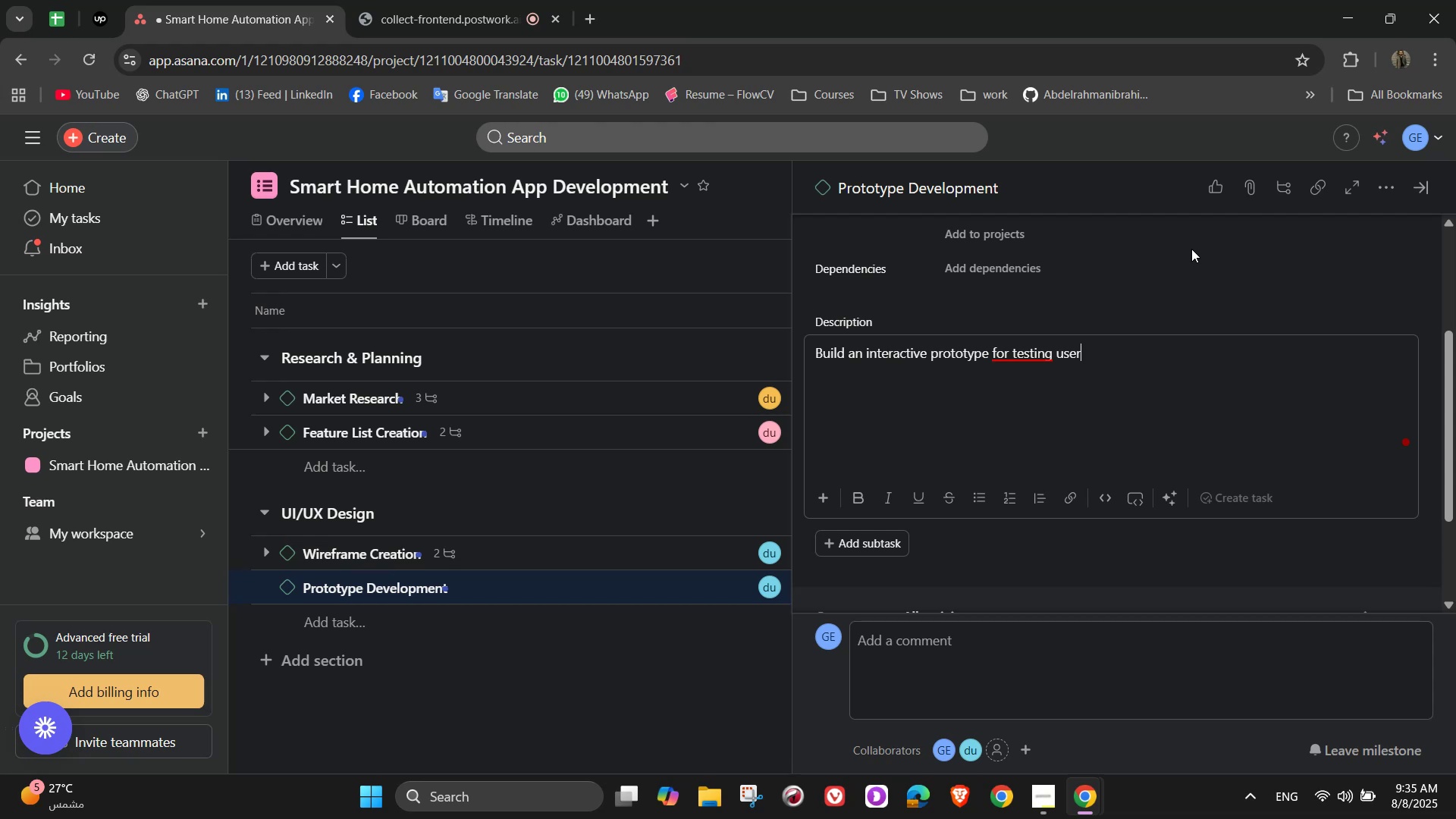 
type( experience)
 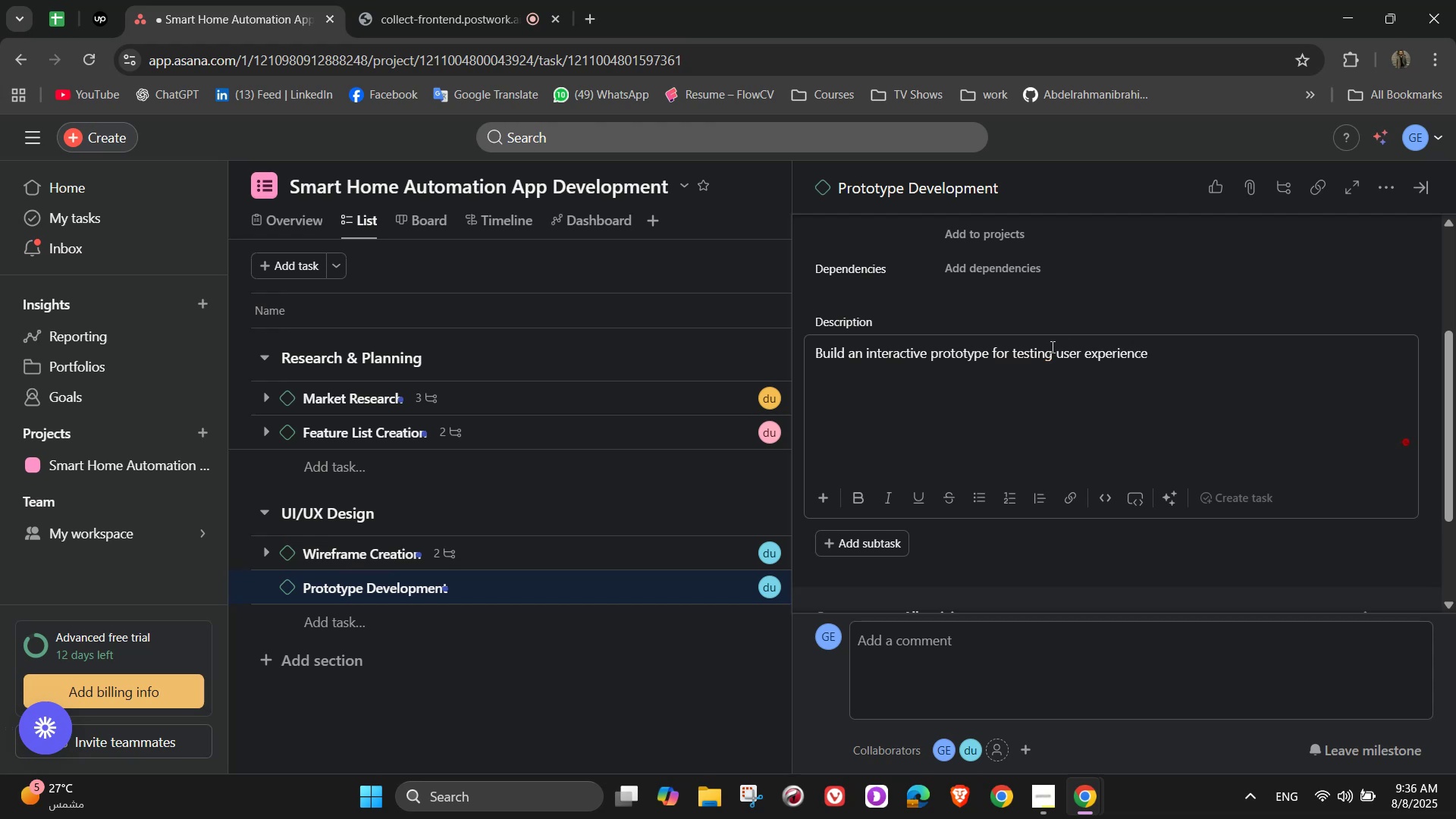 
left_click([1167, 369])
 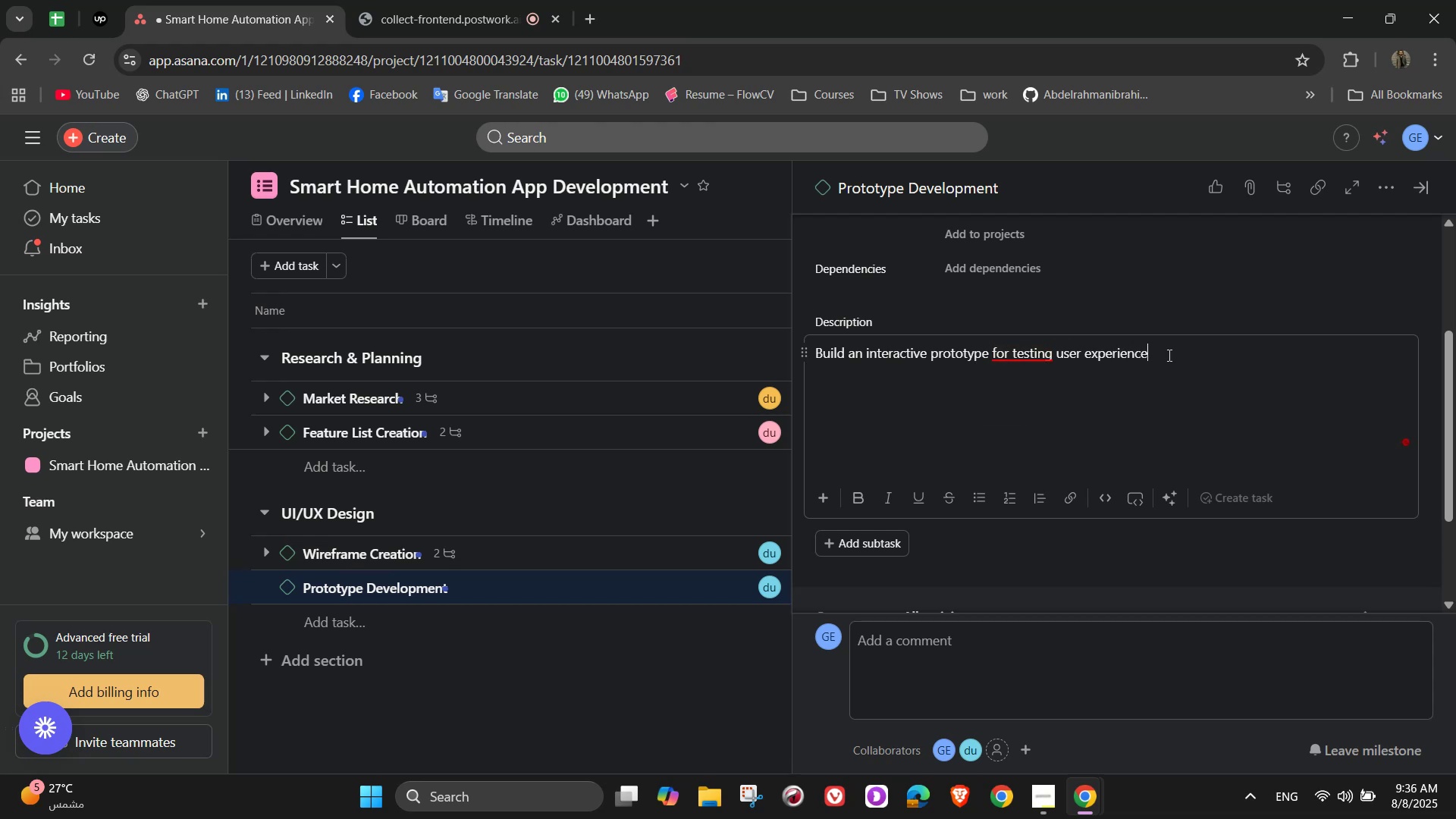 
scroll: coordinate [1168, 355], scroll_direction: down, amount: 2.0
 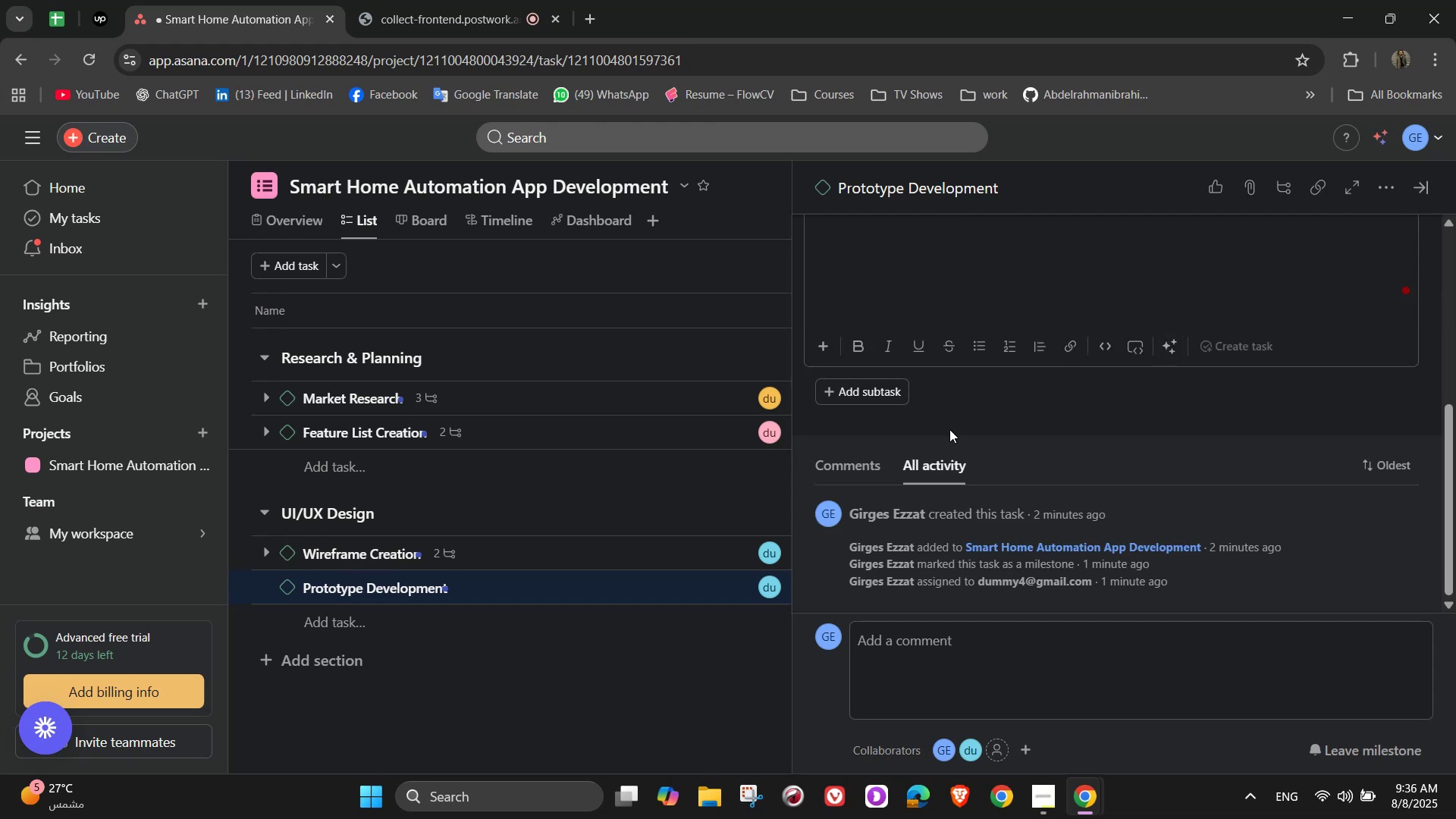 
left_click([959, 429])
 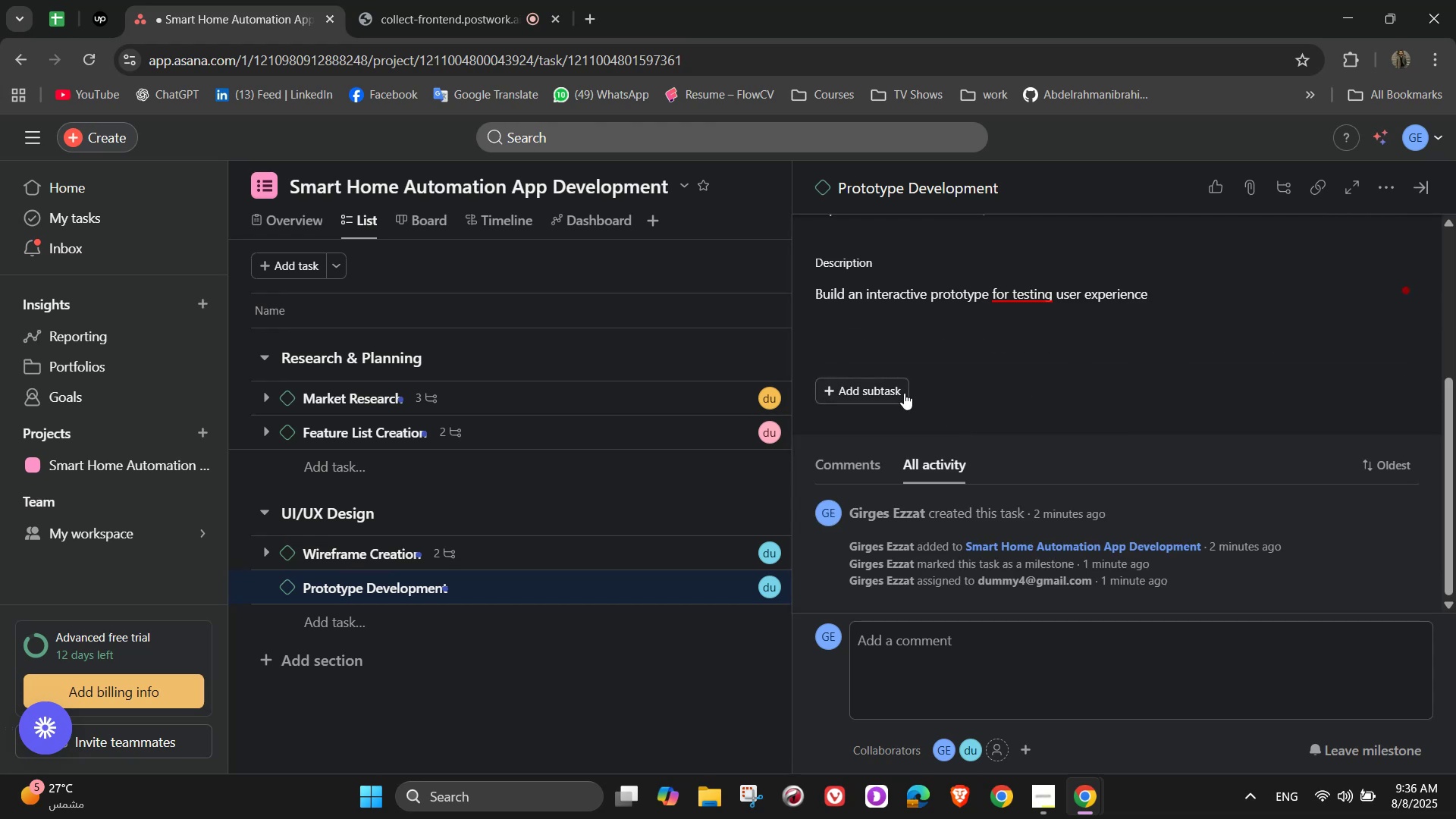 
left_click([904, 393])
 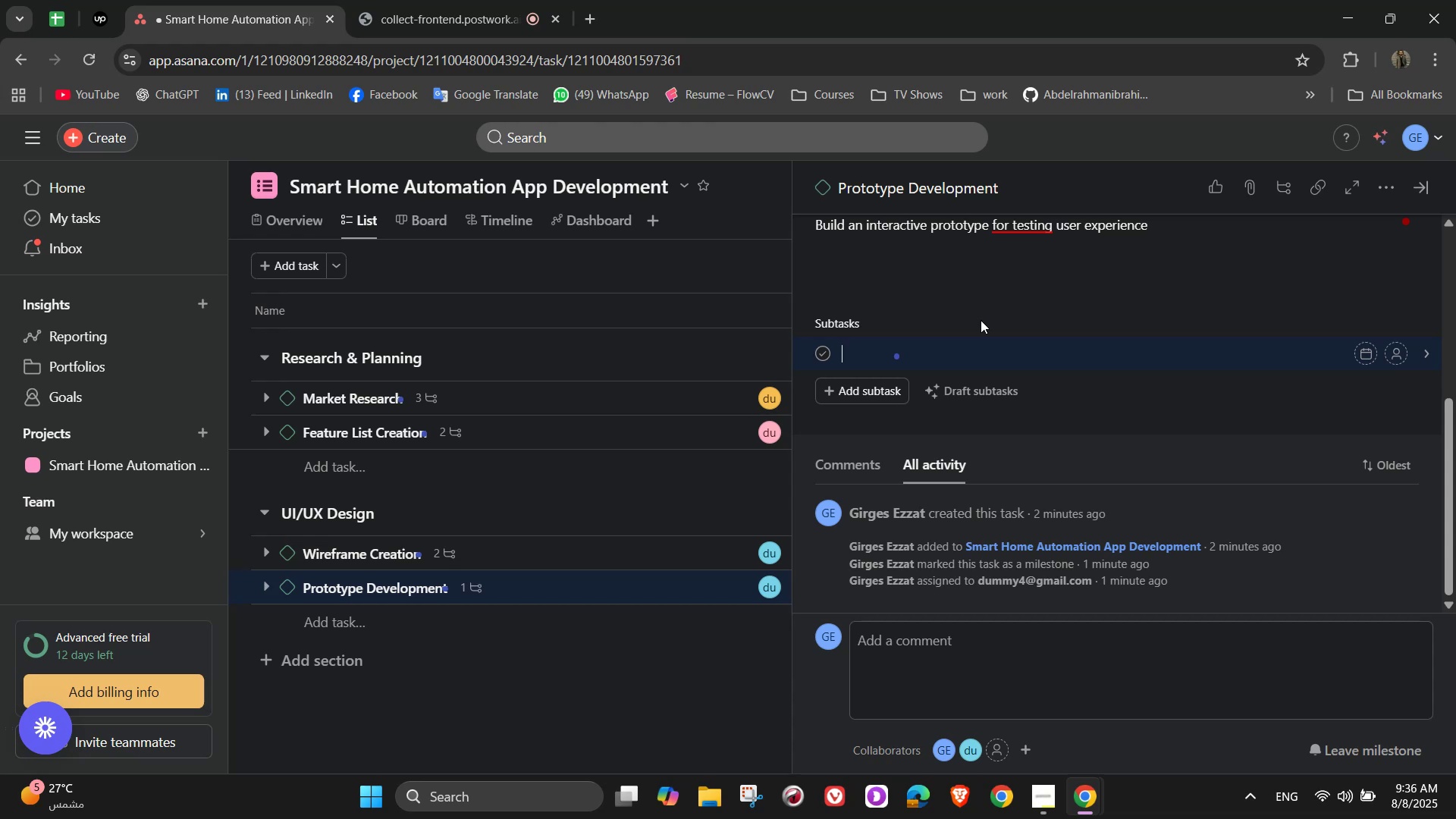 
wait(5.05)
 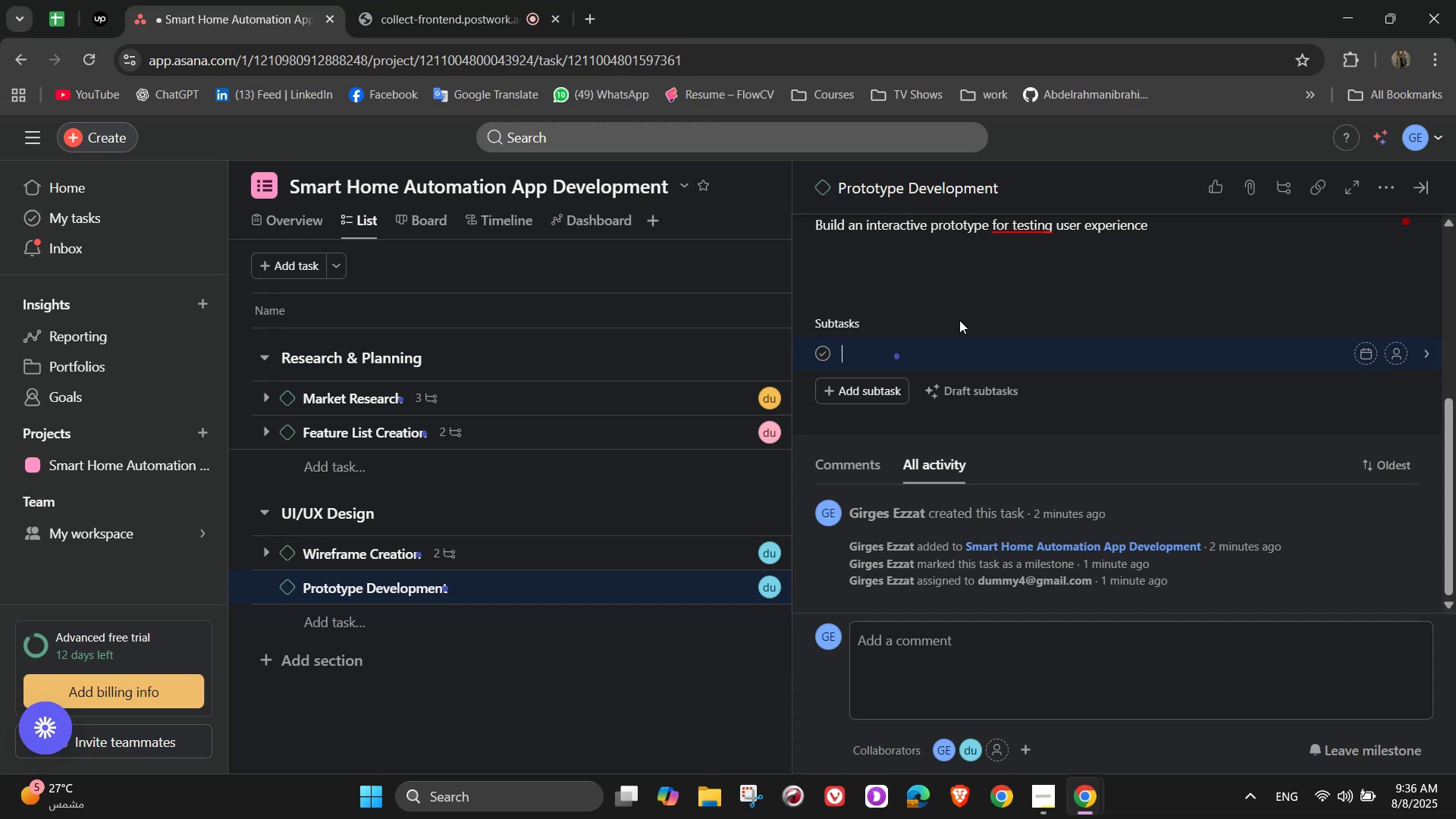 
type(Develo )
key(Backspace)
type(p clickable prototype)
 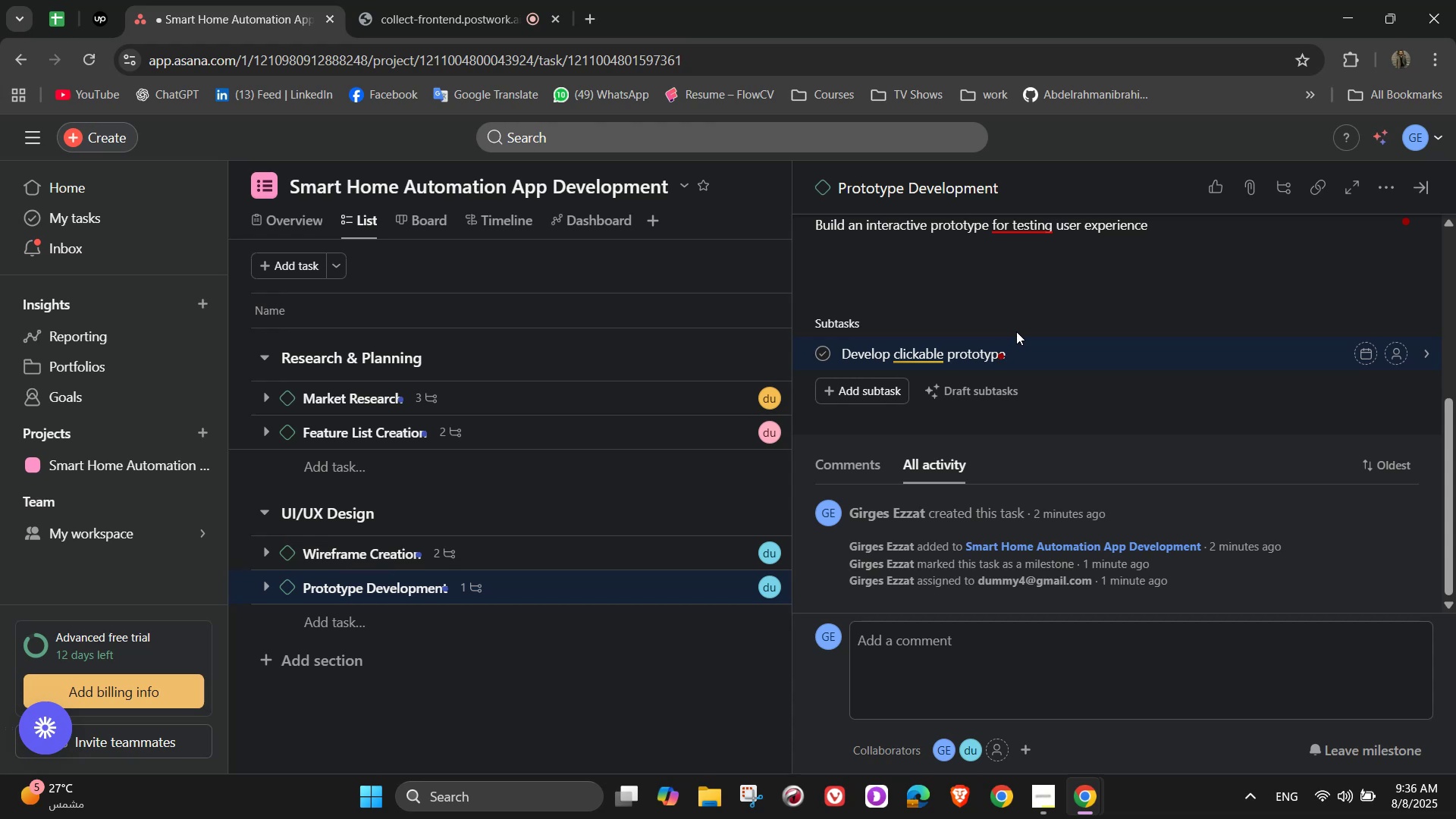 
key(Enter)
 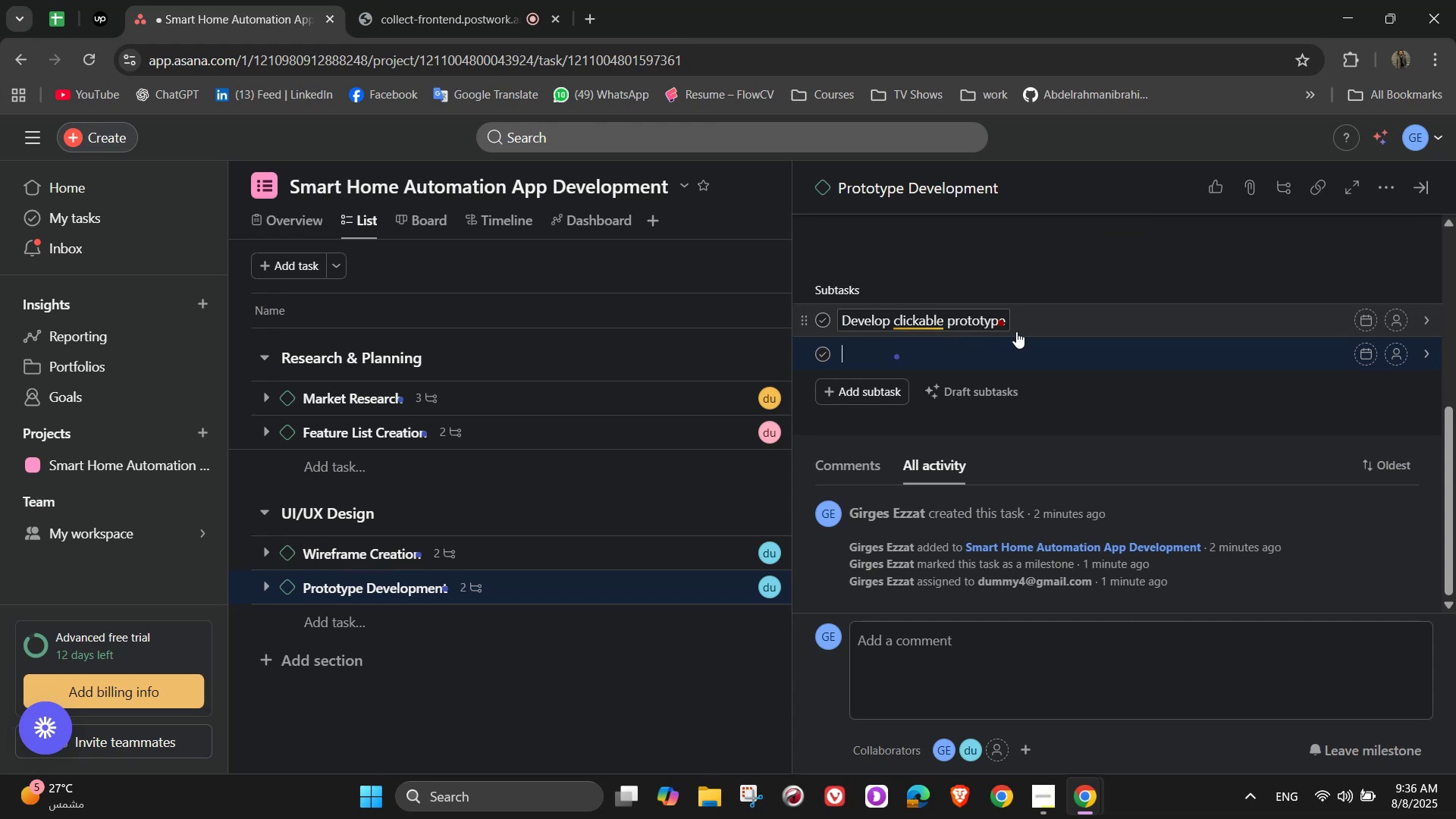 
type(Collect user feedback)
 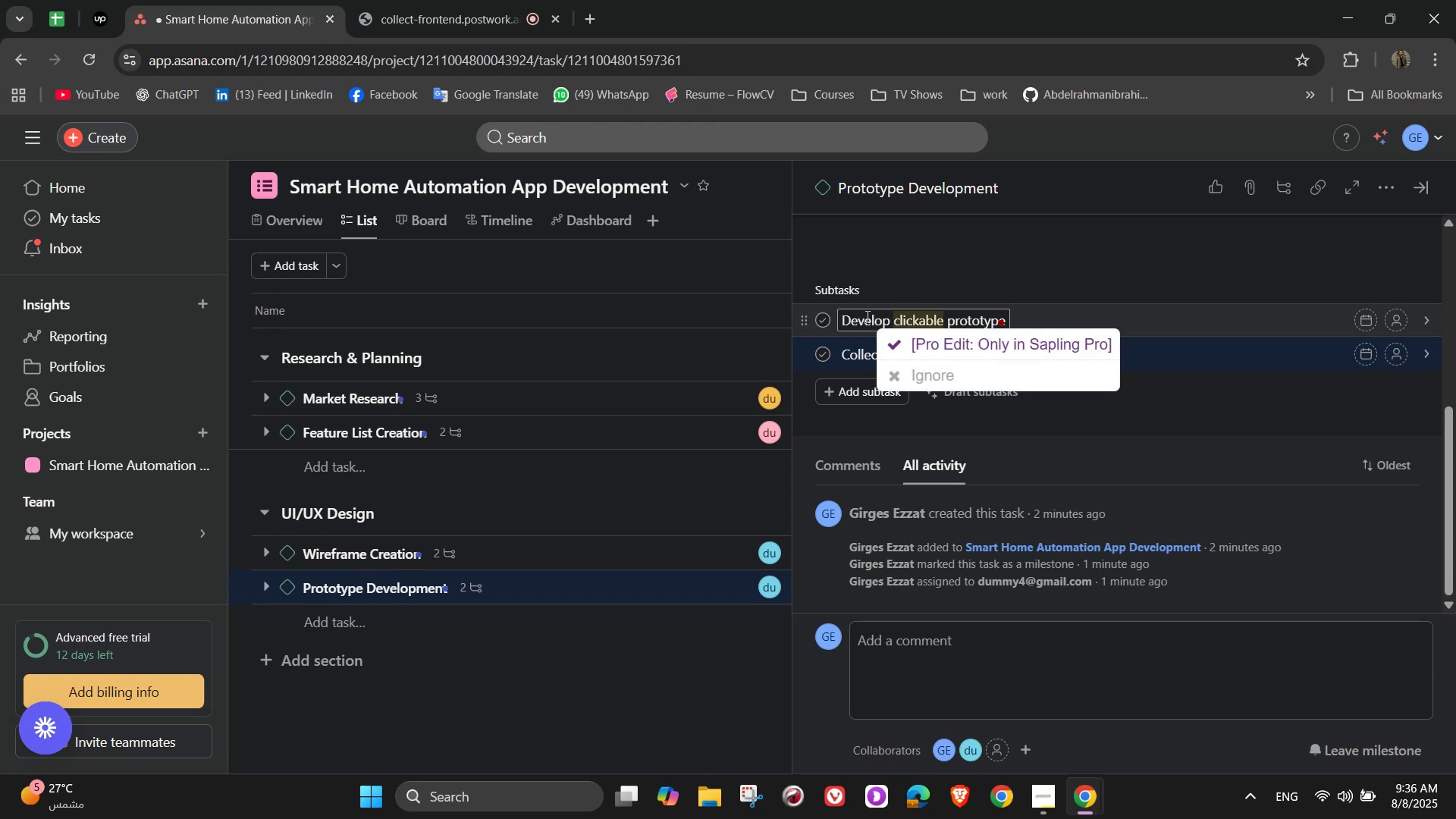 
scroll: coordinate [962, 474], scroll_direction: up, amount: 3.0
 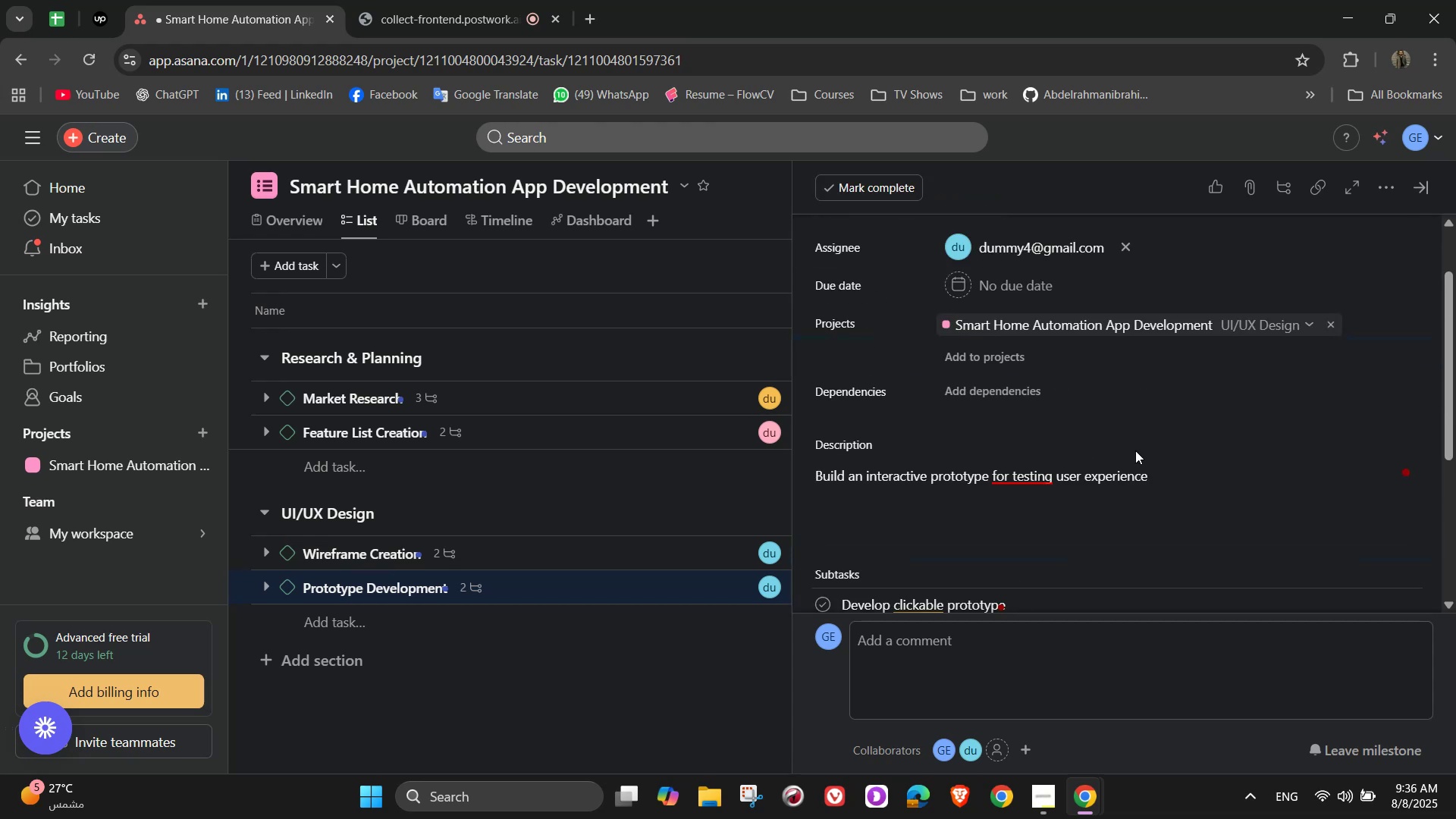 
left_click([1196, 432])
 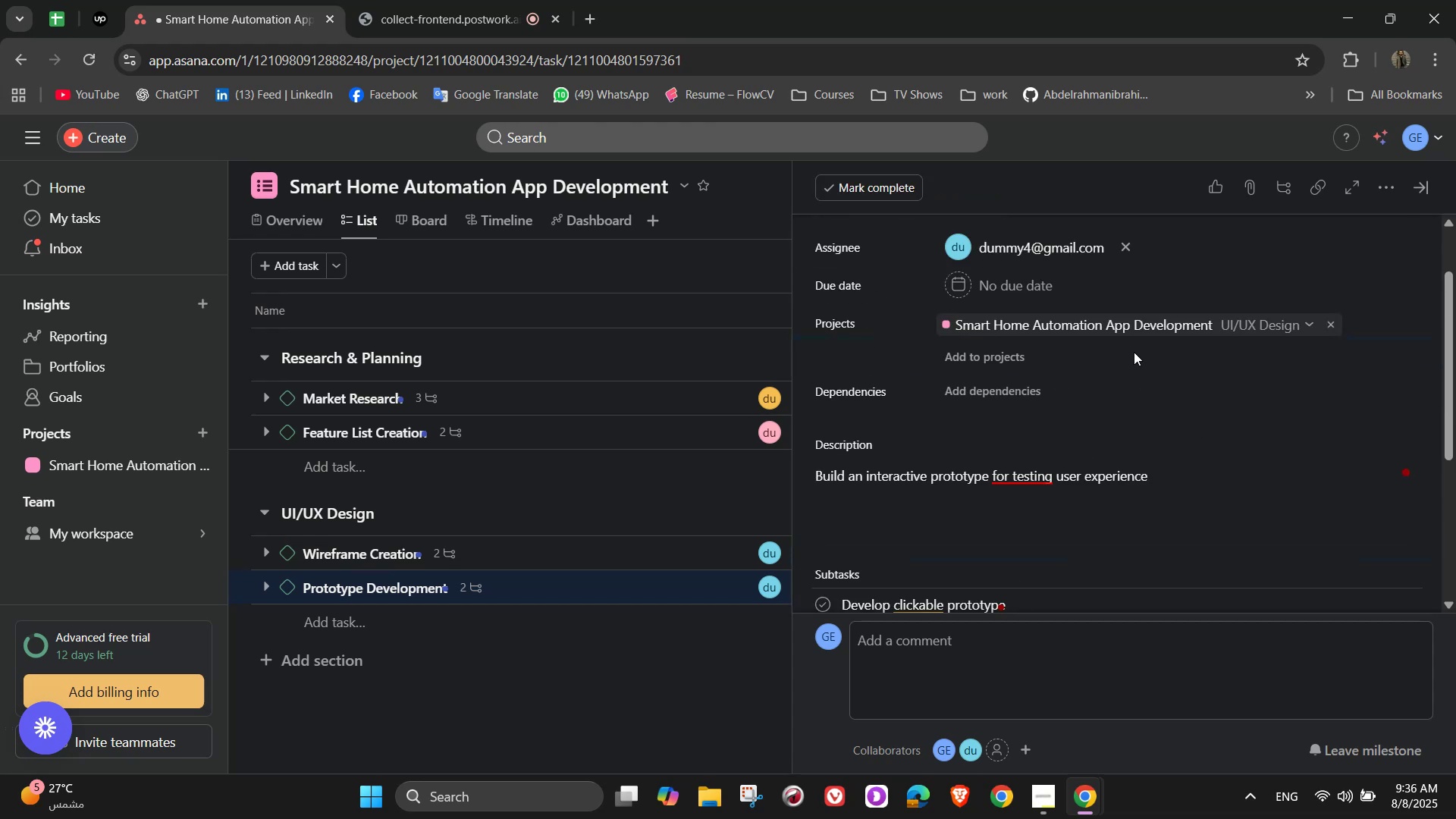 
wait(6.59)
 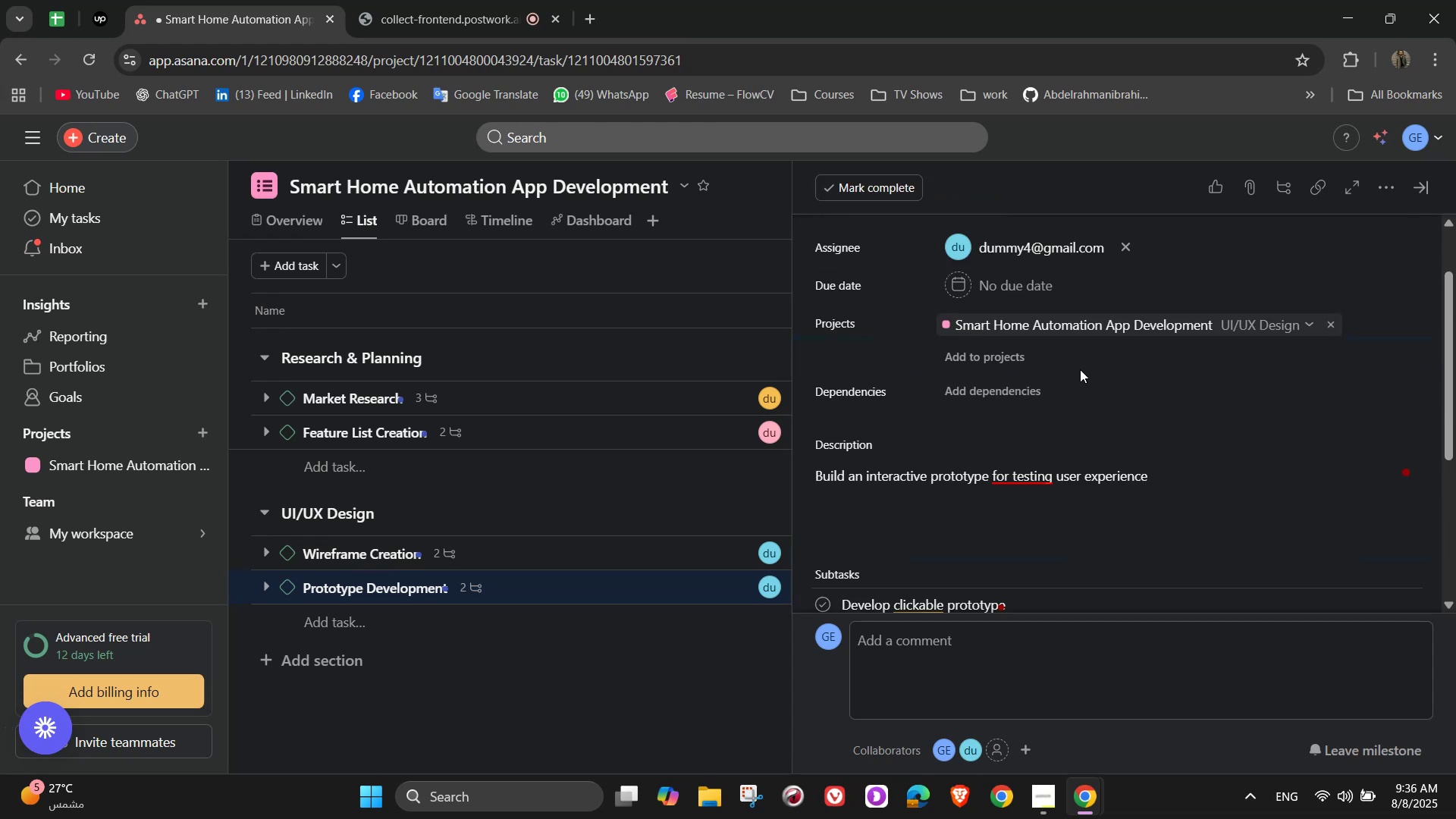 
scroll: coordinate [1362, 350], scroll_direction: up, amount: 5.0
 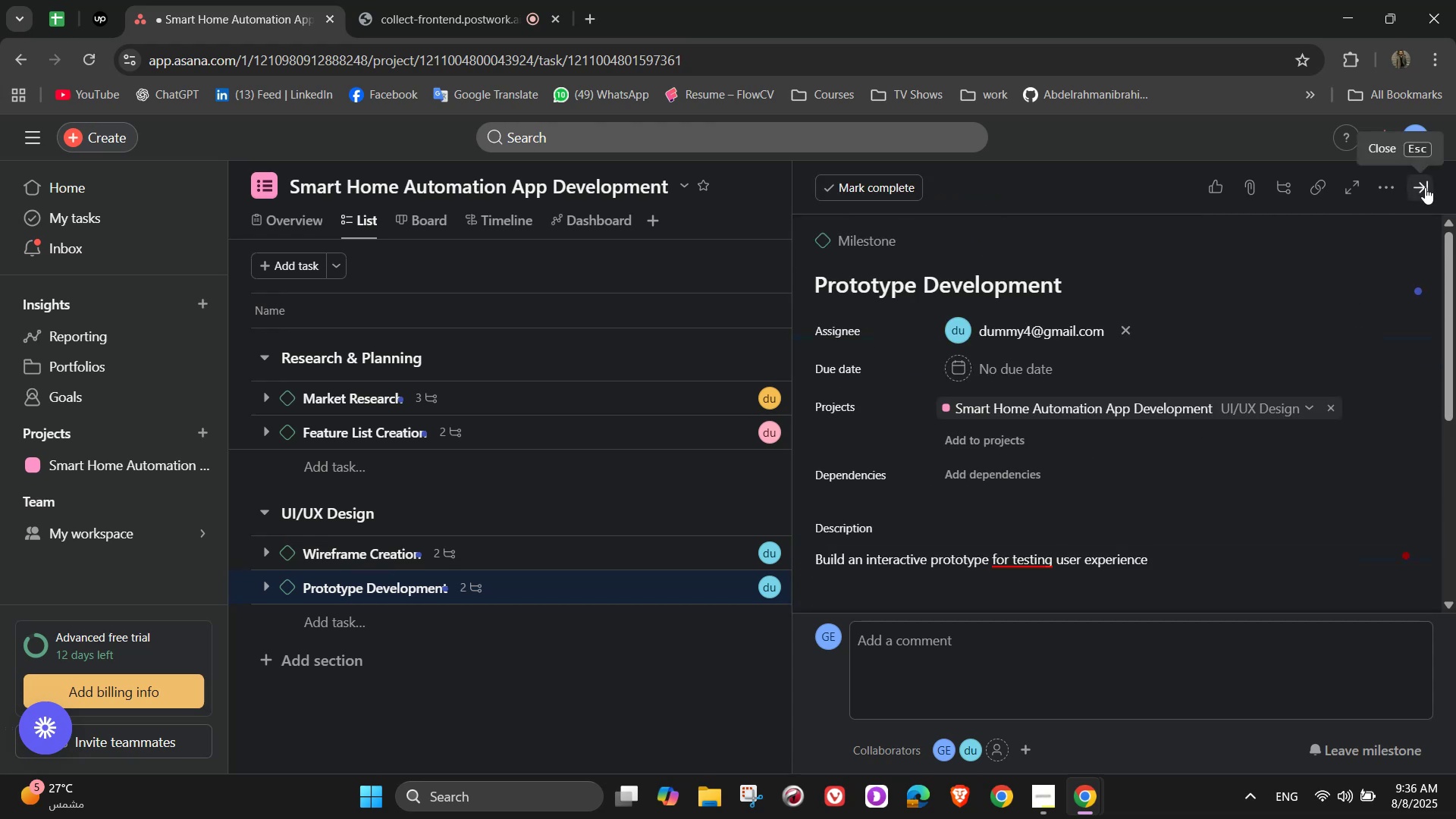 
left_click([1425, 187])
 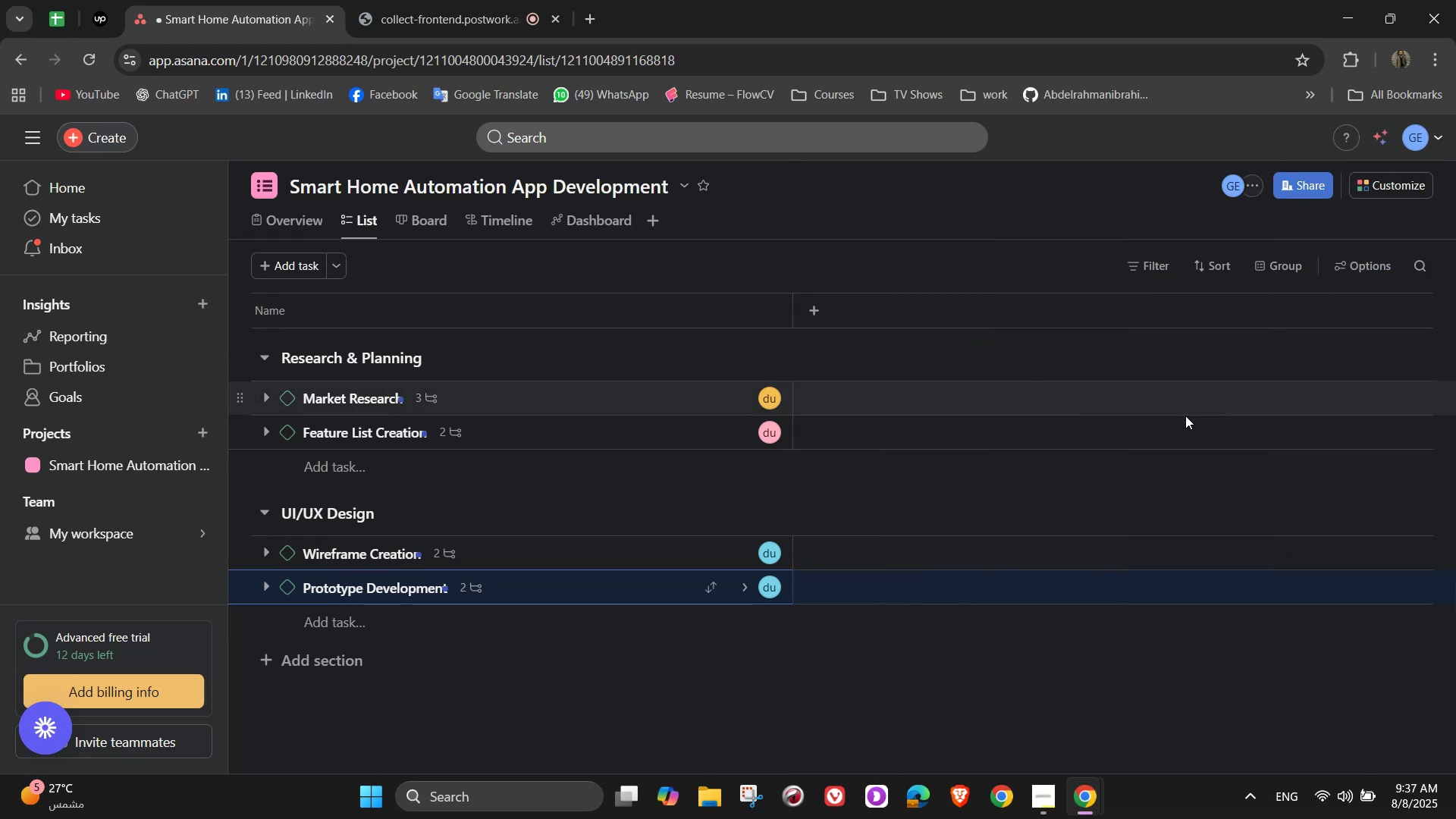 
mouse_move([998, 416])
 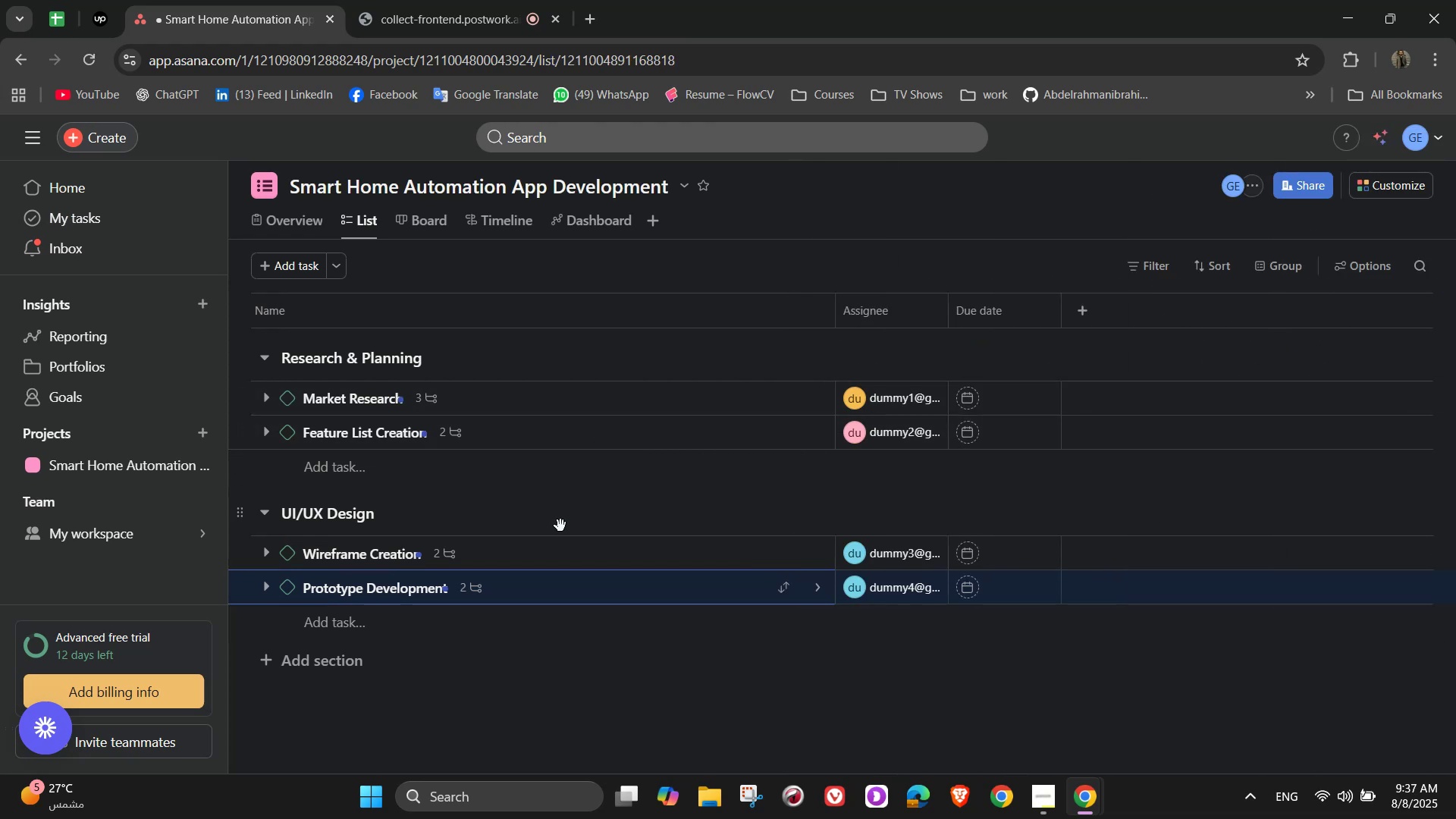 
scroll: coordinate [560, 526], scroll_direction: down, amount: 1.0
 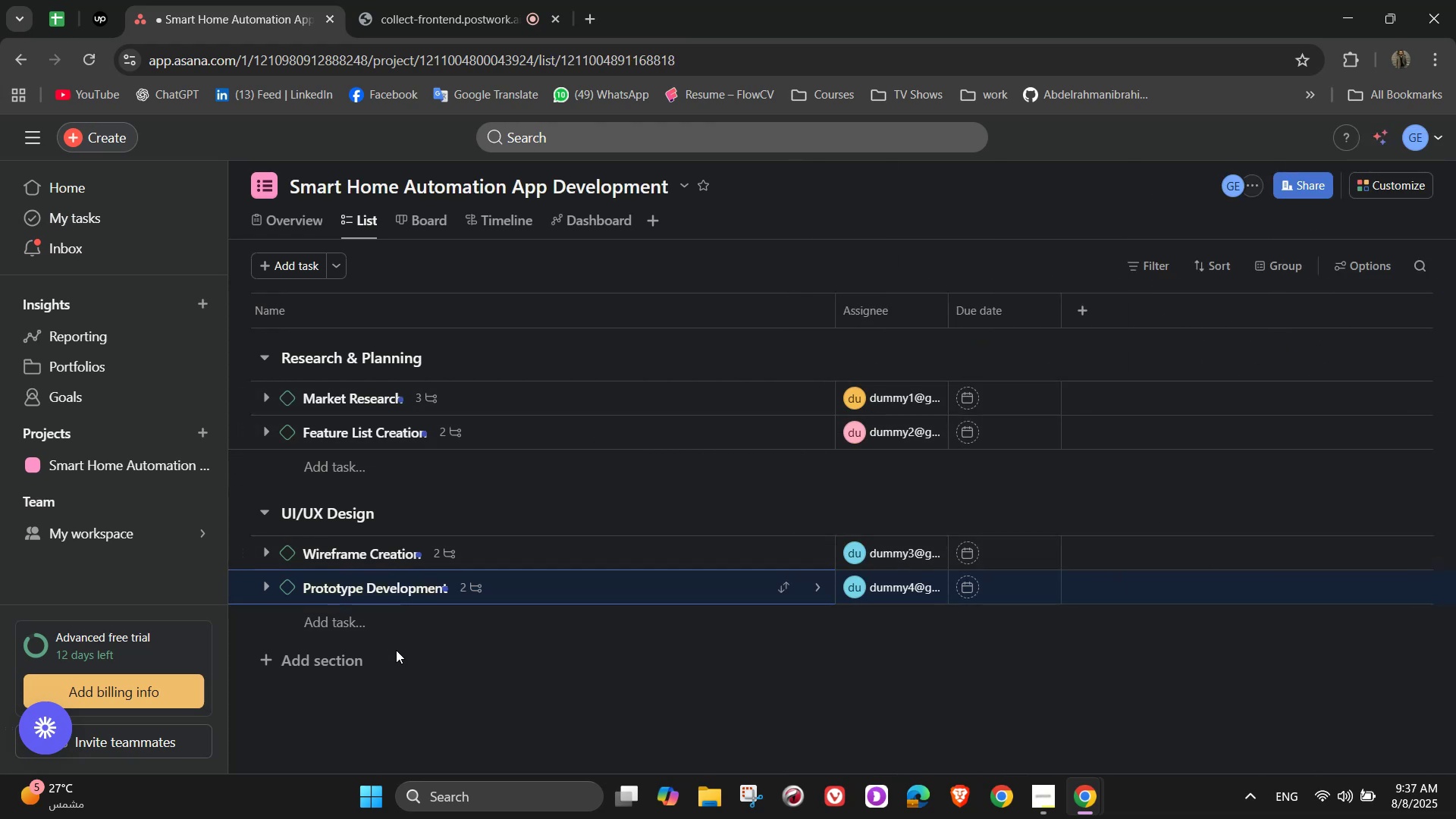 
left_click([365, 659])
 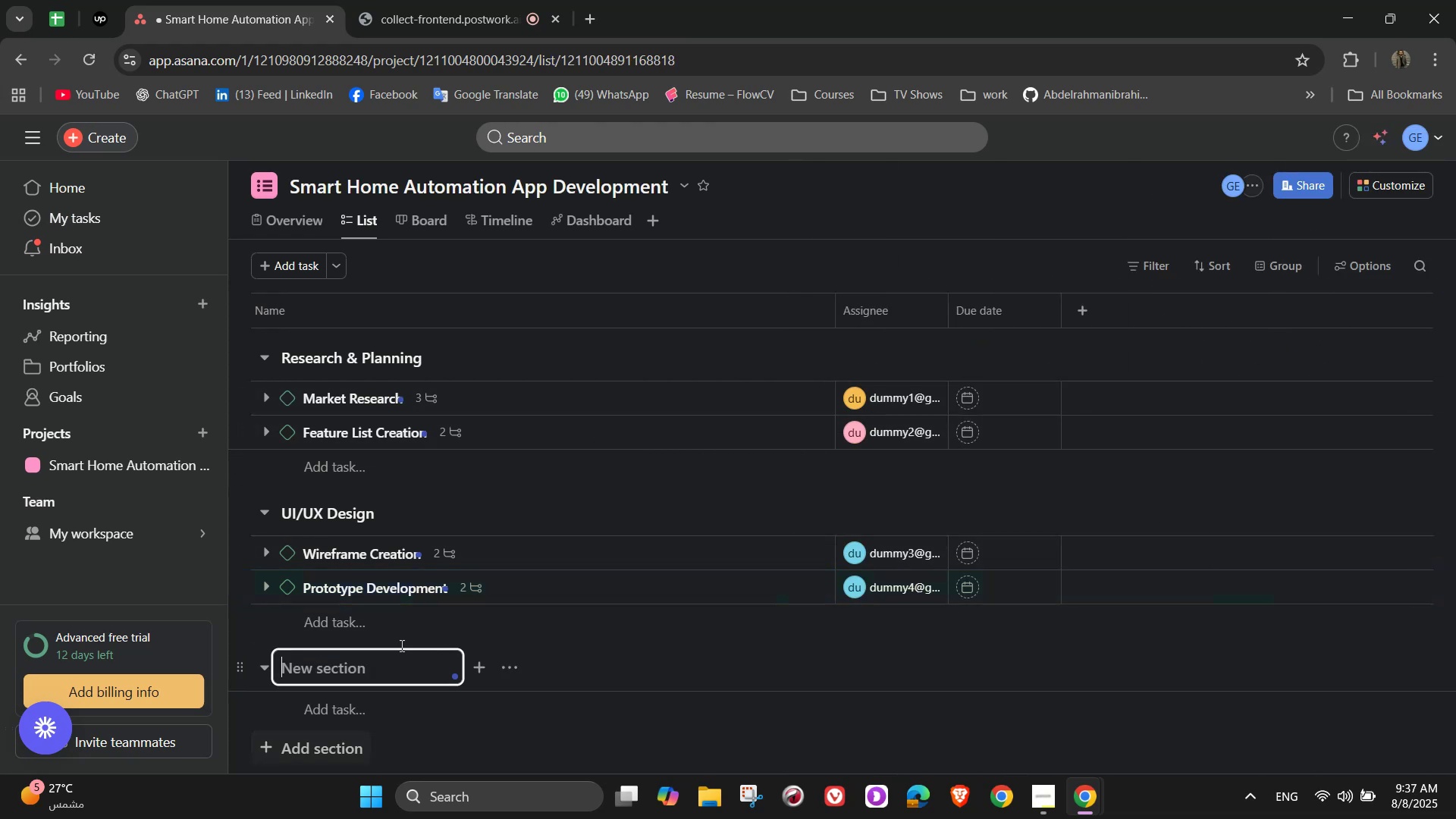 
scroll: coordinate [680, 650], scroll_direction: down, amount: 3.0
 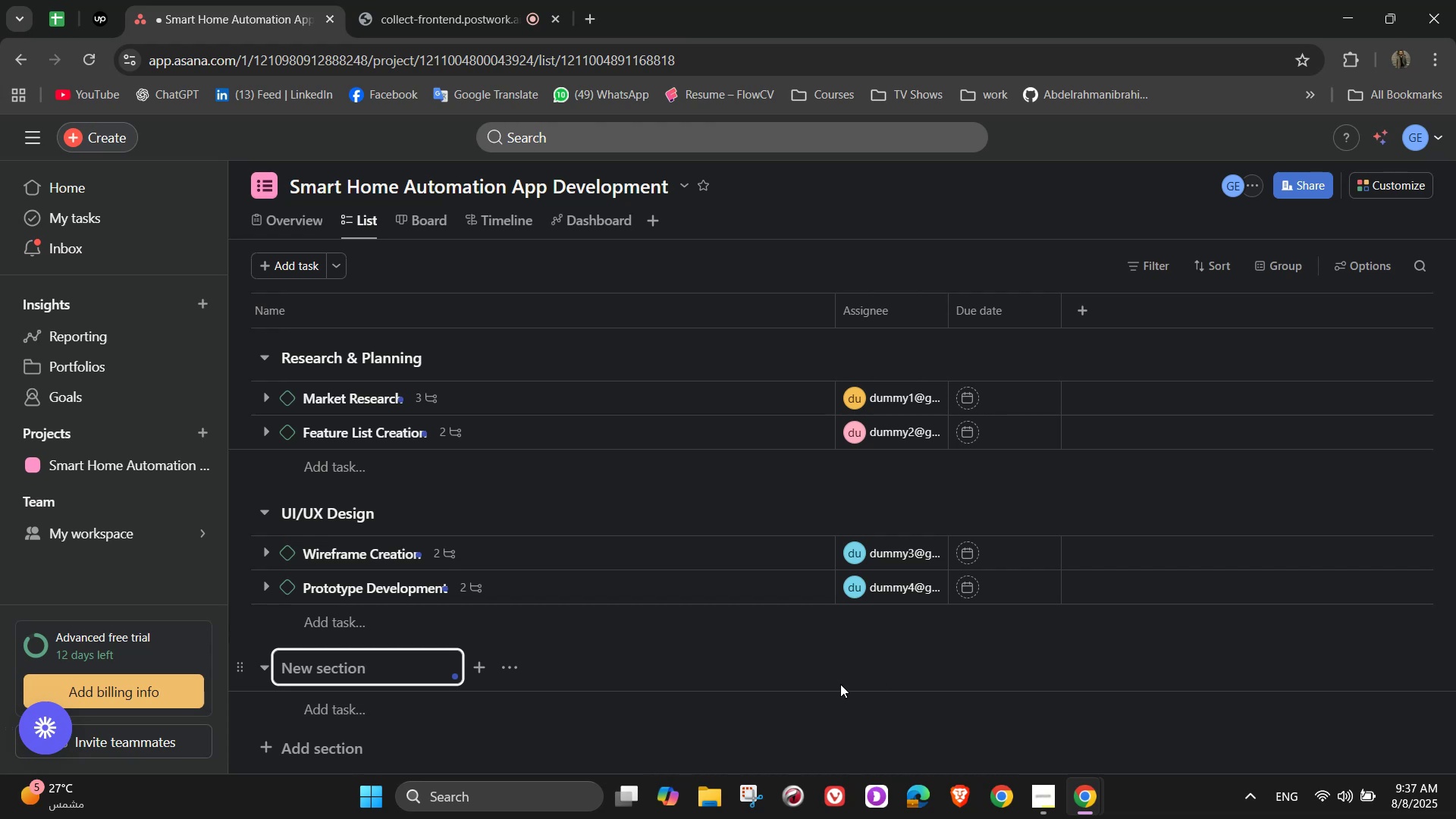 
type(Development)
 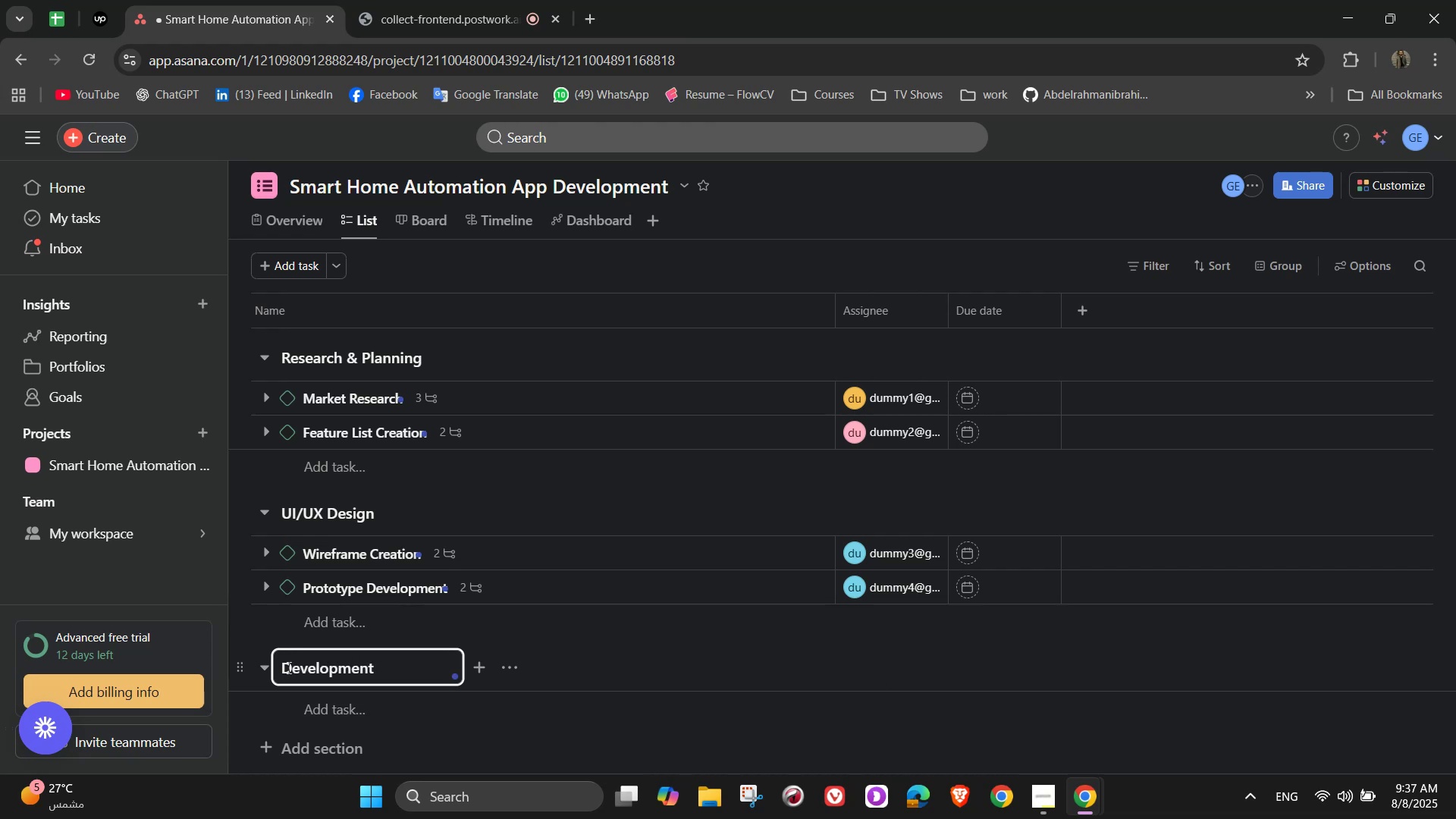 
left_click([343, 715])
 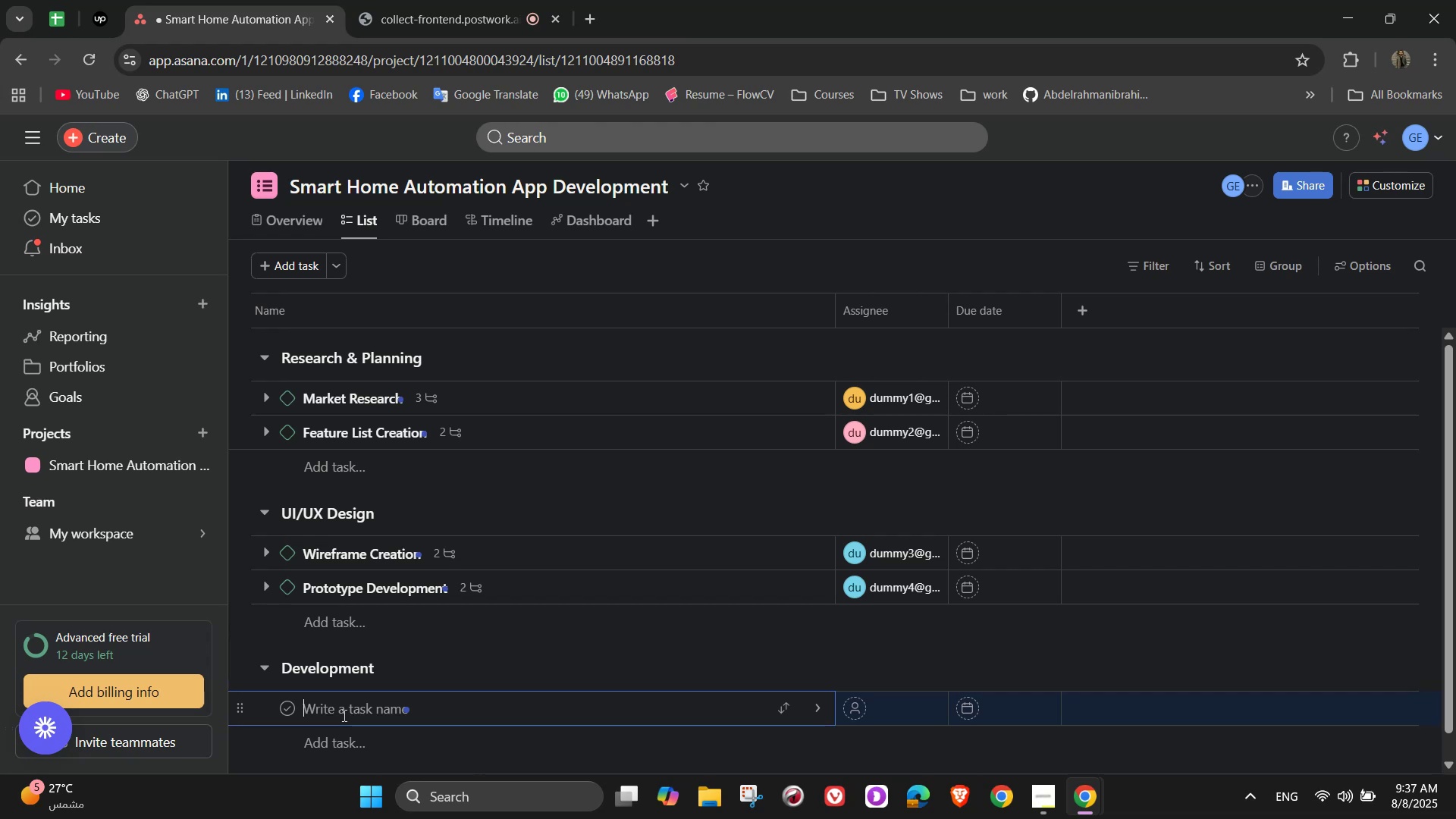 
wait(5.18)
 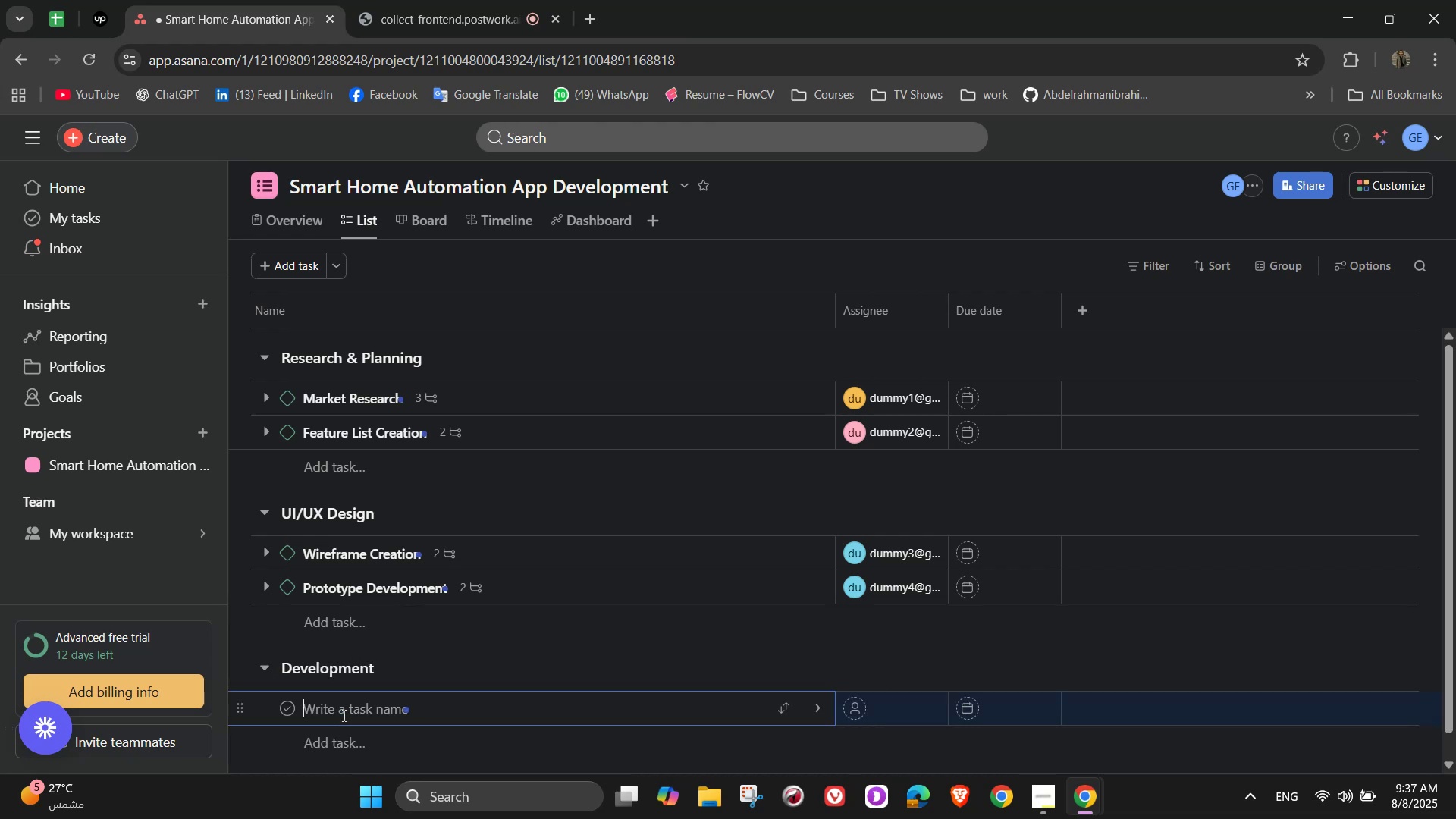 
type(Backend Development)
 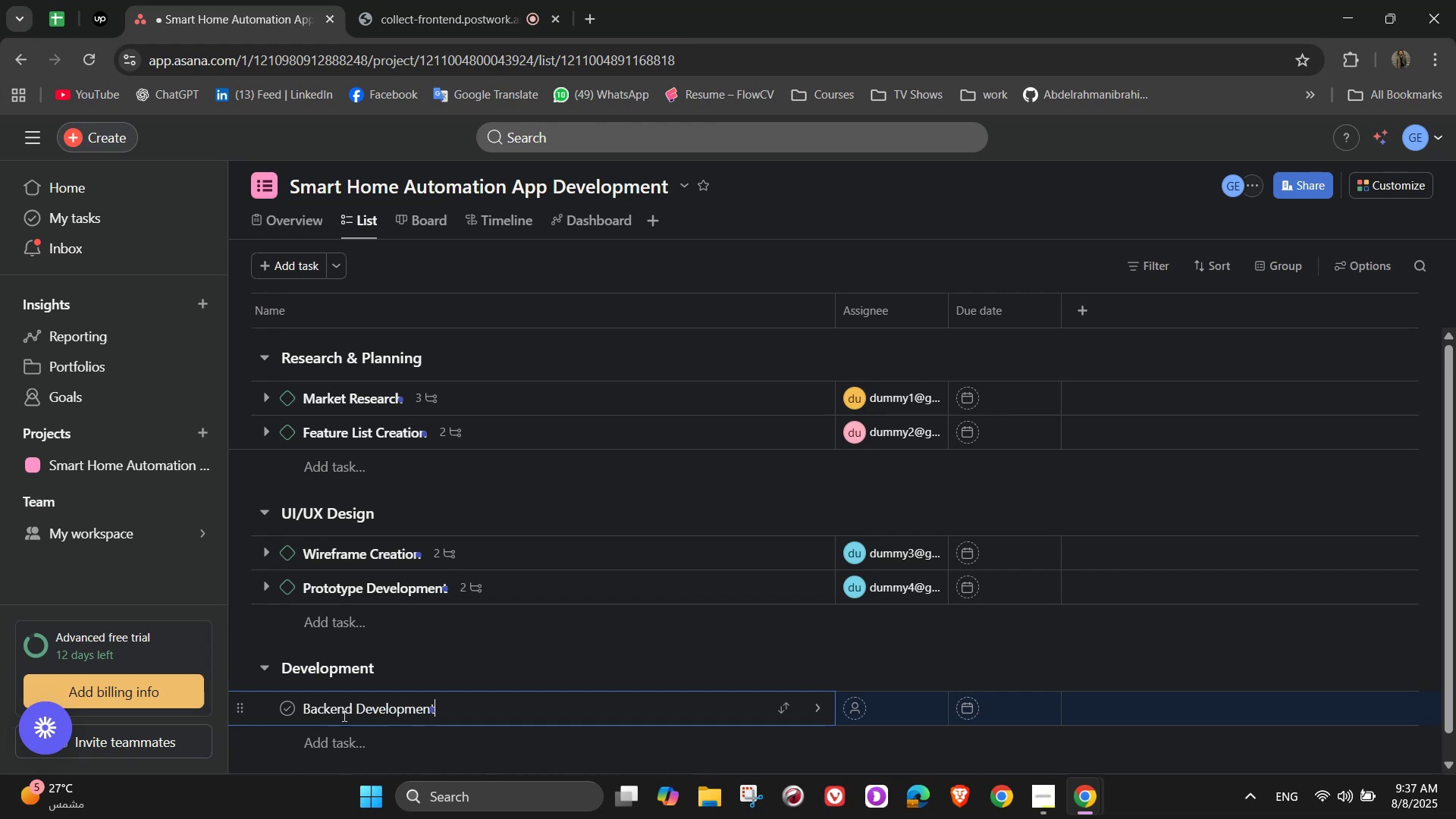 
left_click([811, 708])
 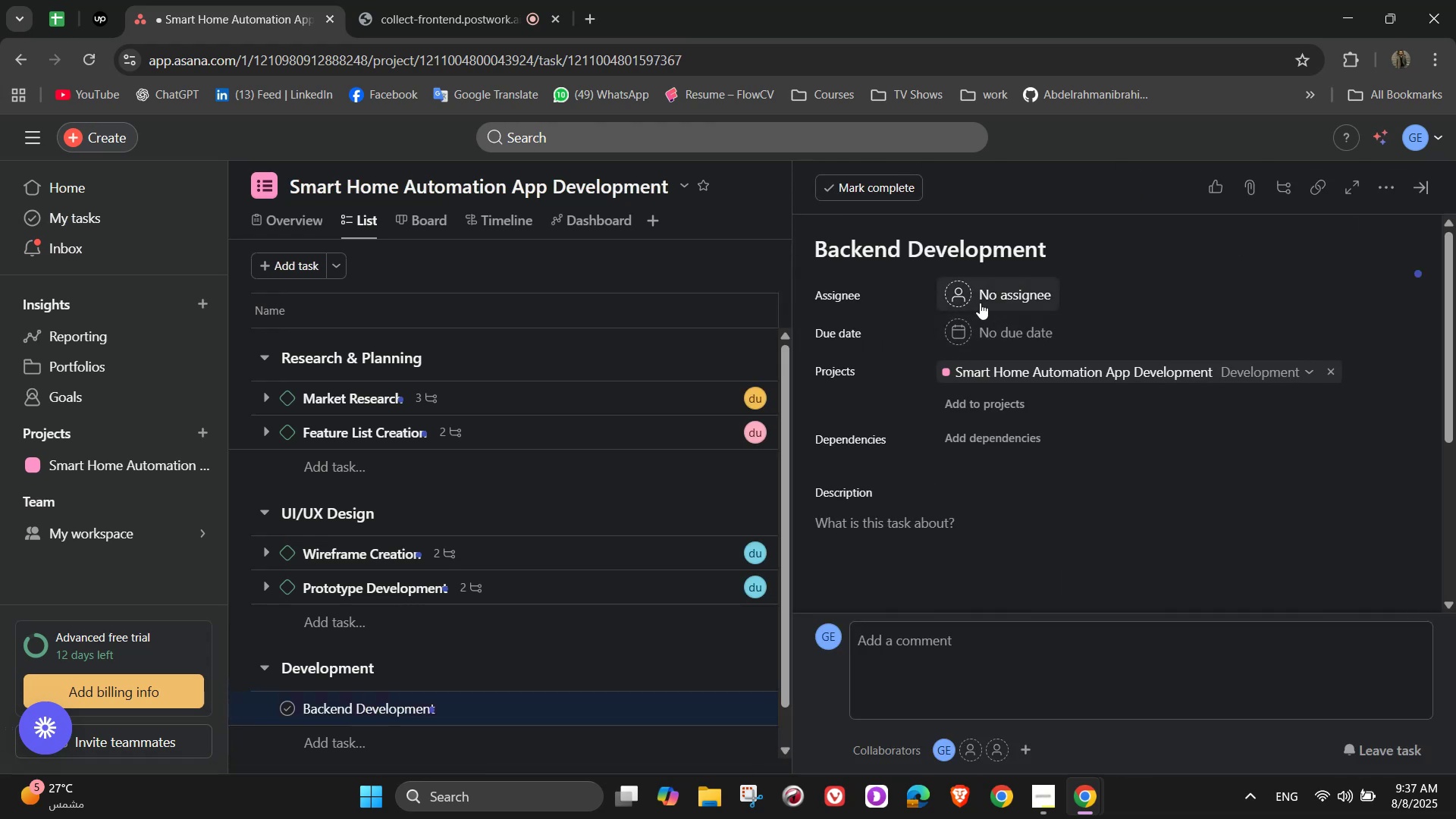 
left_click([980, 302])
 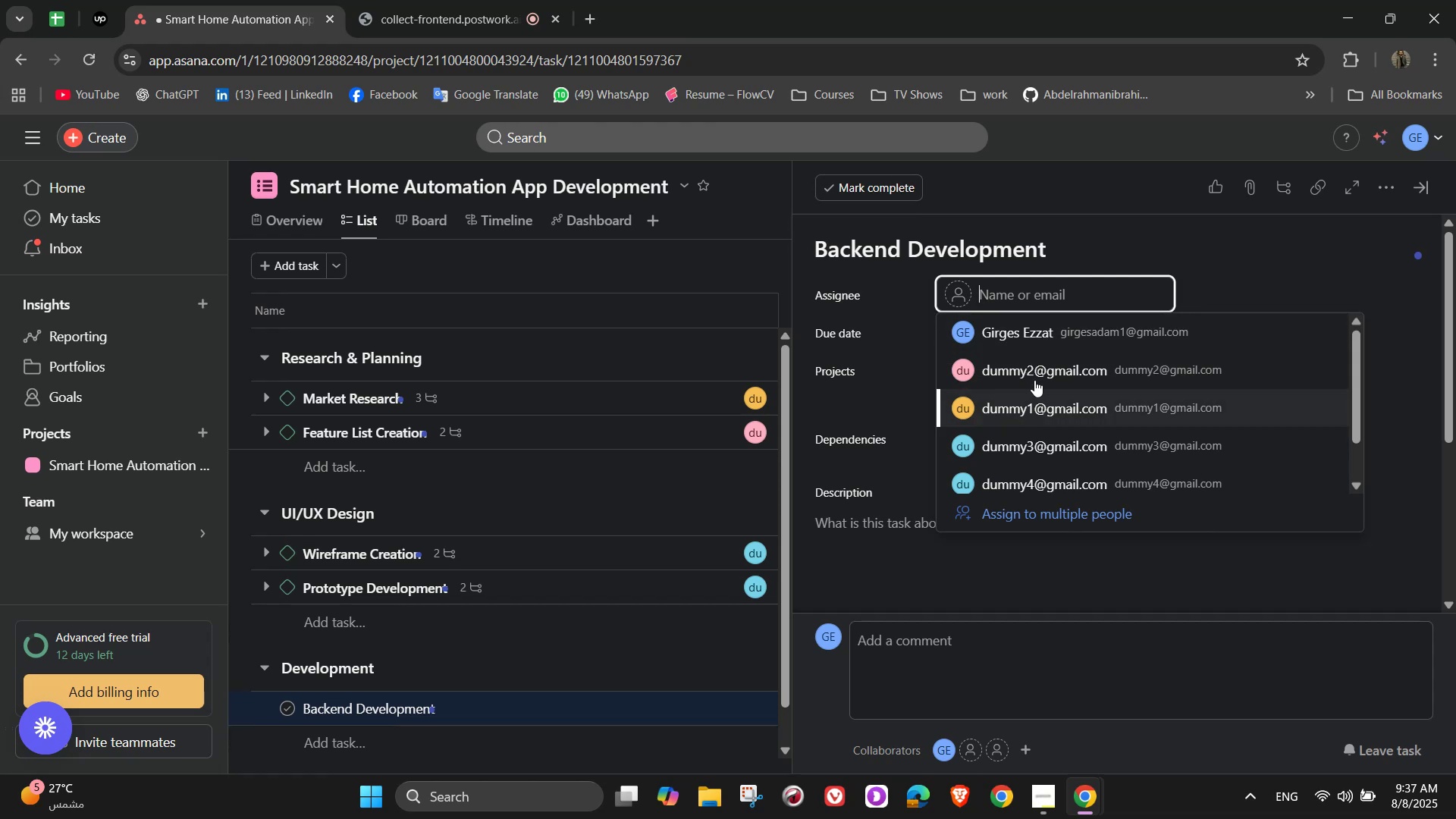 
left_click([1035, 372])
 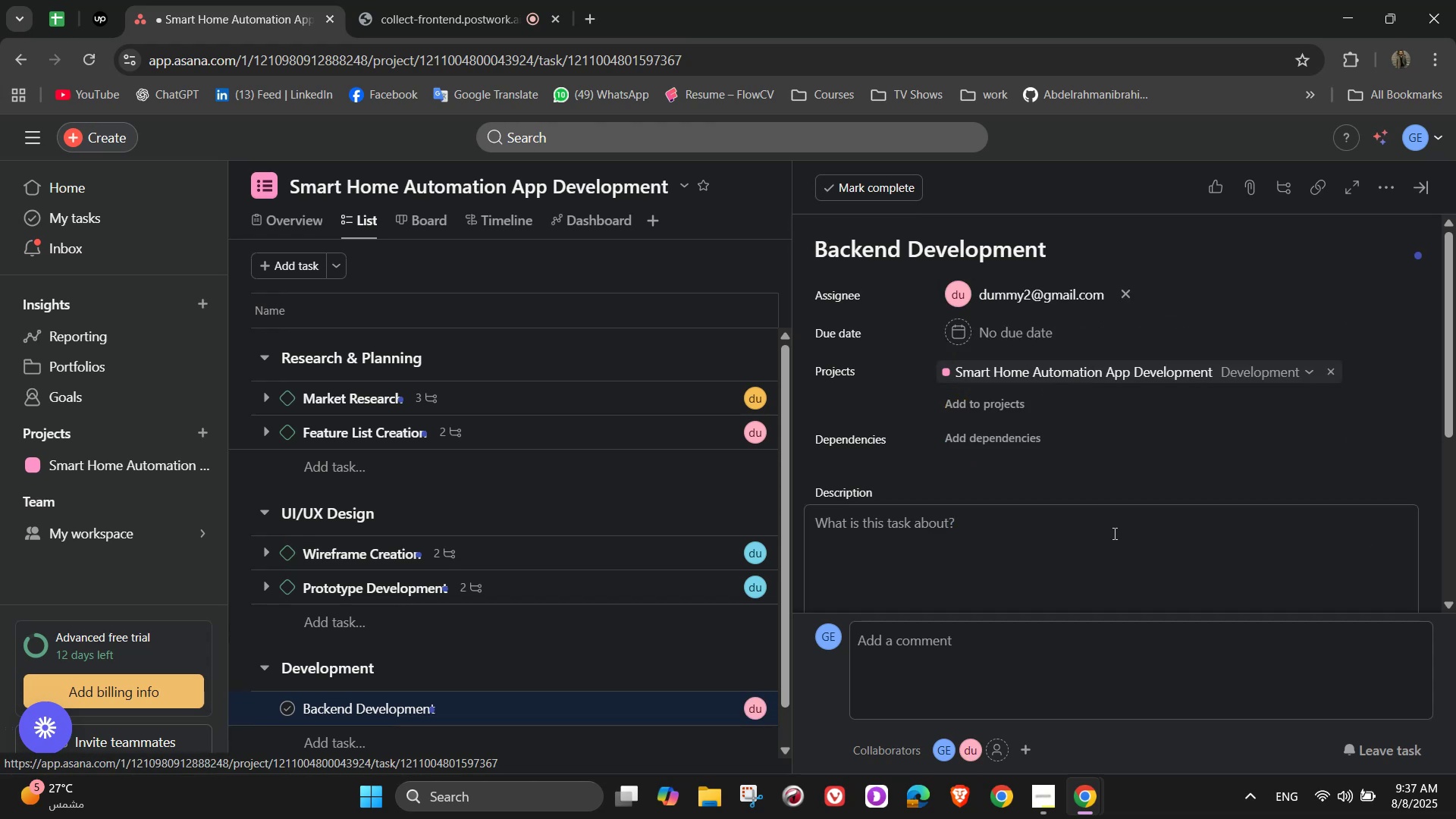 
left_click([1078, 529])
 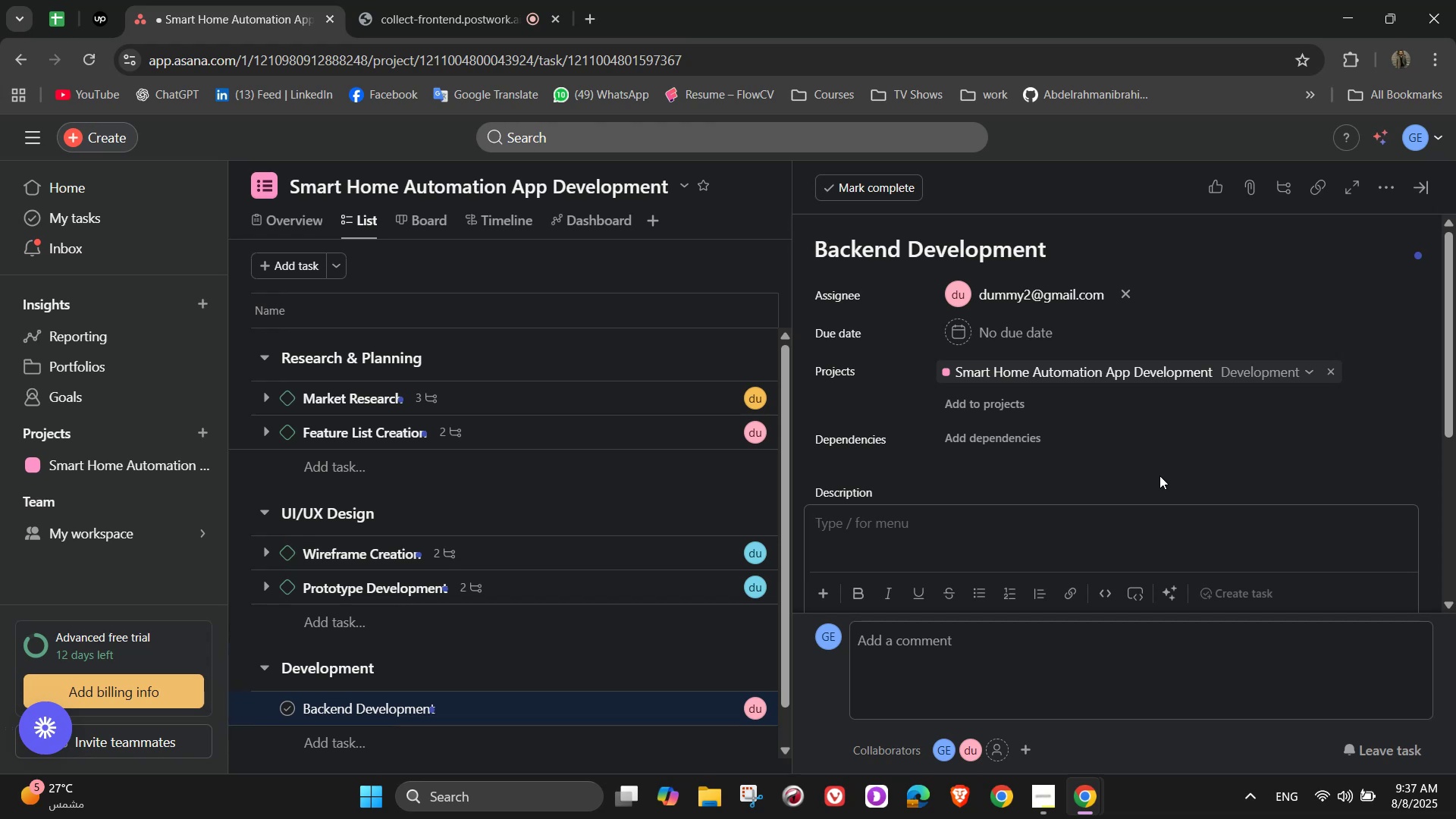 
wait(18.1)
 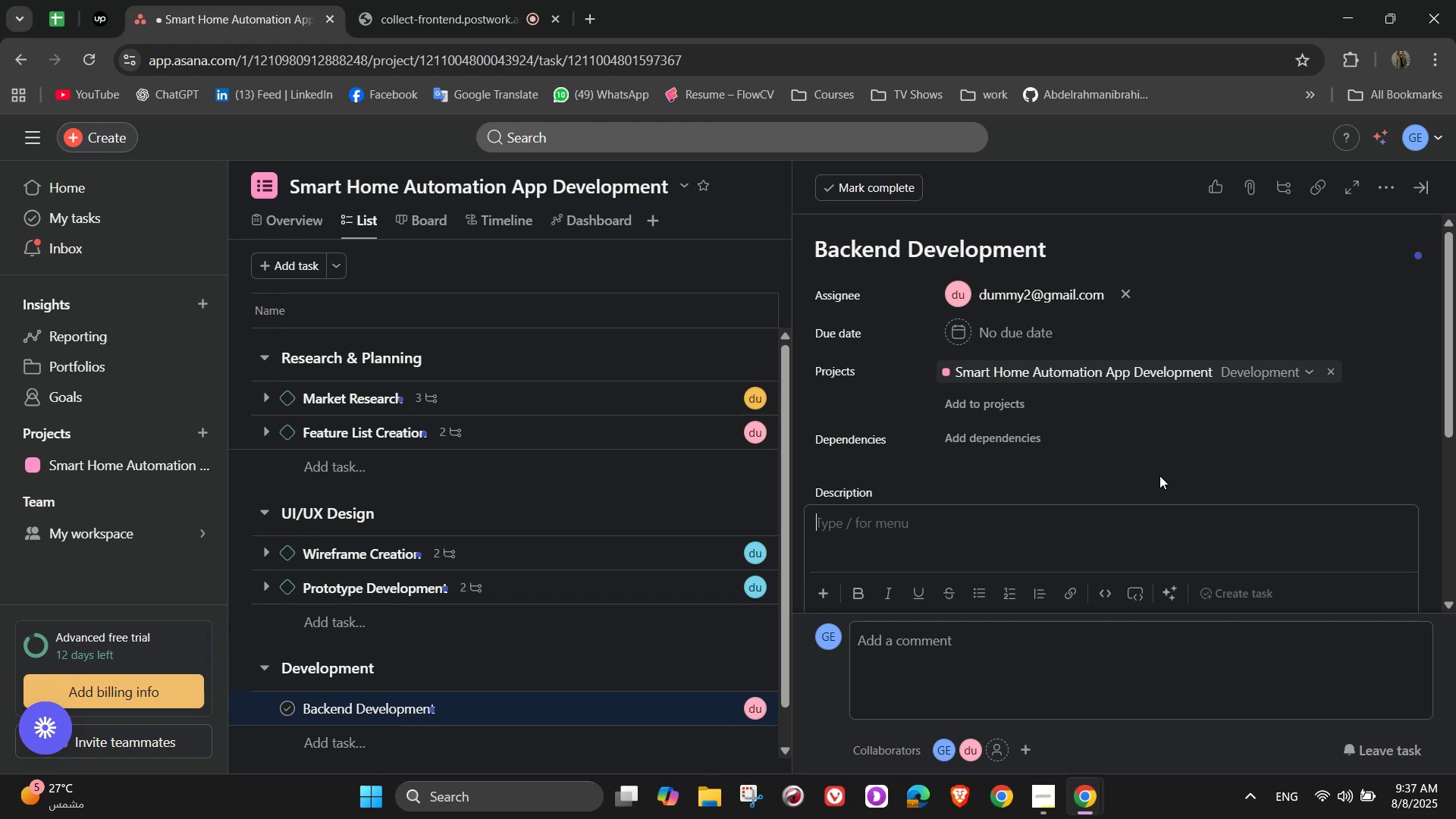 
type(Set up server, database, and API for device integration)
 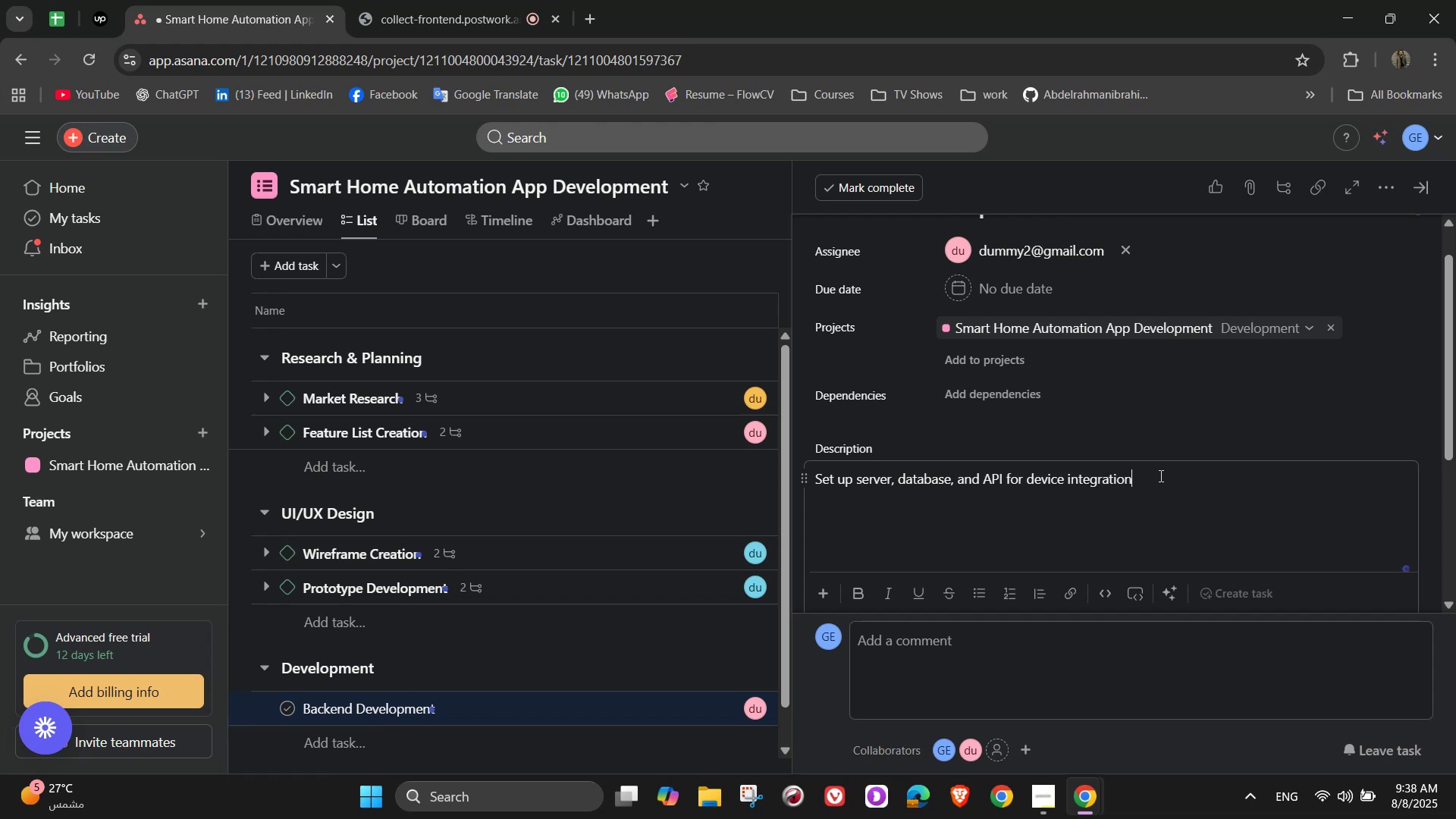 
scroll: coordinate [1136, 468], scroll_direction: down, amount: 3.0
 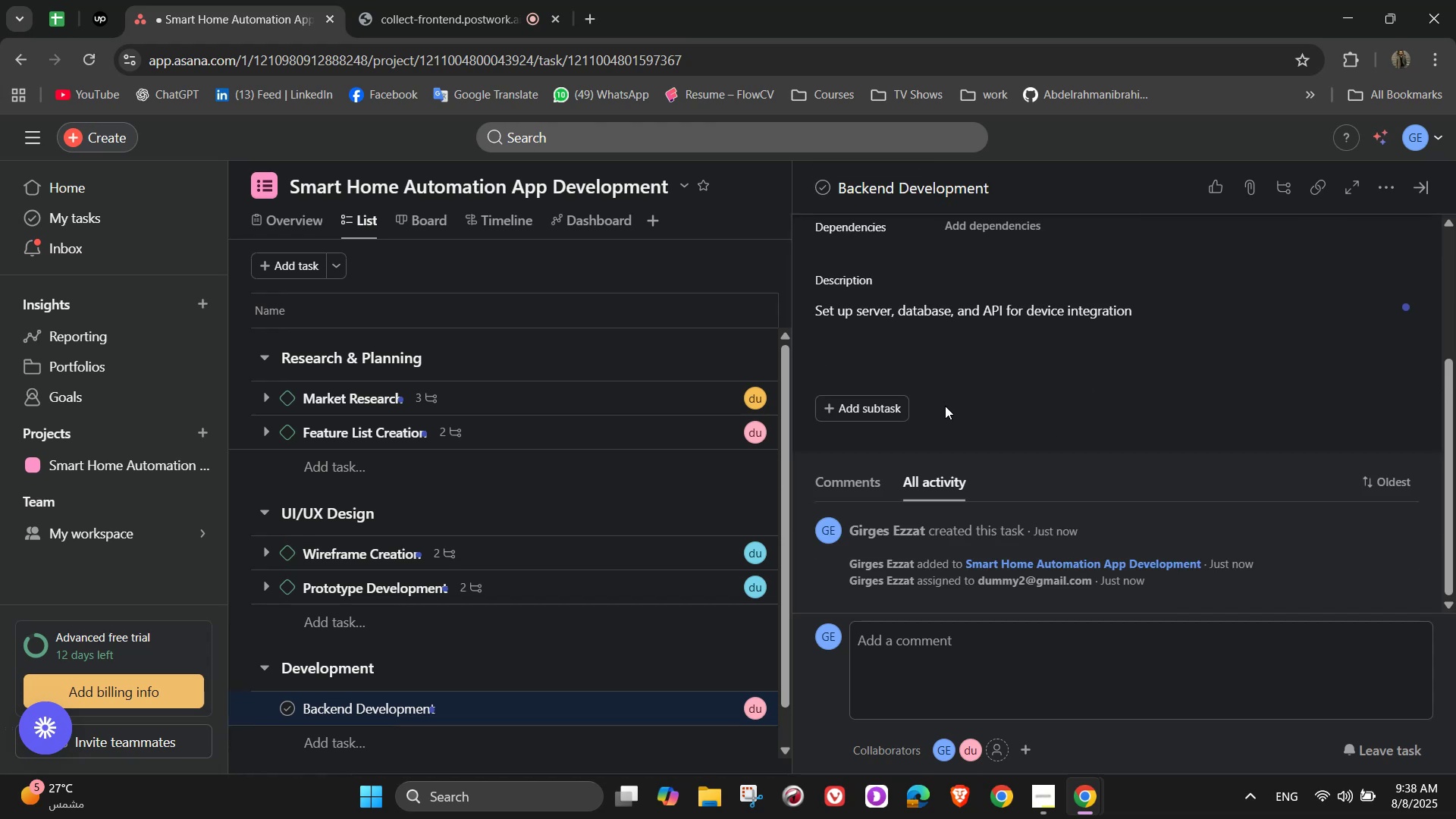 
left_click([919, 409])
 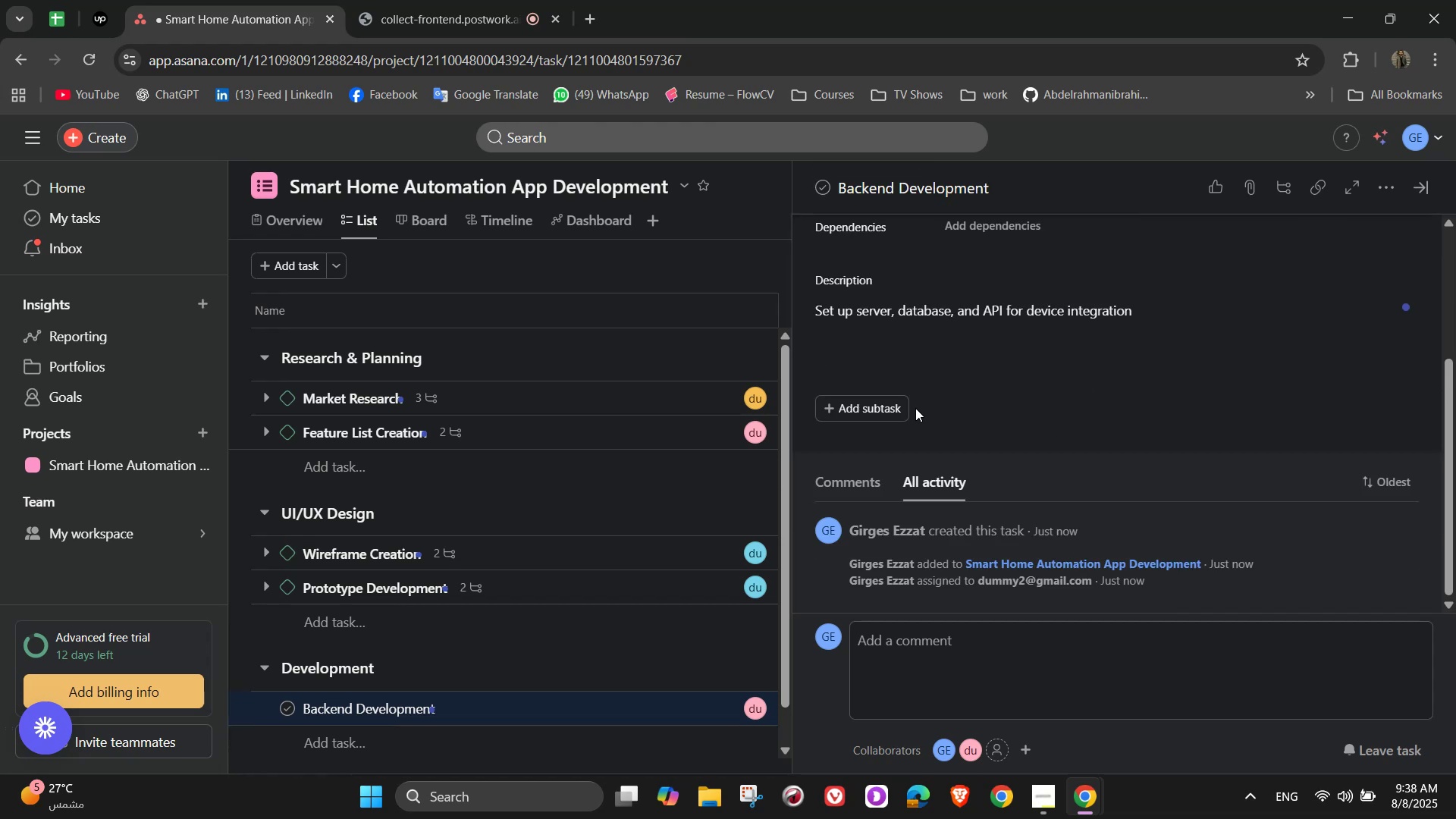 
left_click([899, 400])
 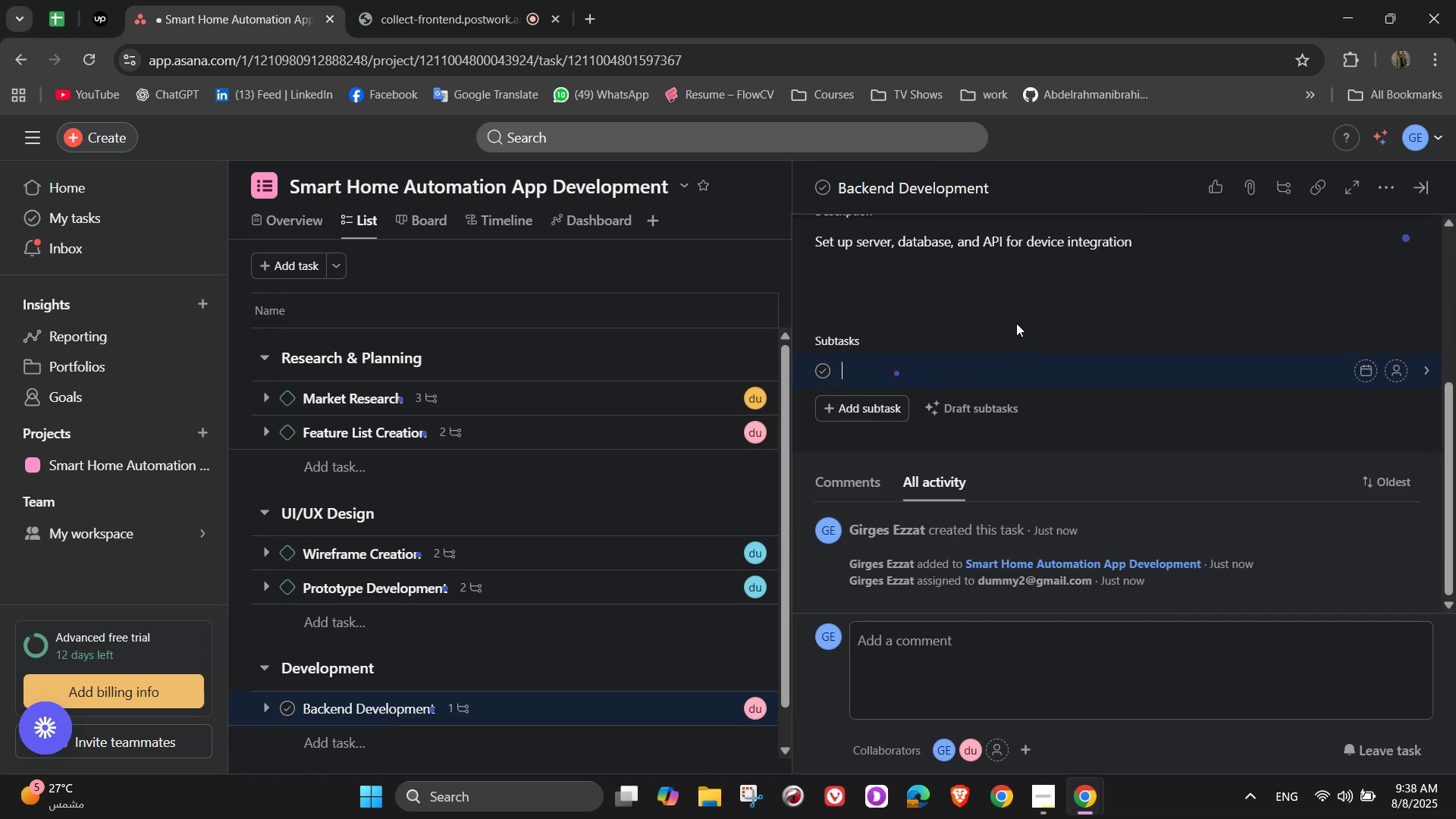 
type(Create database scheme)
key(NumpadEnter)
type(Develop API for device)
 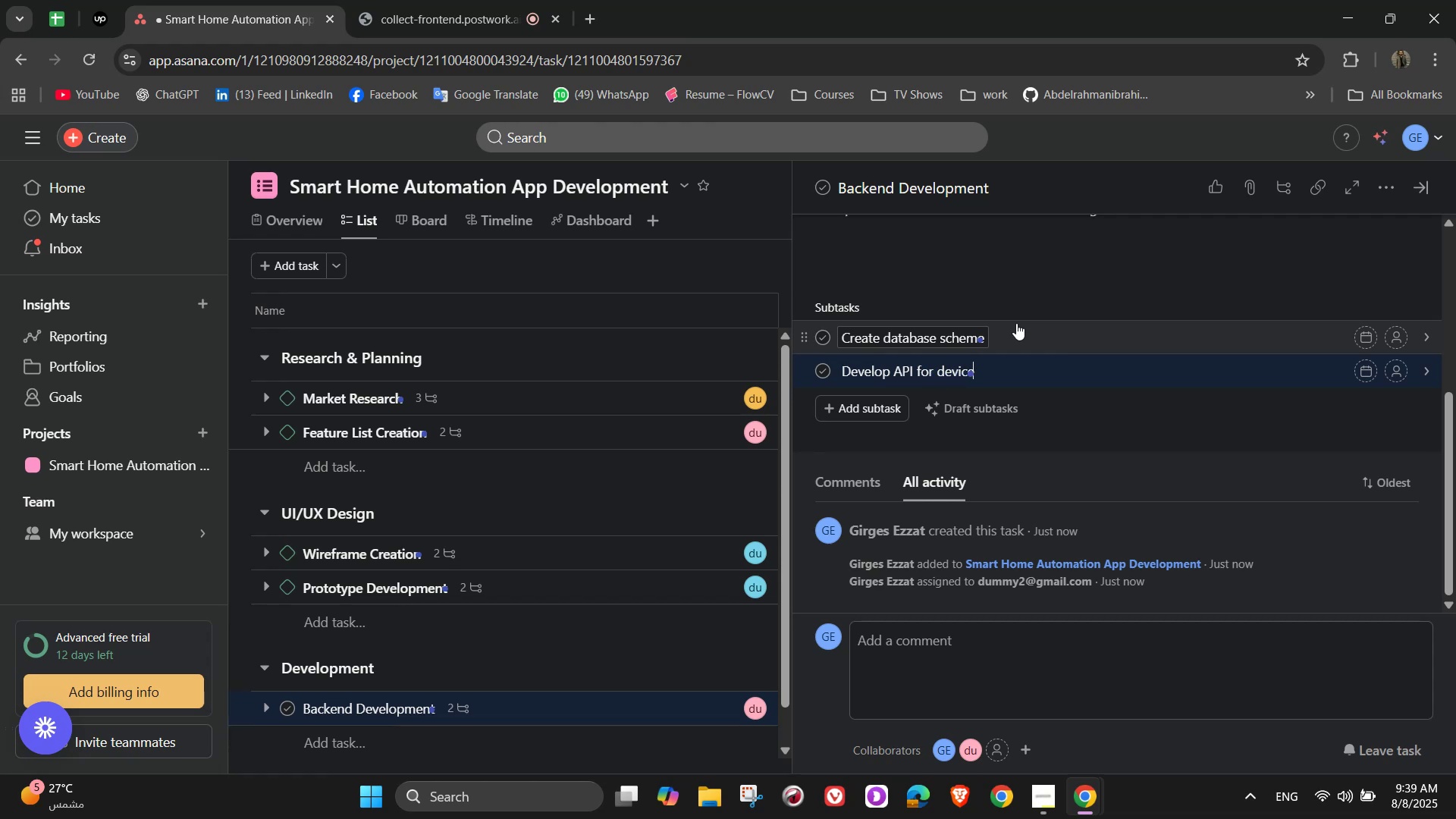 
wait(5.45)
 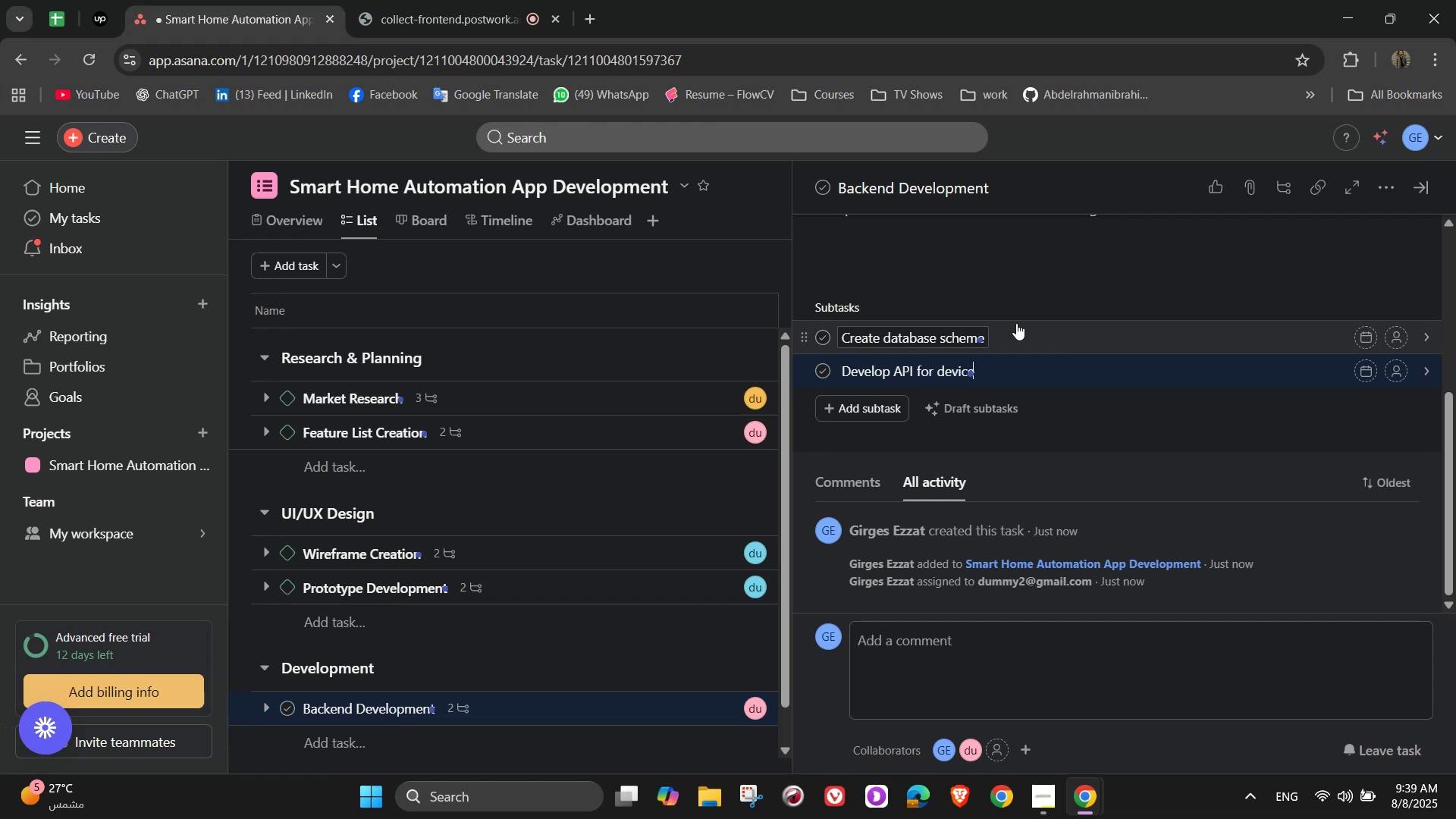 
type( control)
 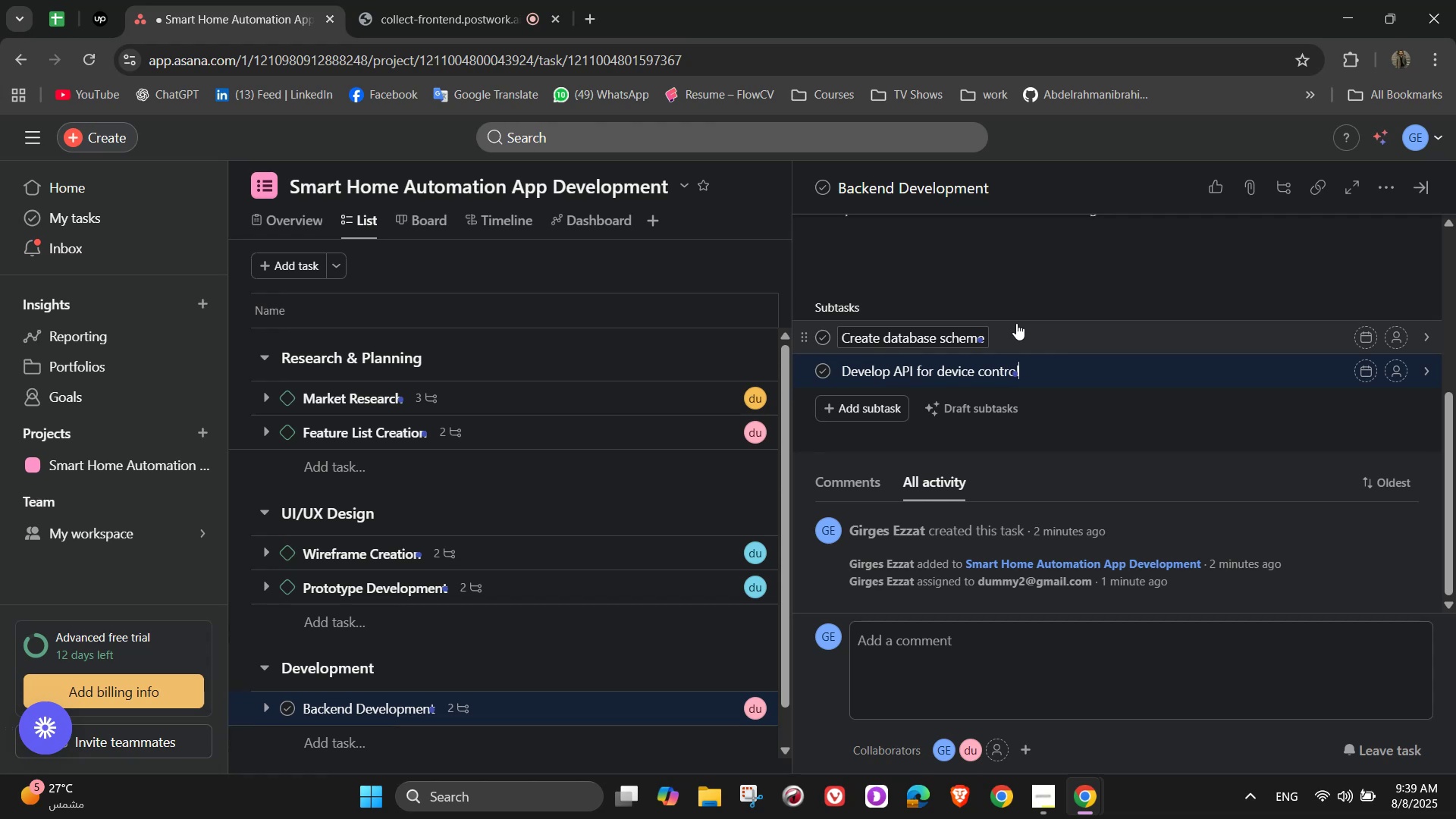 
left_click([1065, 269])
 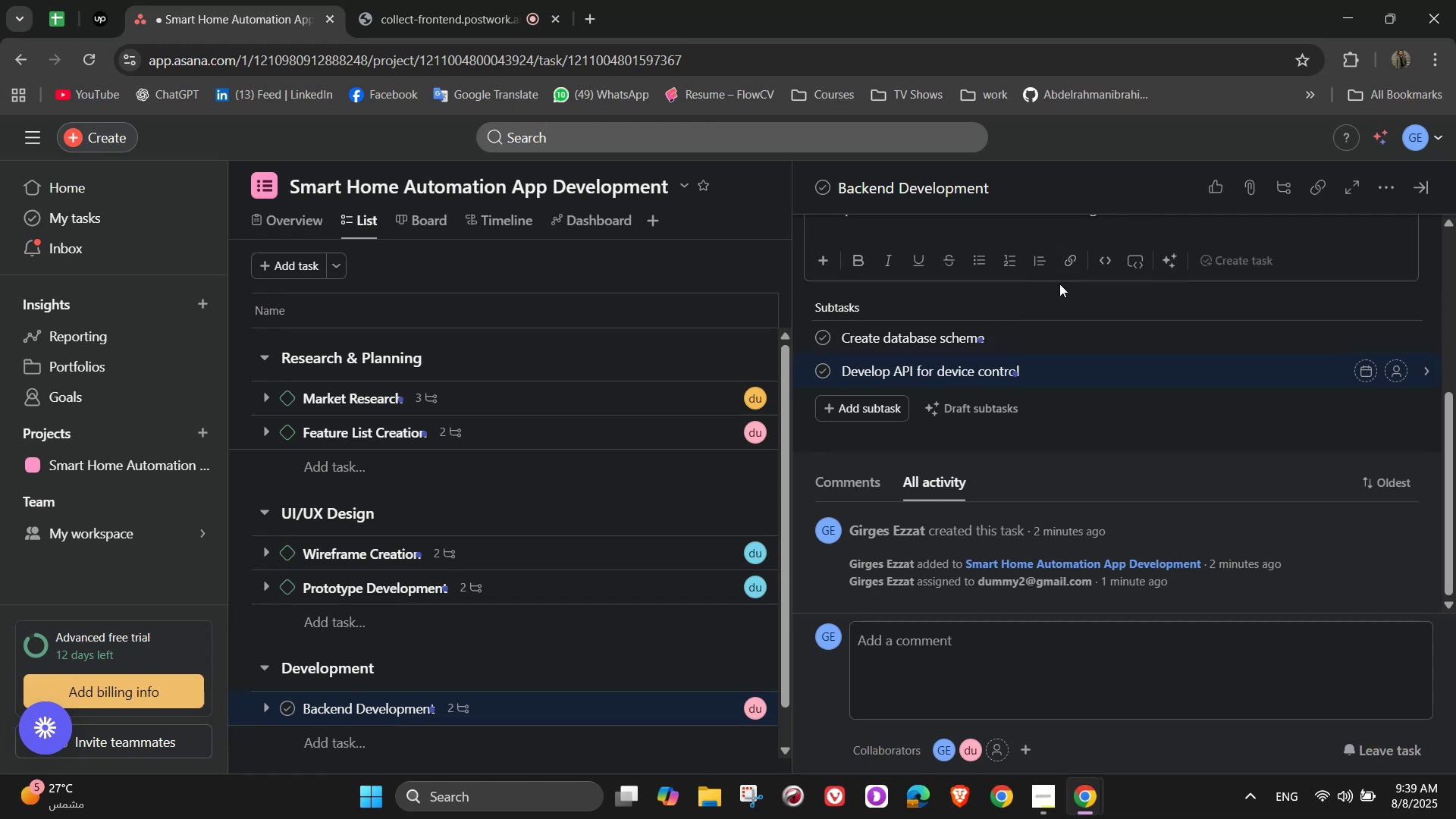 
left_click([1061, 293])
 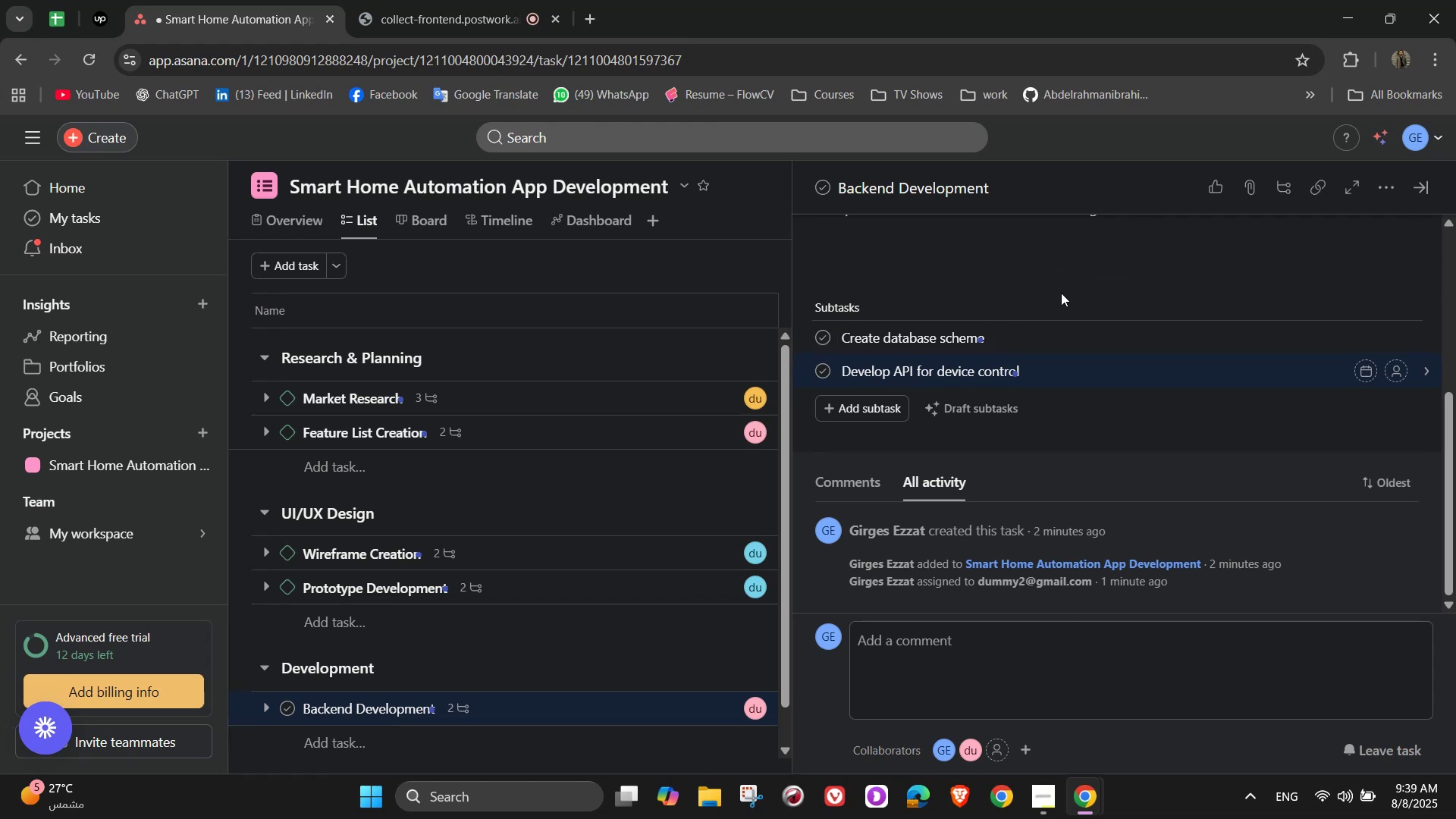 
scroll: coordinate [1085, 357], scroll_direction: up, amount: 10.0
 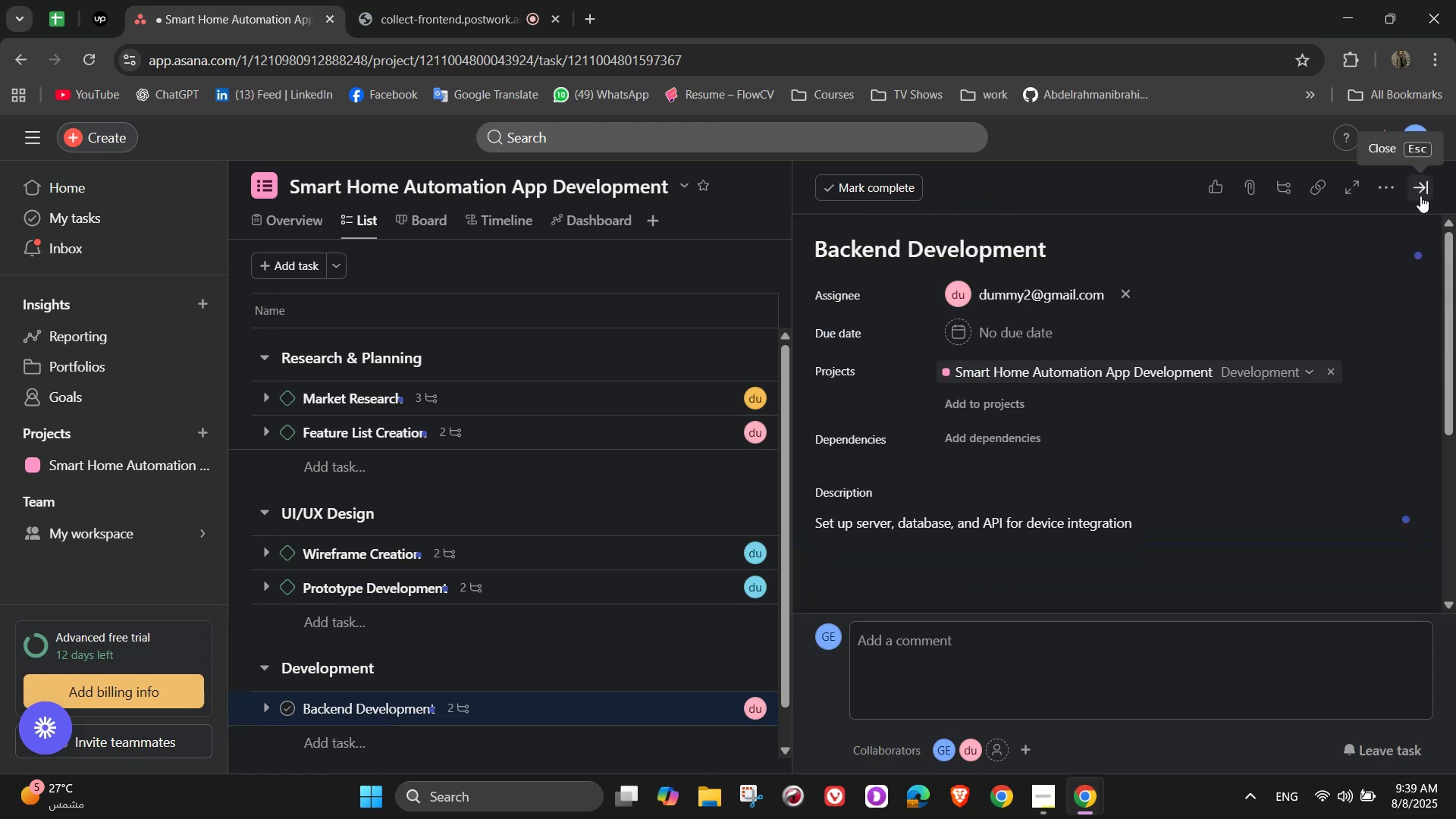 
left_click([1420, 196])
 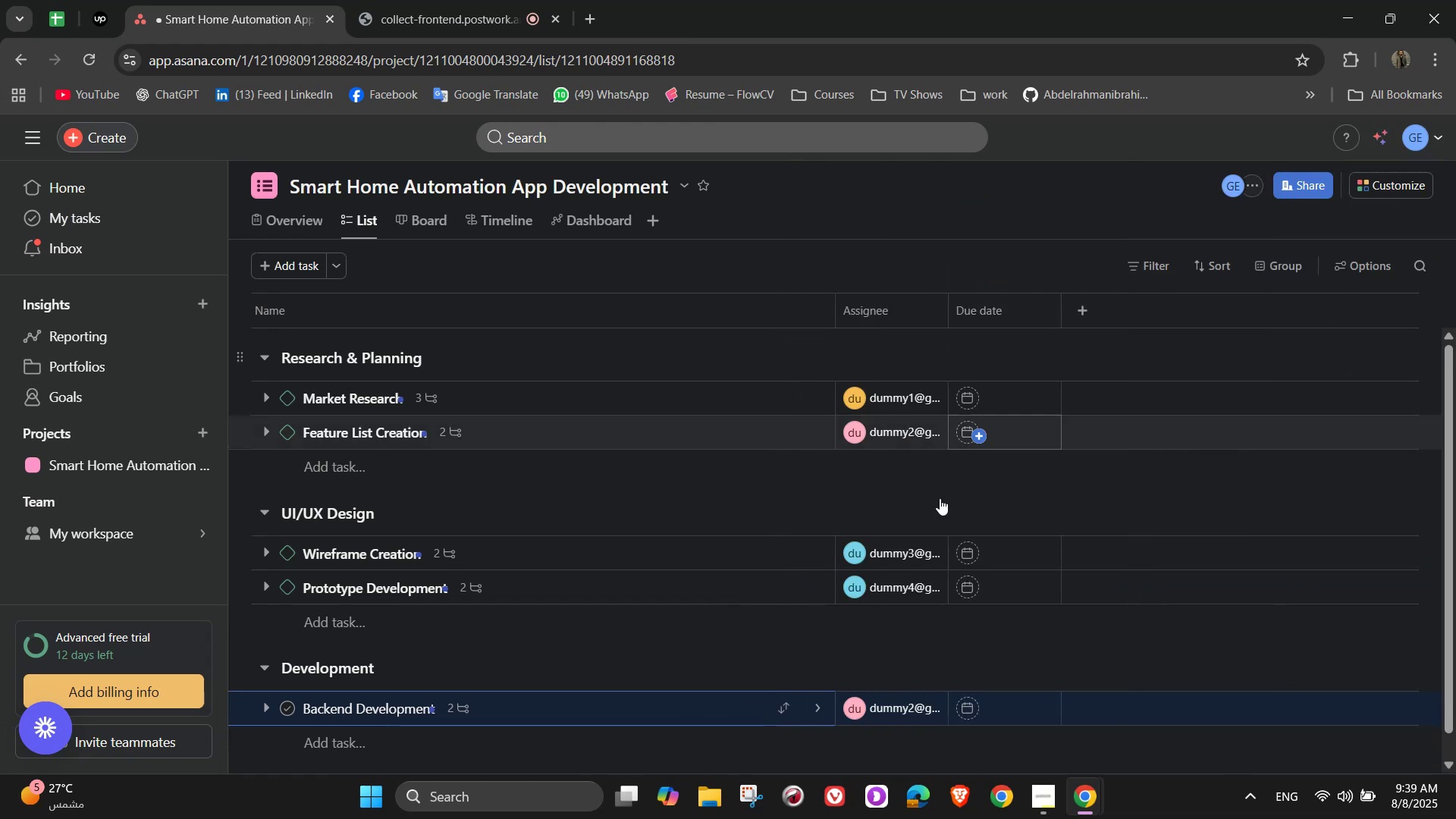 
scroll: coordinate [851, 641], scroll_direction: down, amount: 3.0
 